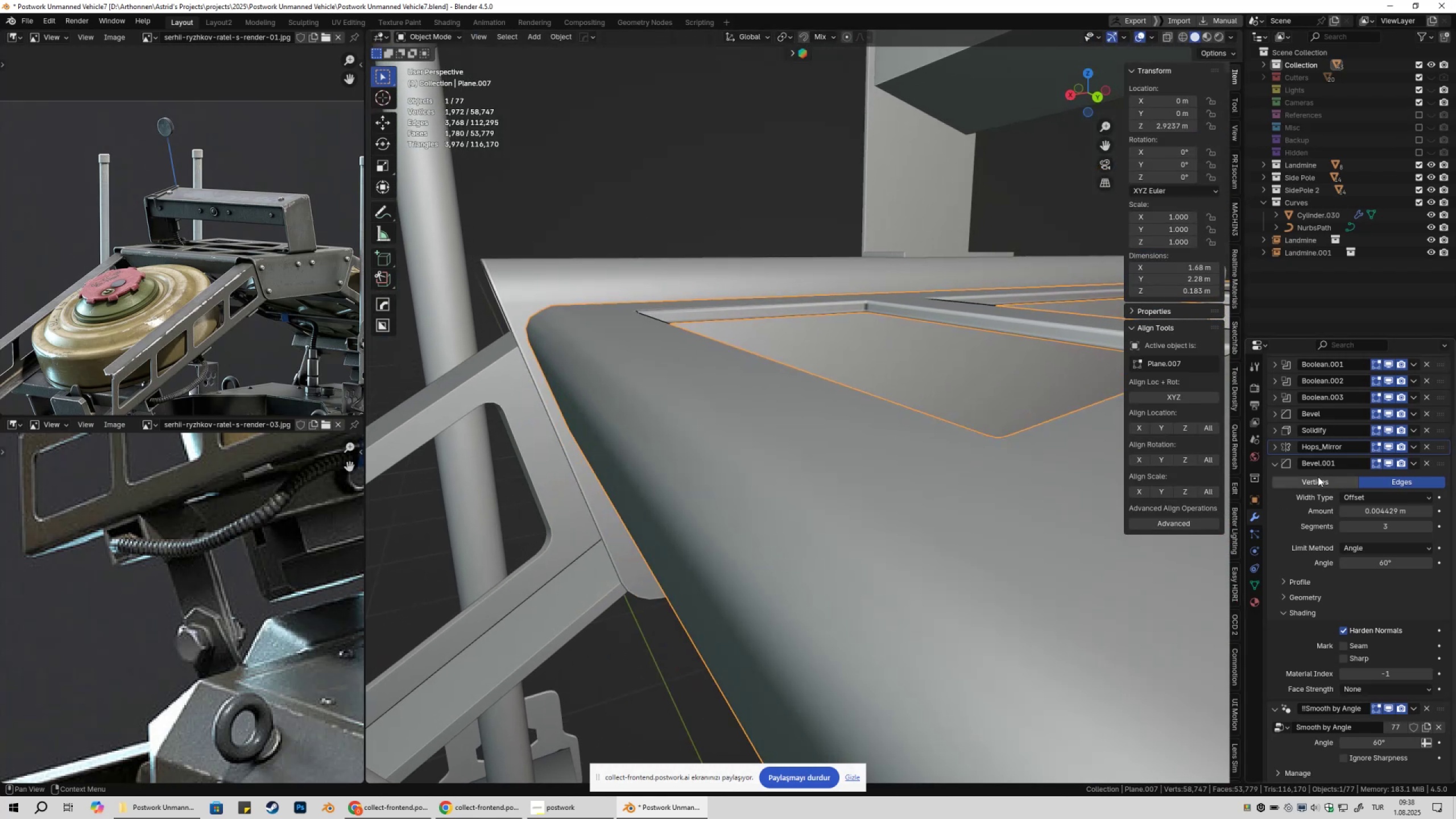 
left_click([1270, 416])
 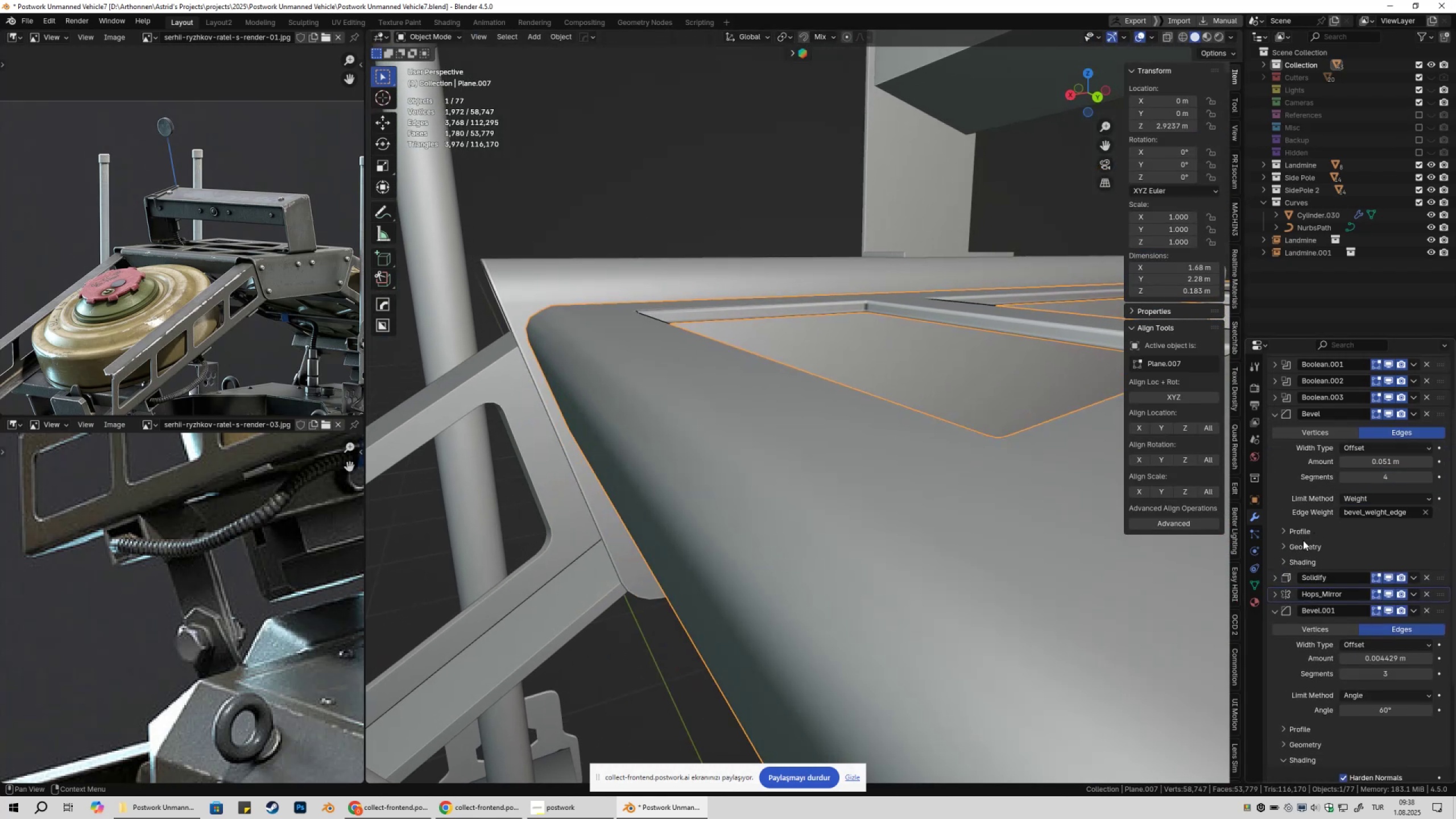 
left_click([1289, 530])
 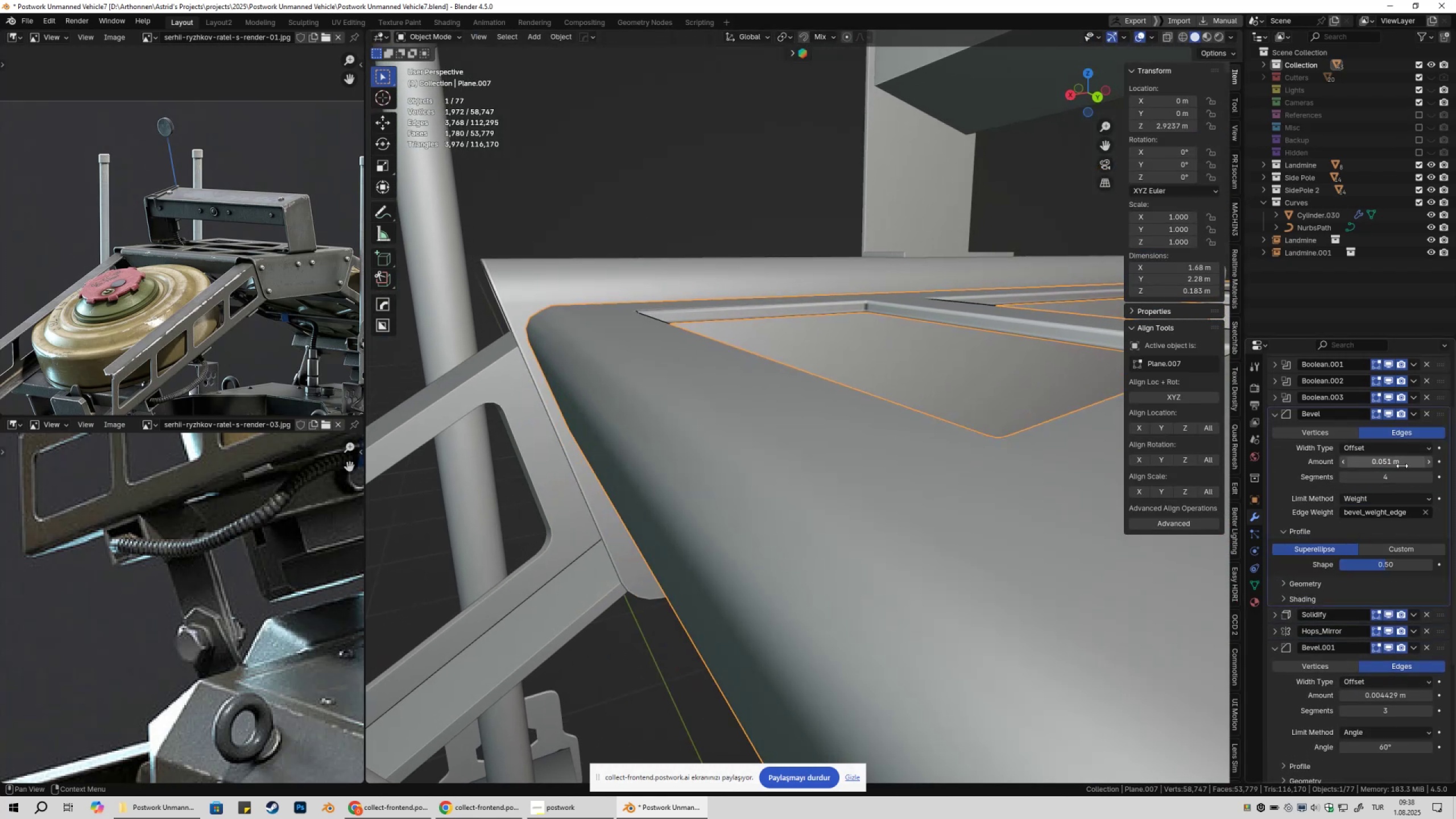 
double_click([1385, 465])
 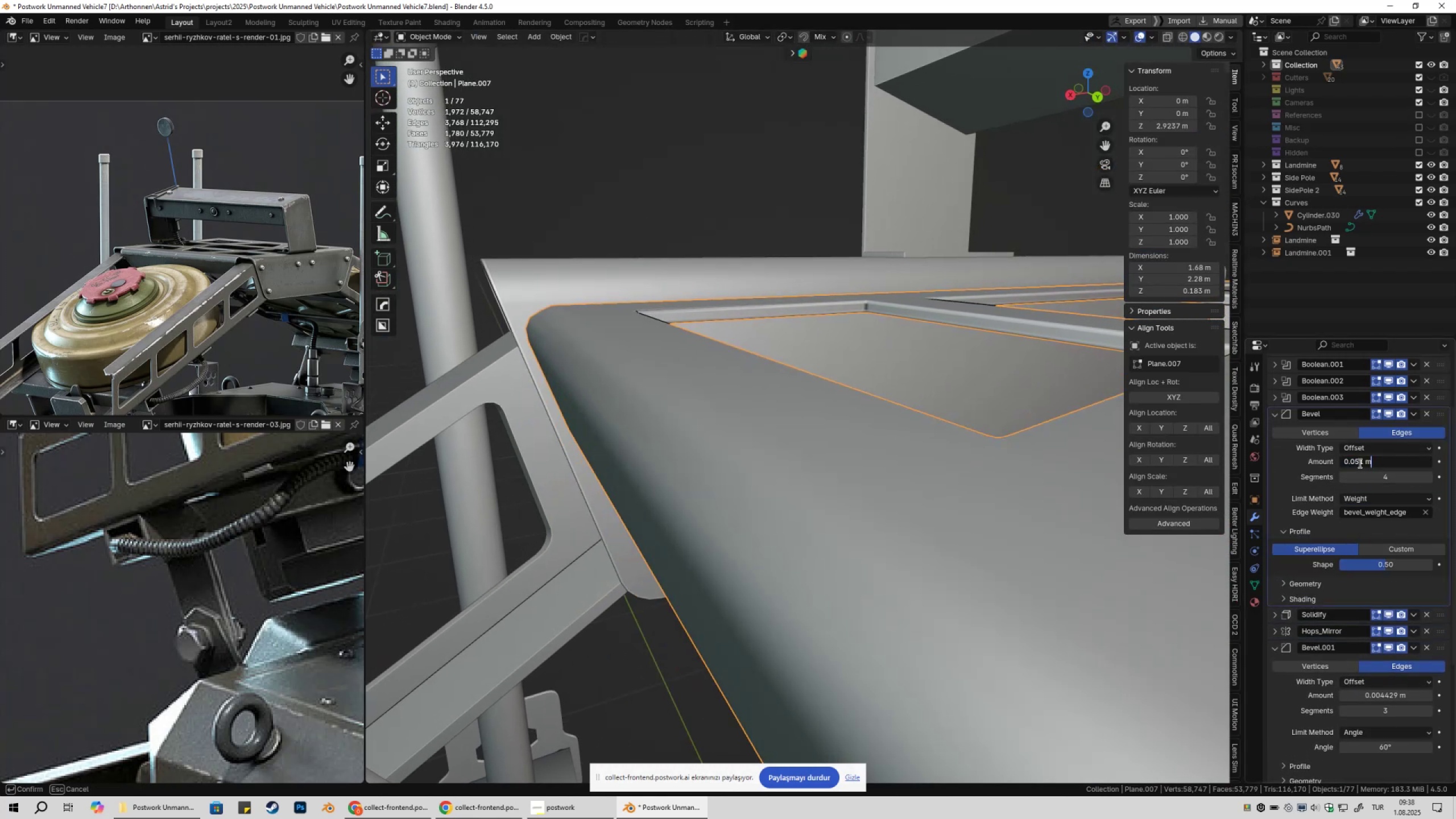 
left_click_drag(start_coordinate=[1359, 463], to_coordinate=[1363, 464])
 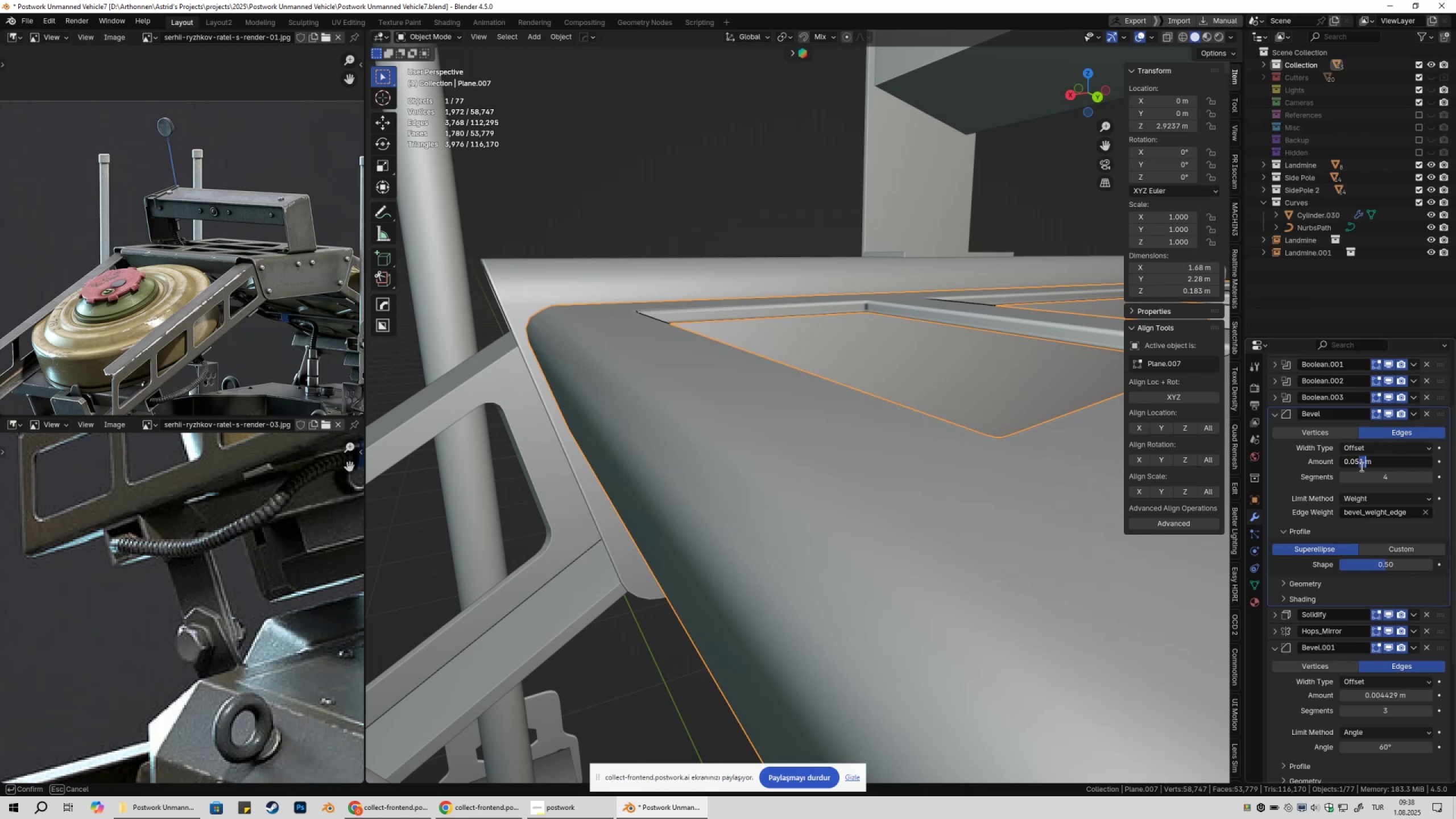 
key(Numpad0)
 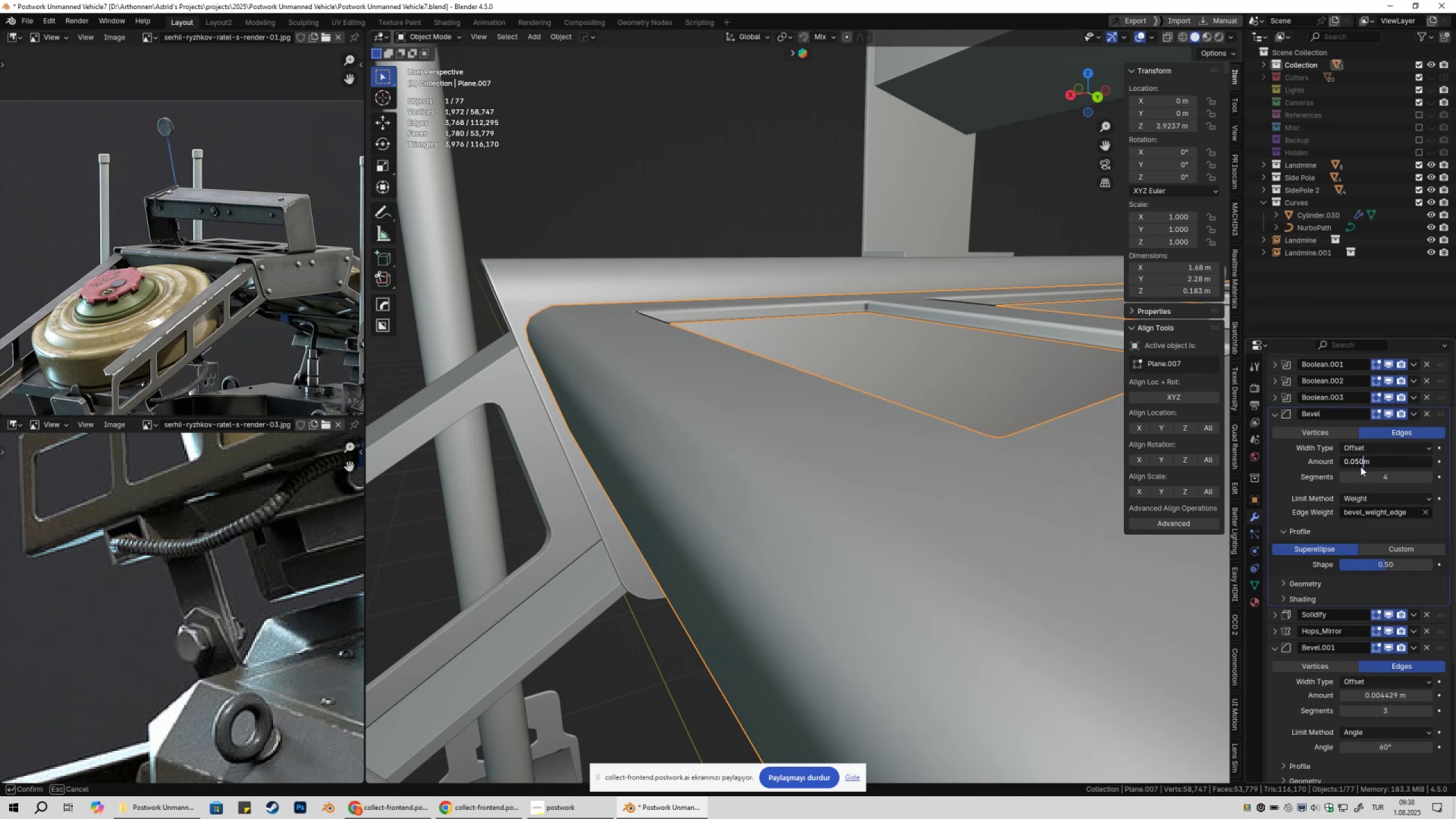 
key(NumpadEnter)
 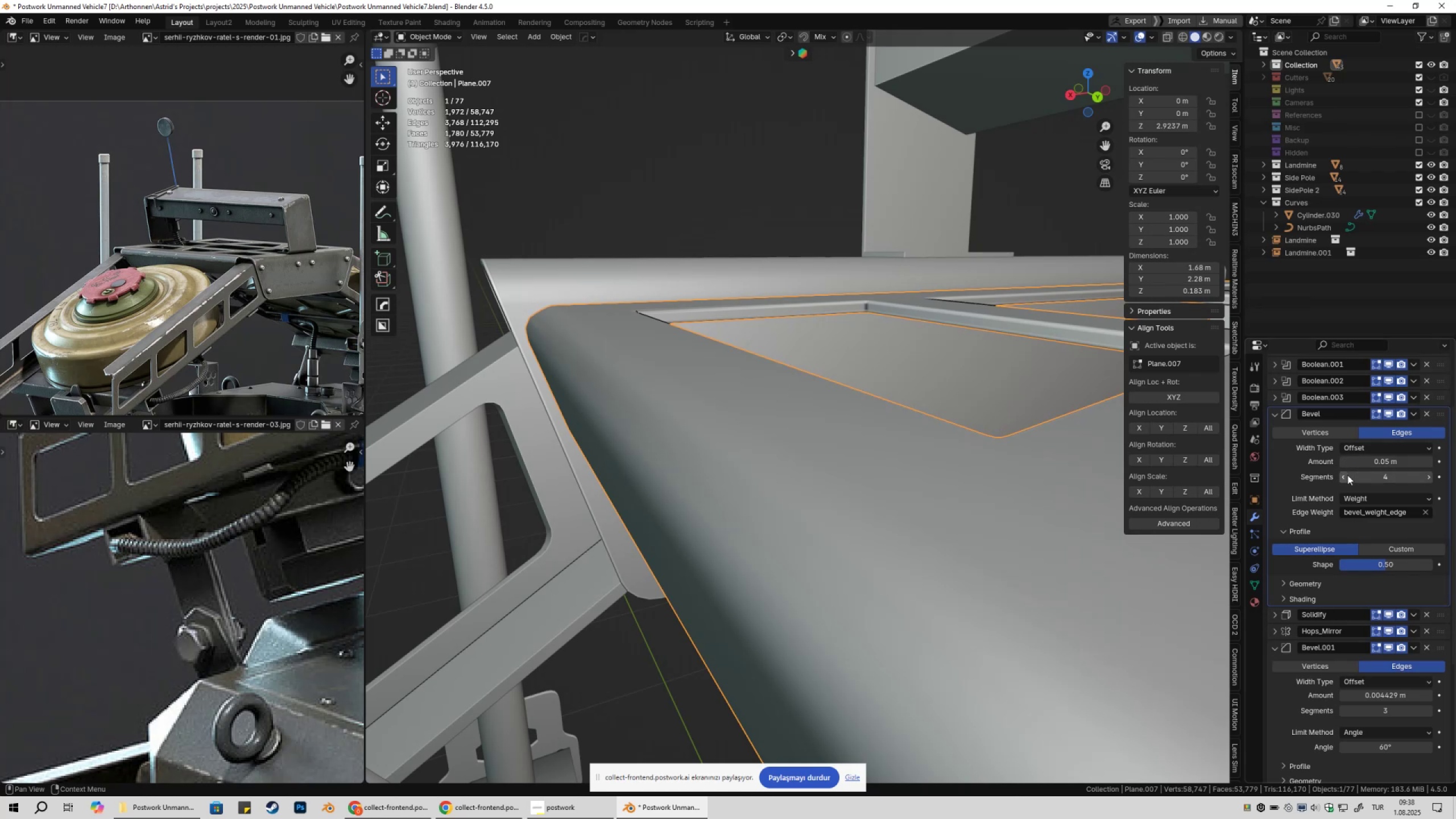 
left_click([1345, 475])
 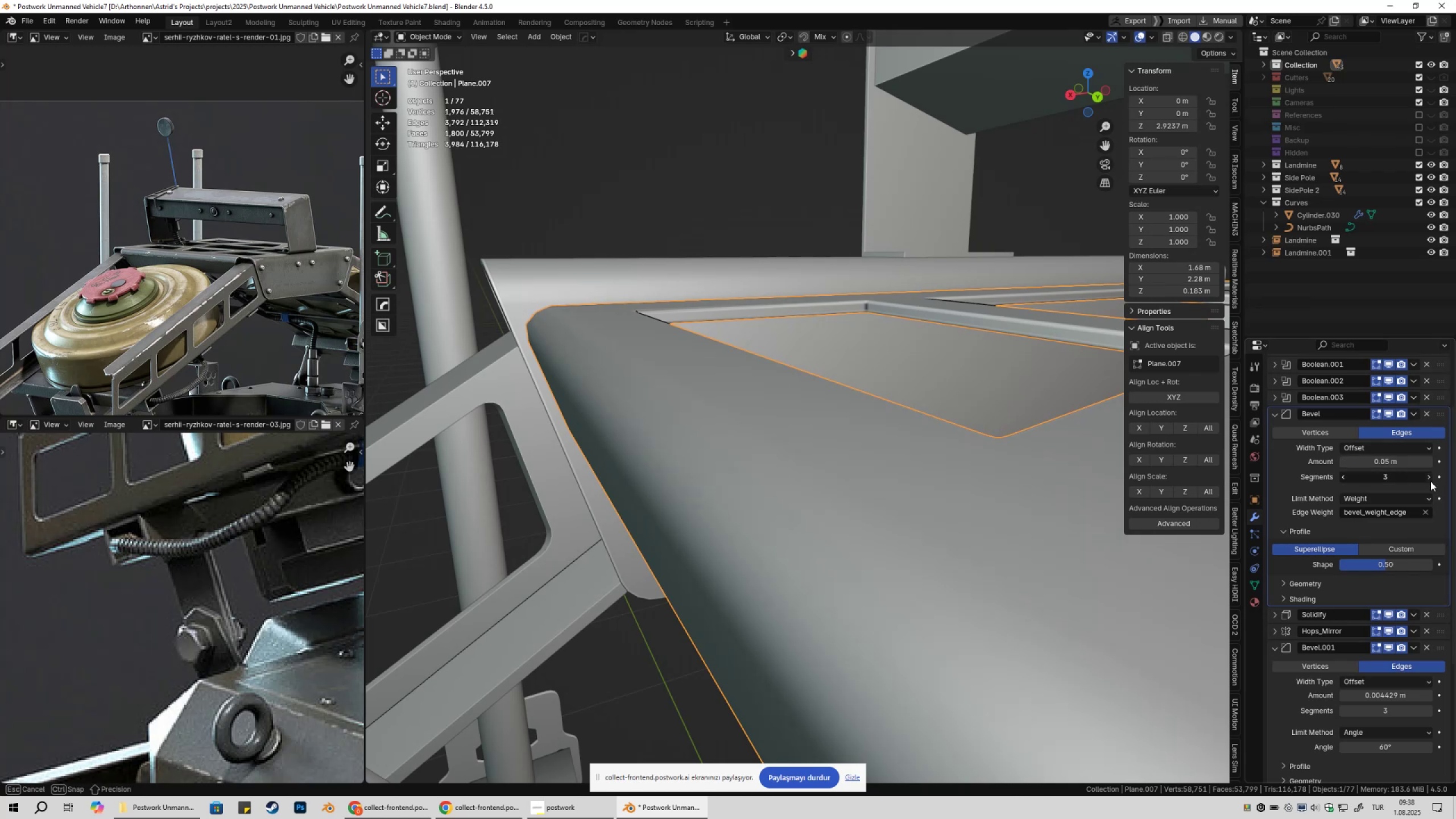 
double_click([1430, 481])
 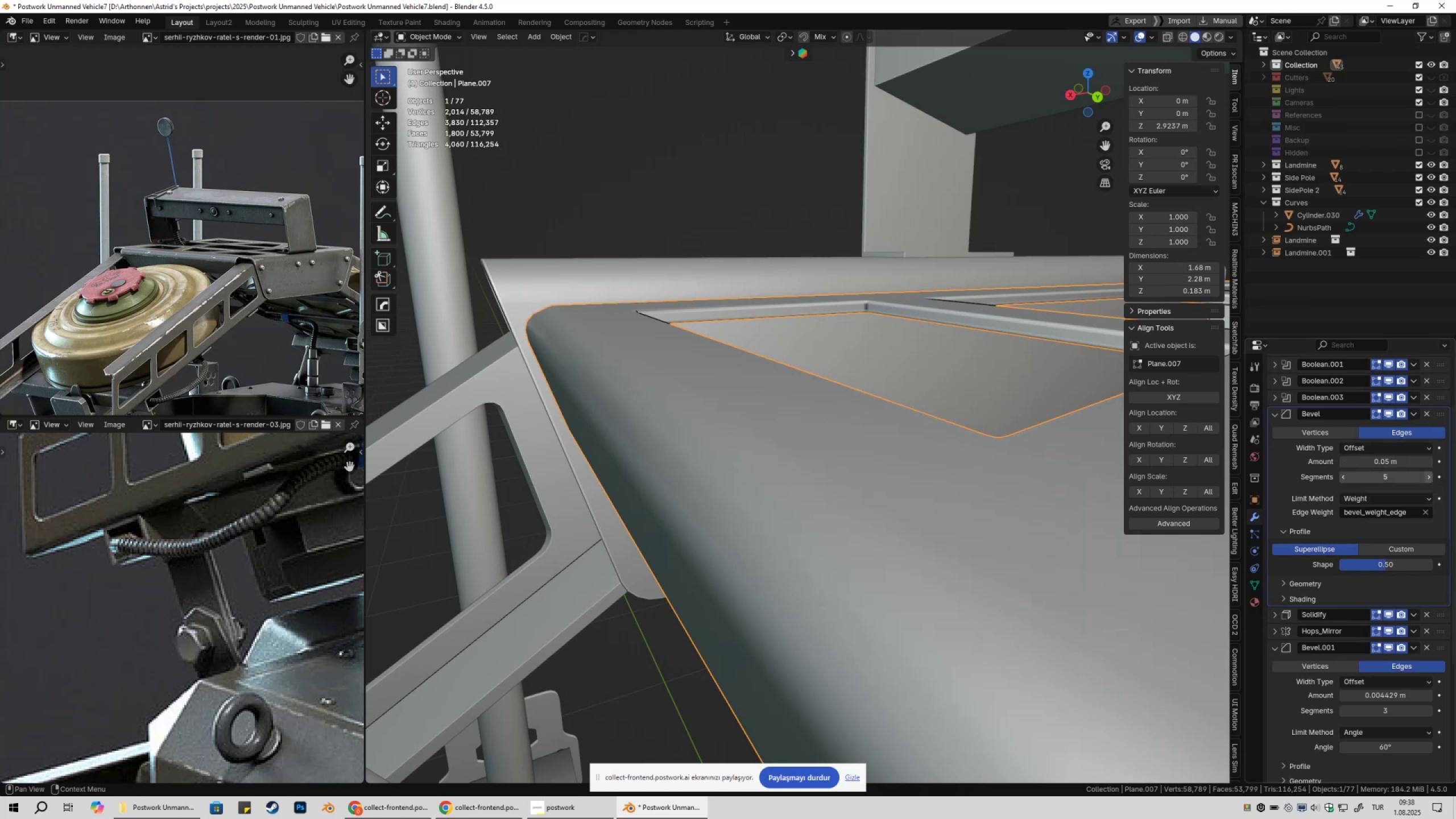 
triple_click([1430, 481])
 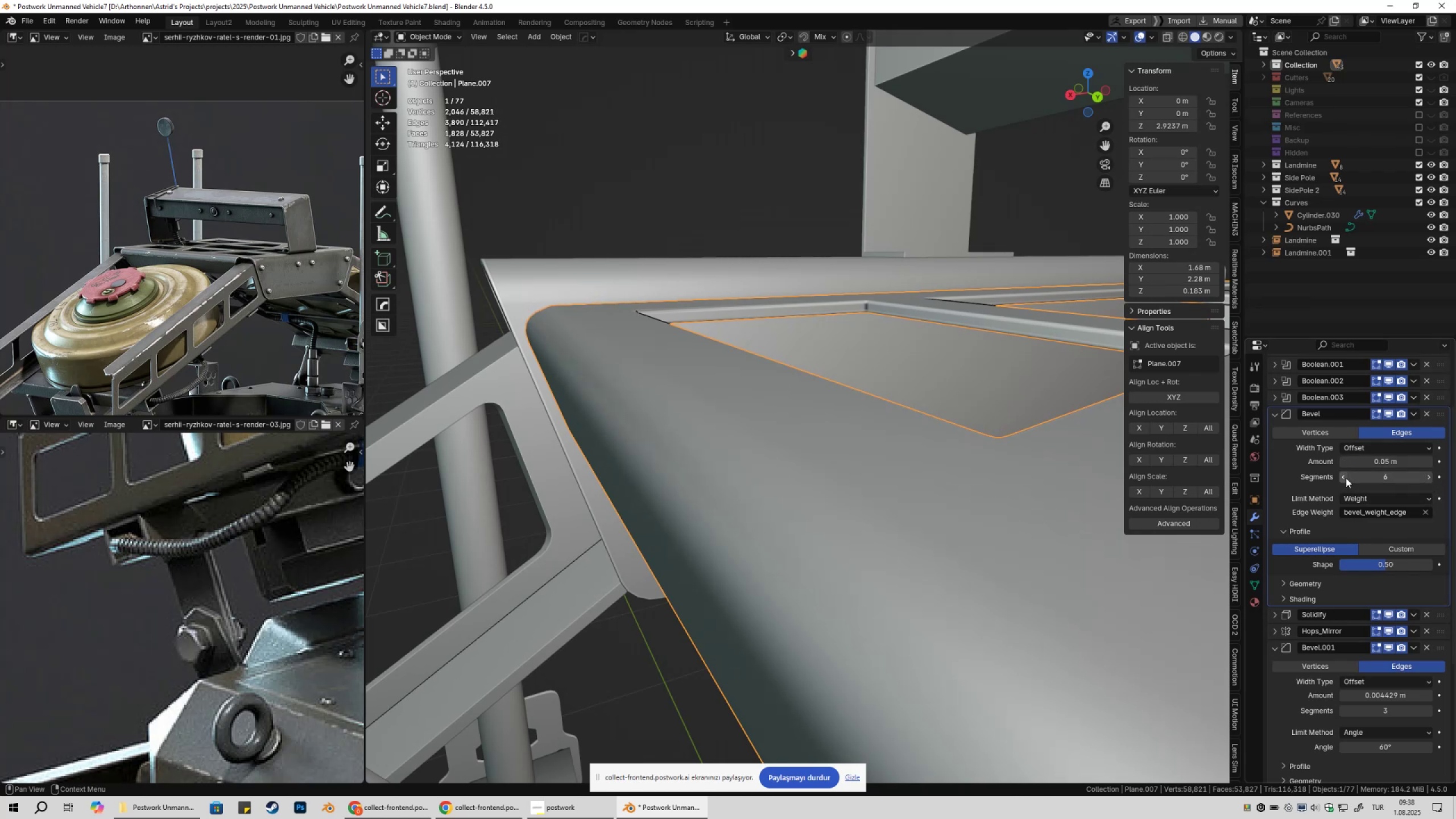 
double_click([1346, 478])
 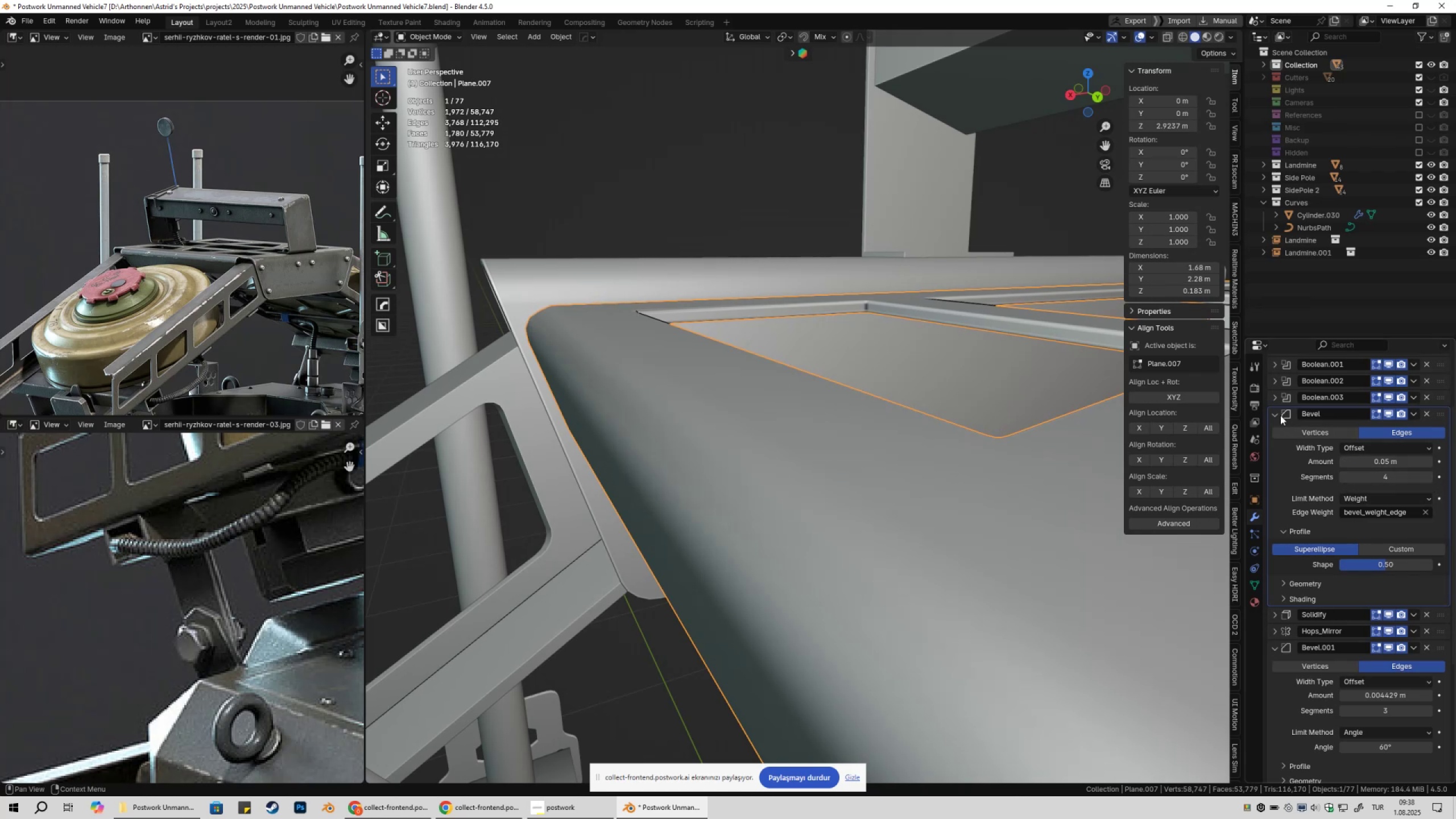 
left_click([1275, 415])
 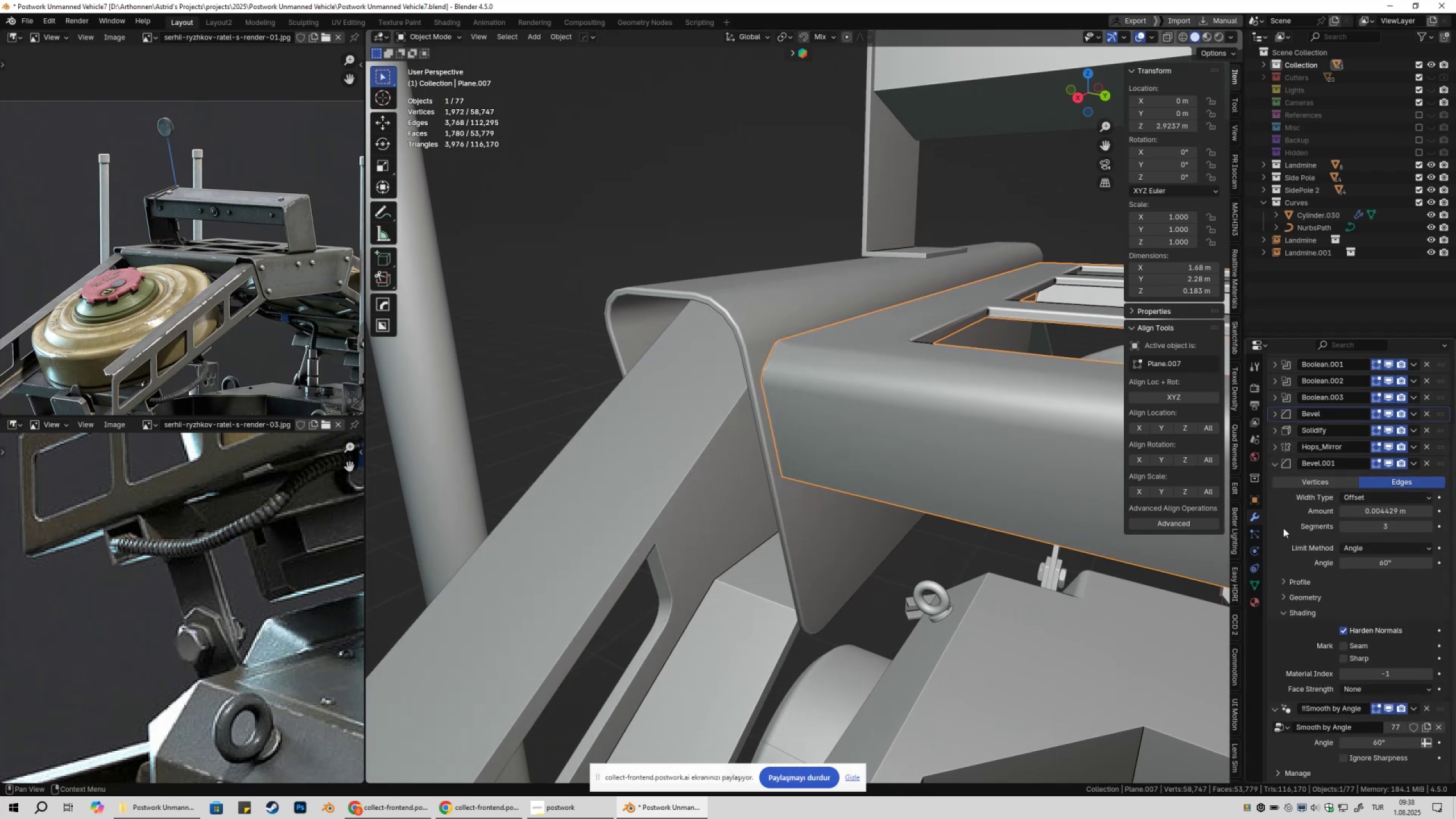 
left_click([1275, 465])
 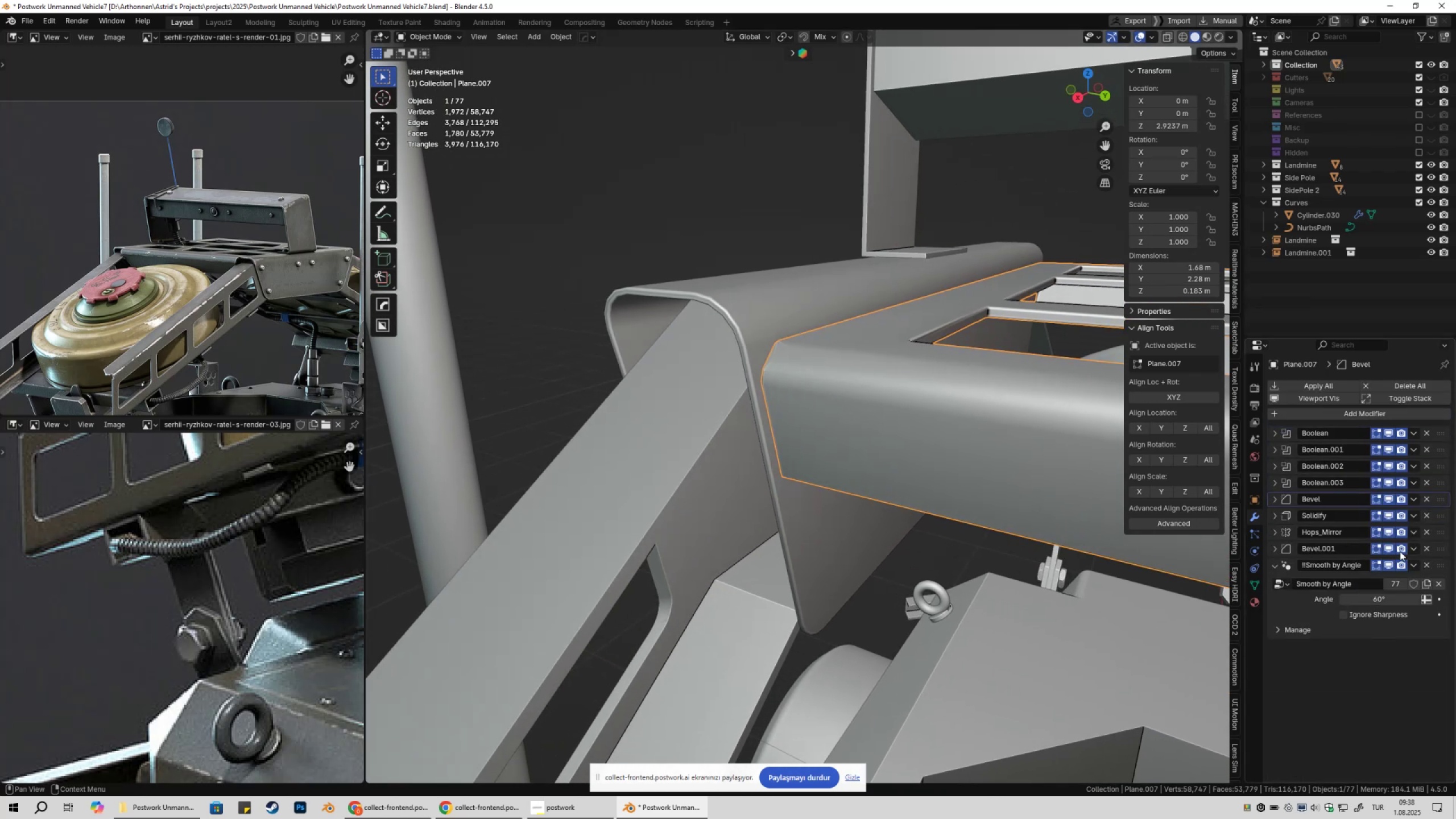 
left_click([1389, 549])
 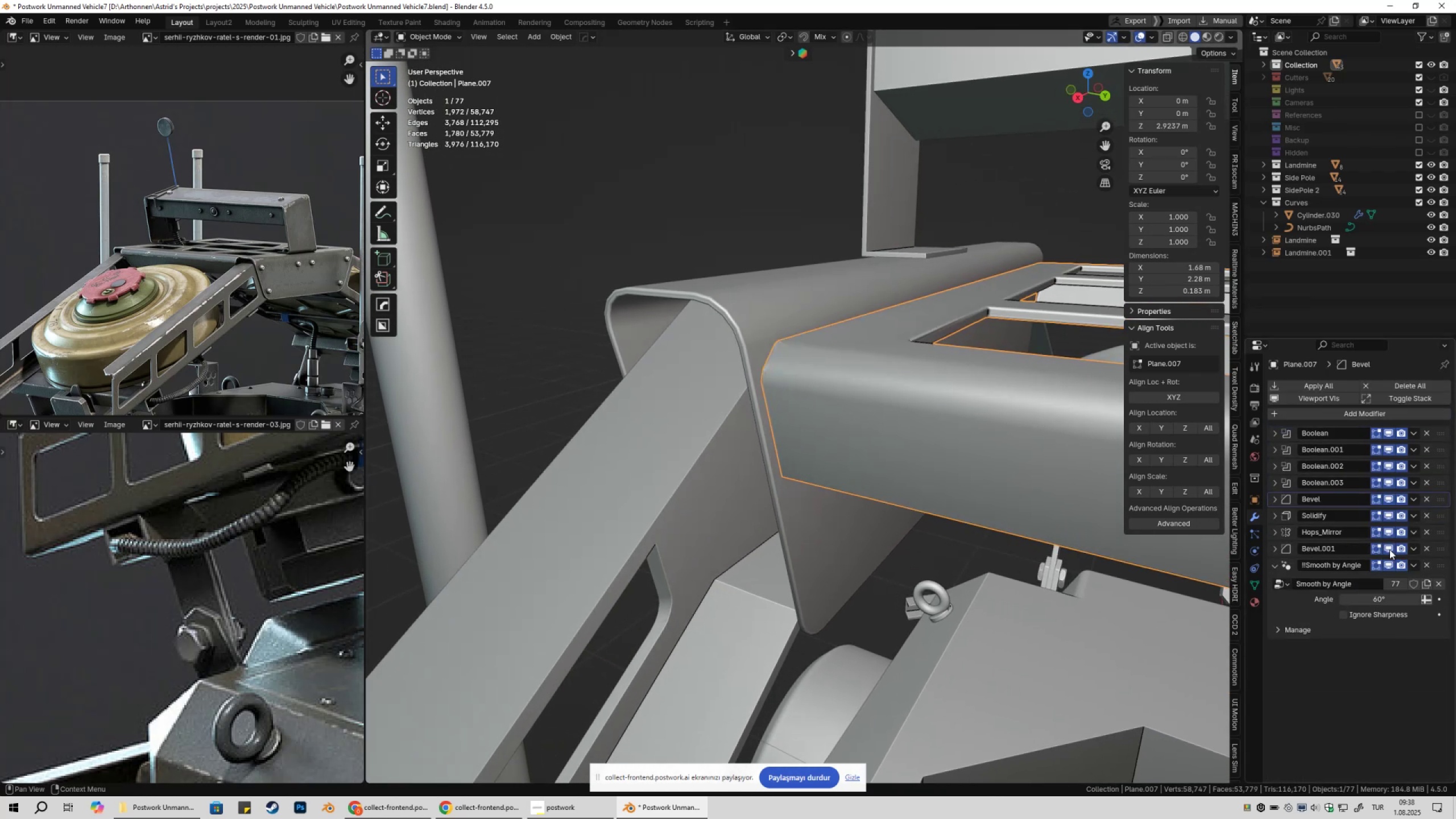 
double_click([1389, 549])
 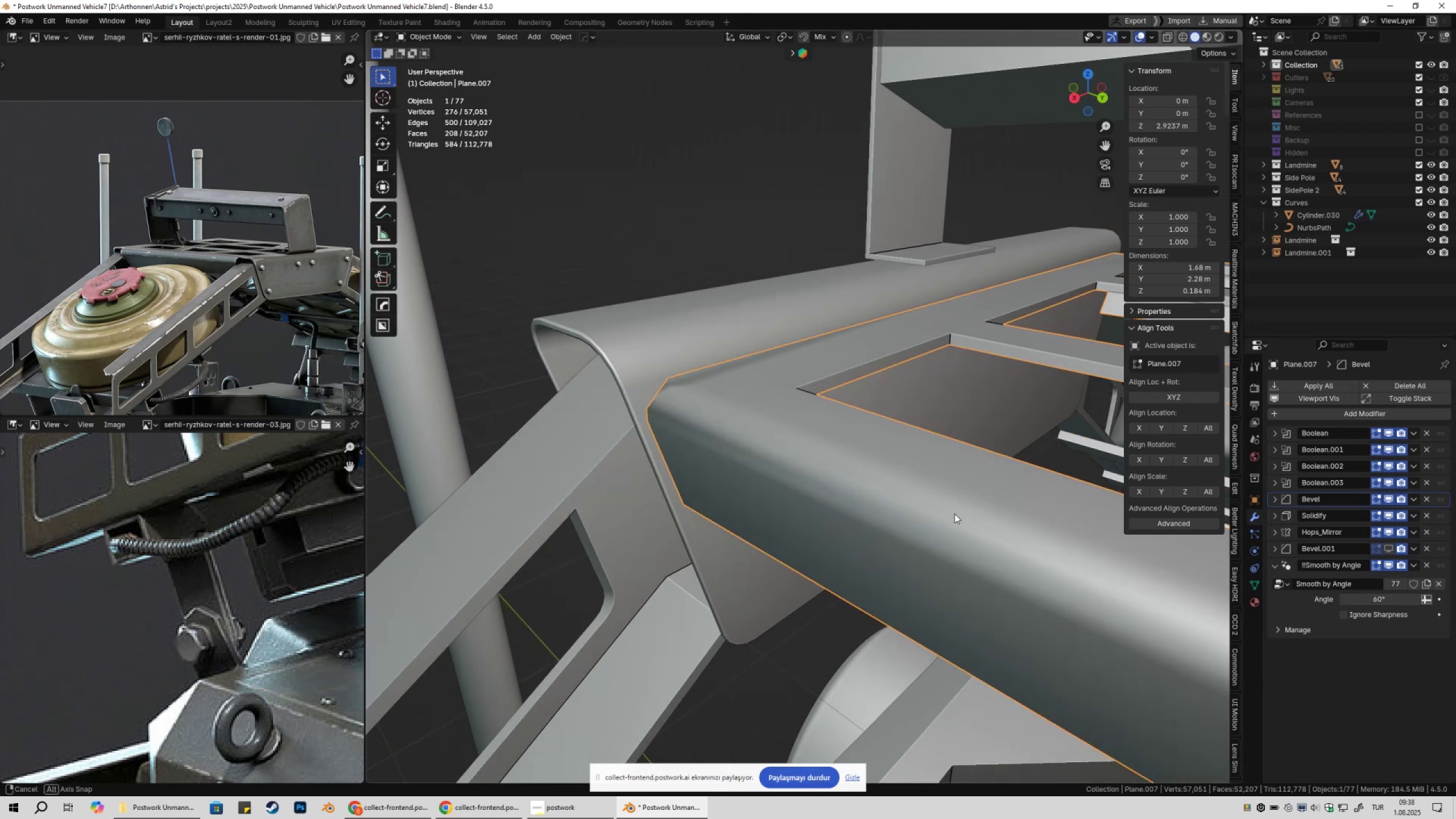 
key(Tab)
 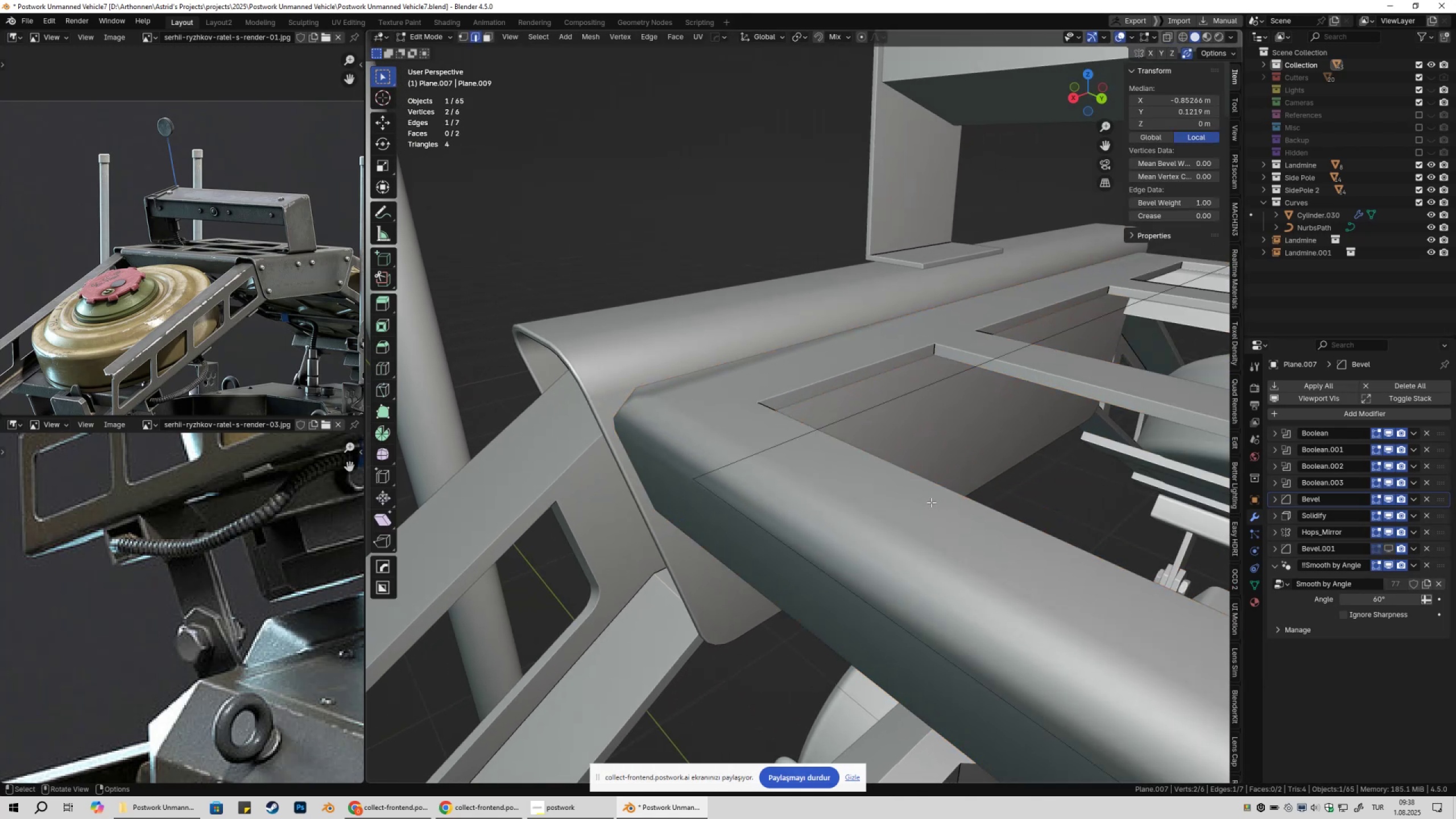 
key(Tab)
 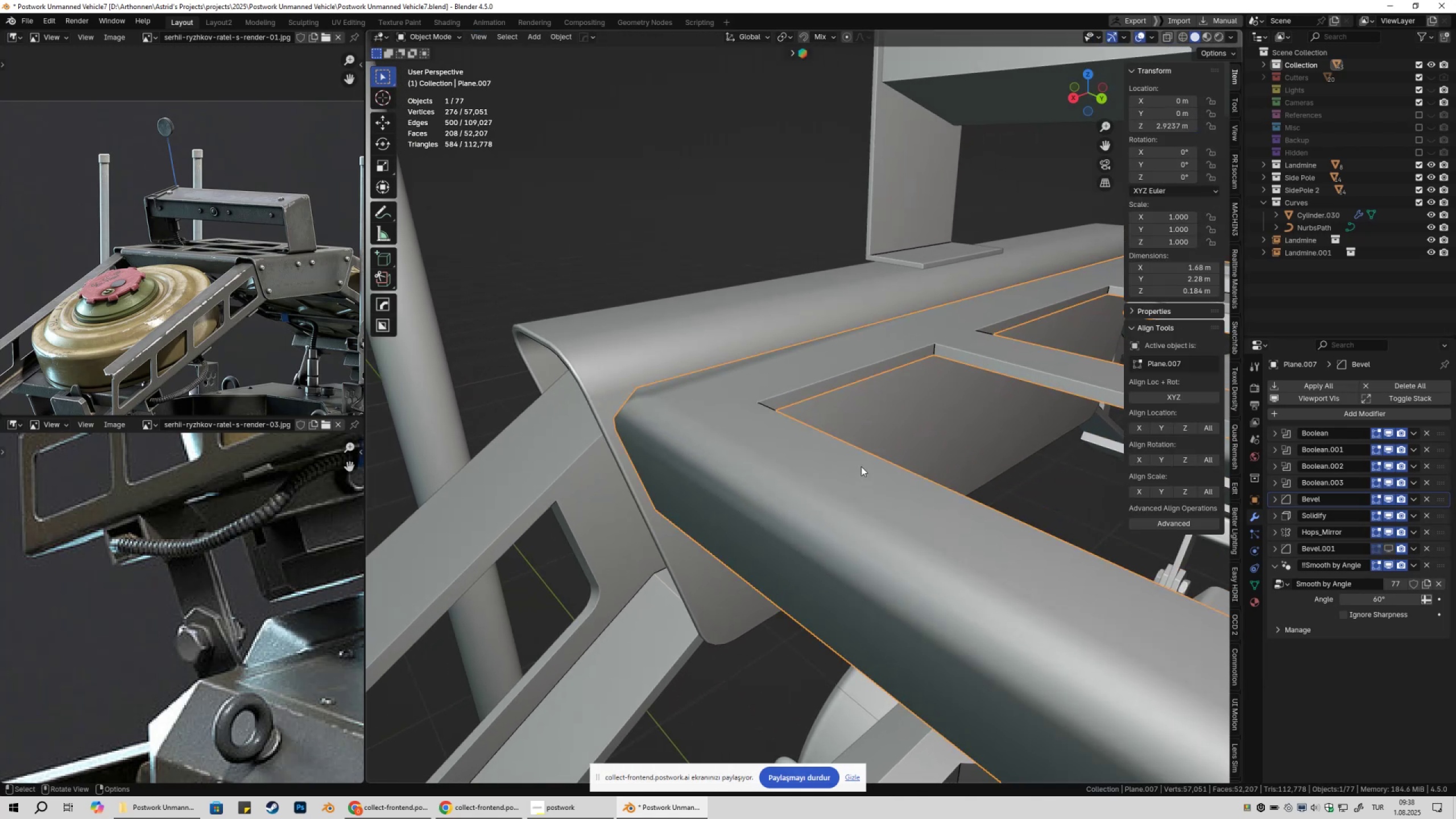 
key(Shift+ShiftLeft)
 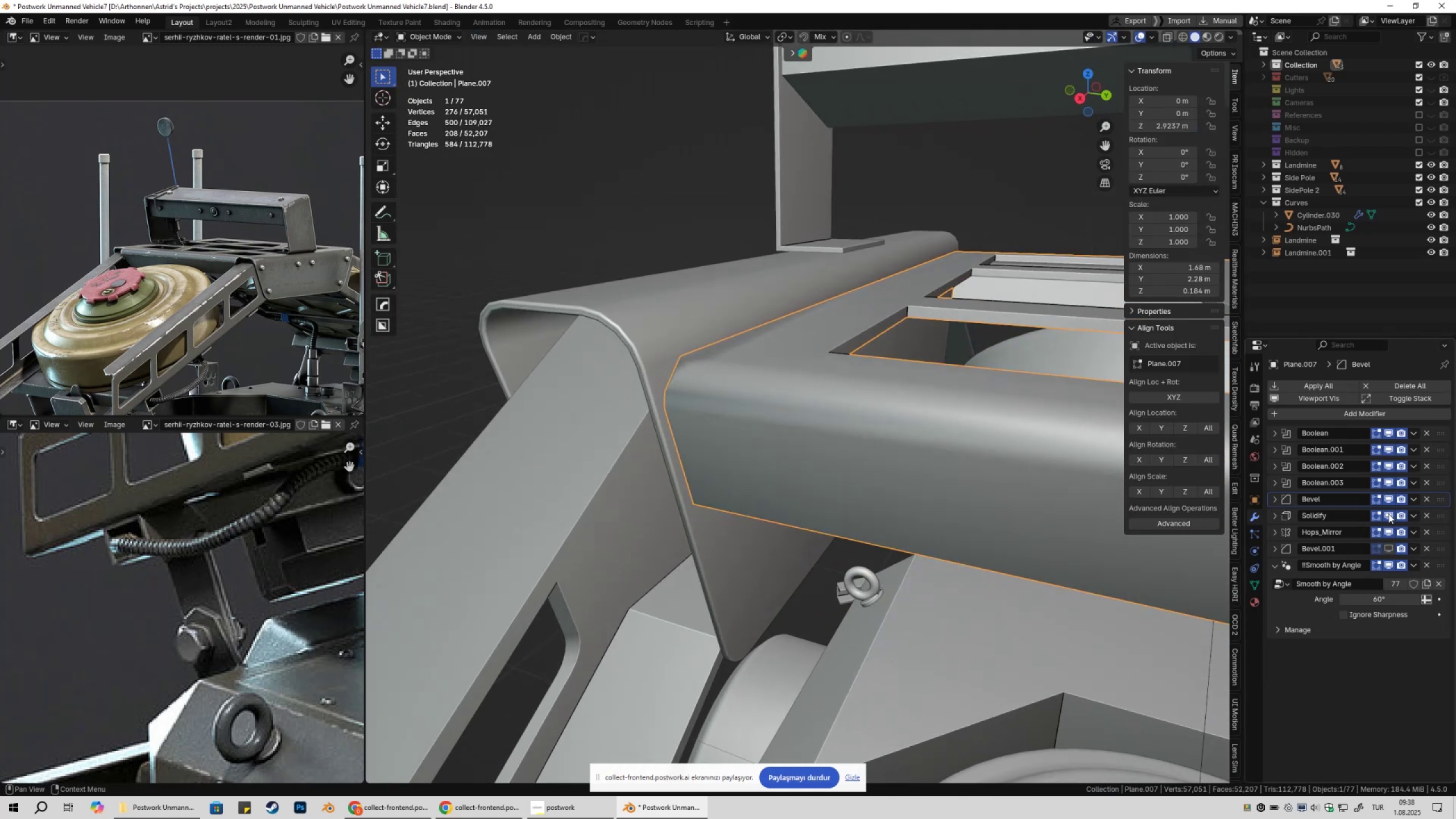 
double_click([1388, 514])
 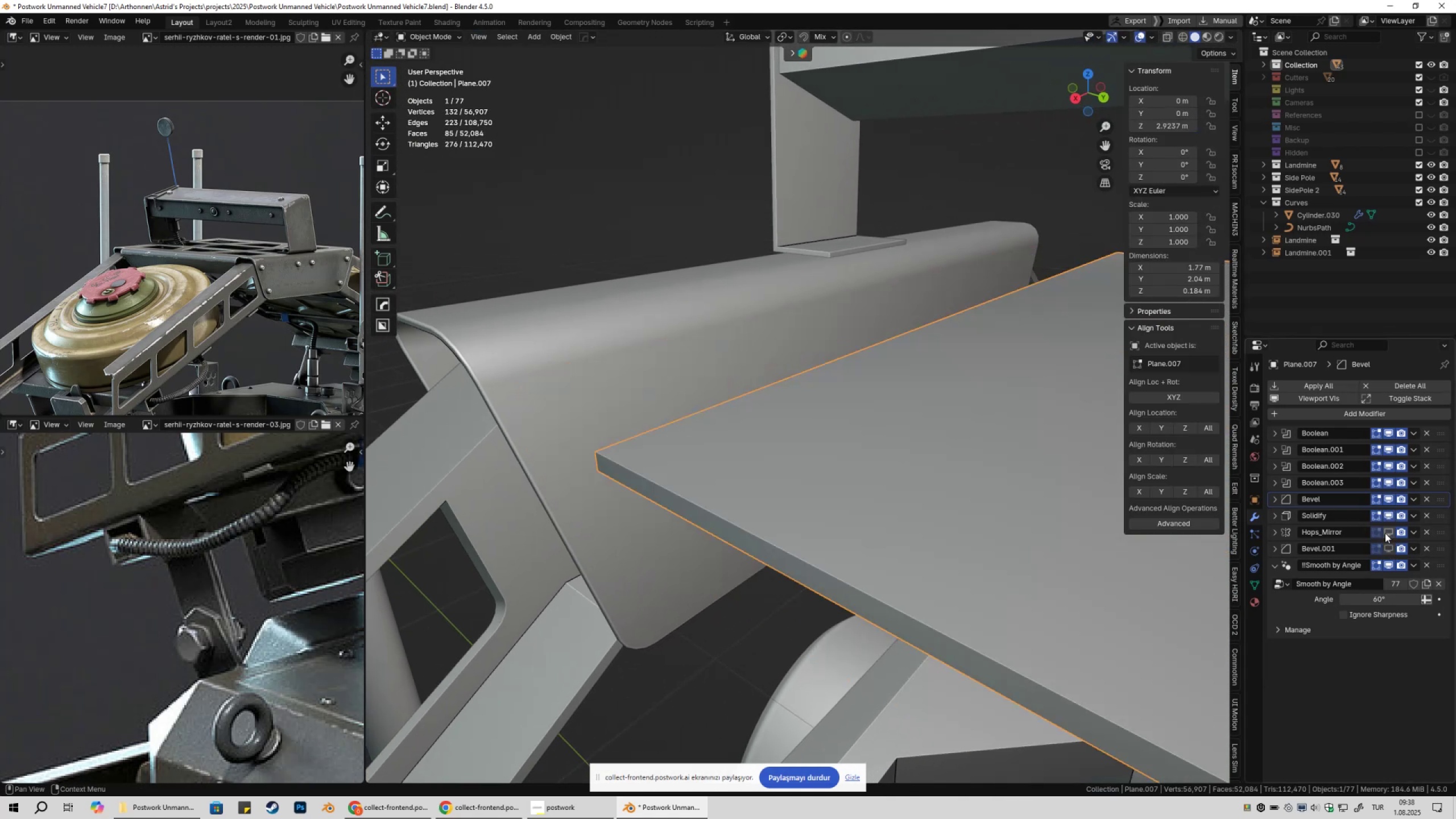 
left_click([1388, 533])
 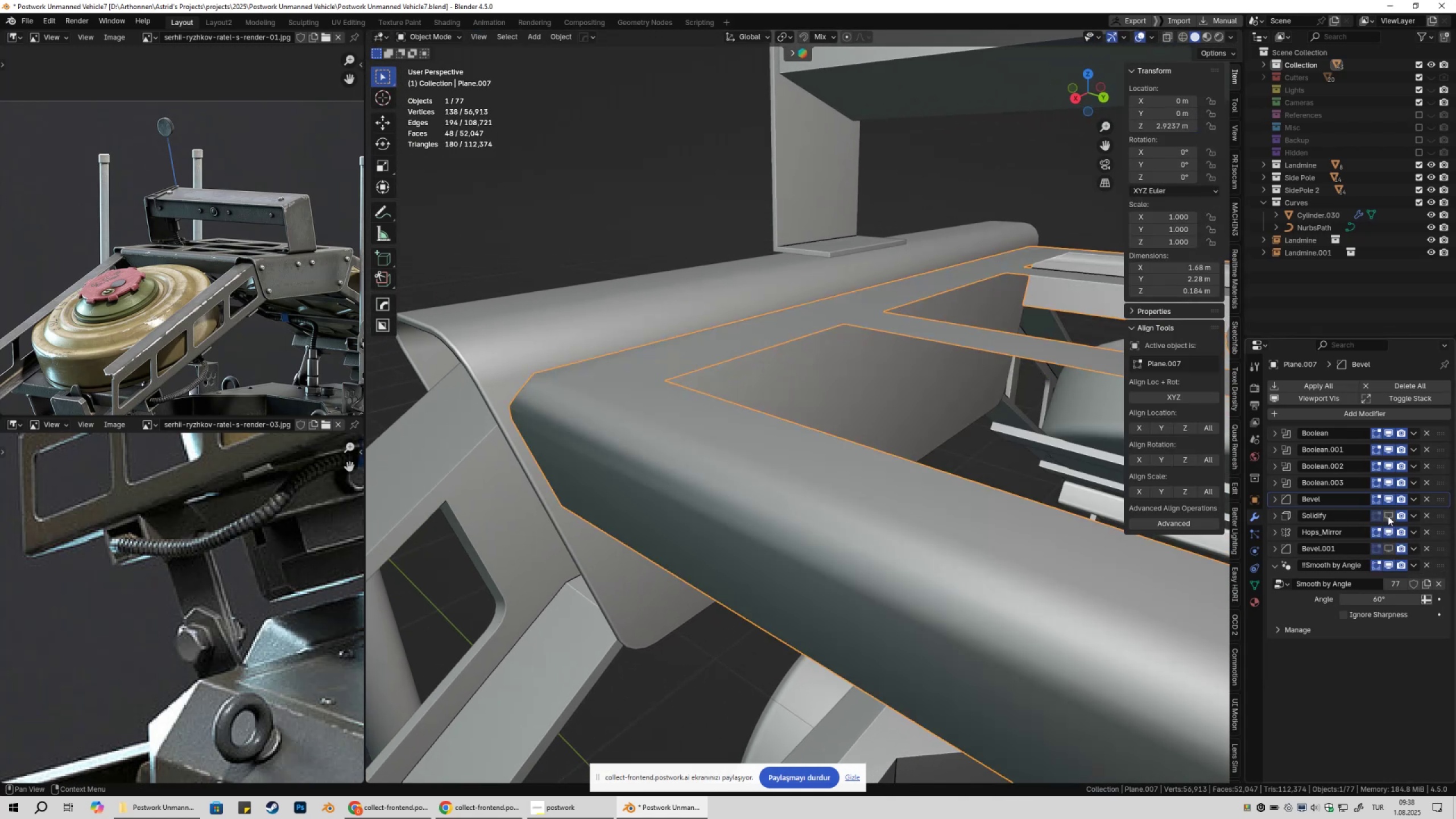 
double_click([1388, 516])
 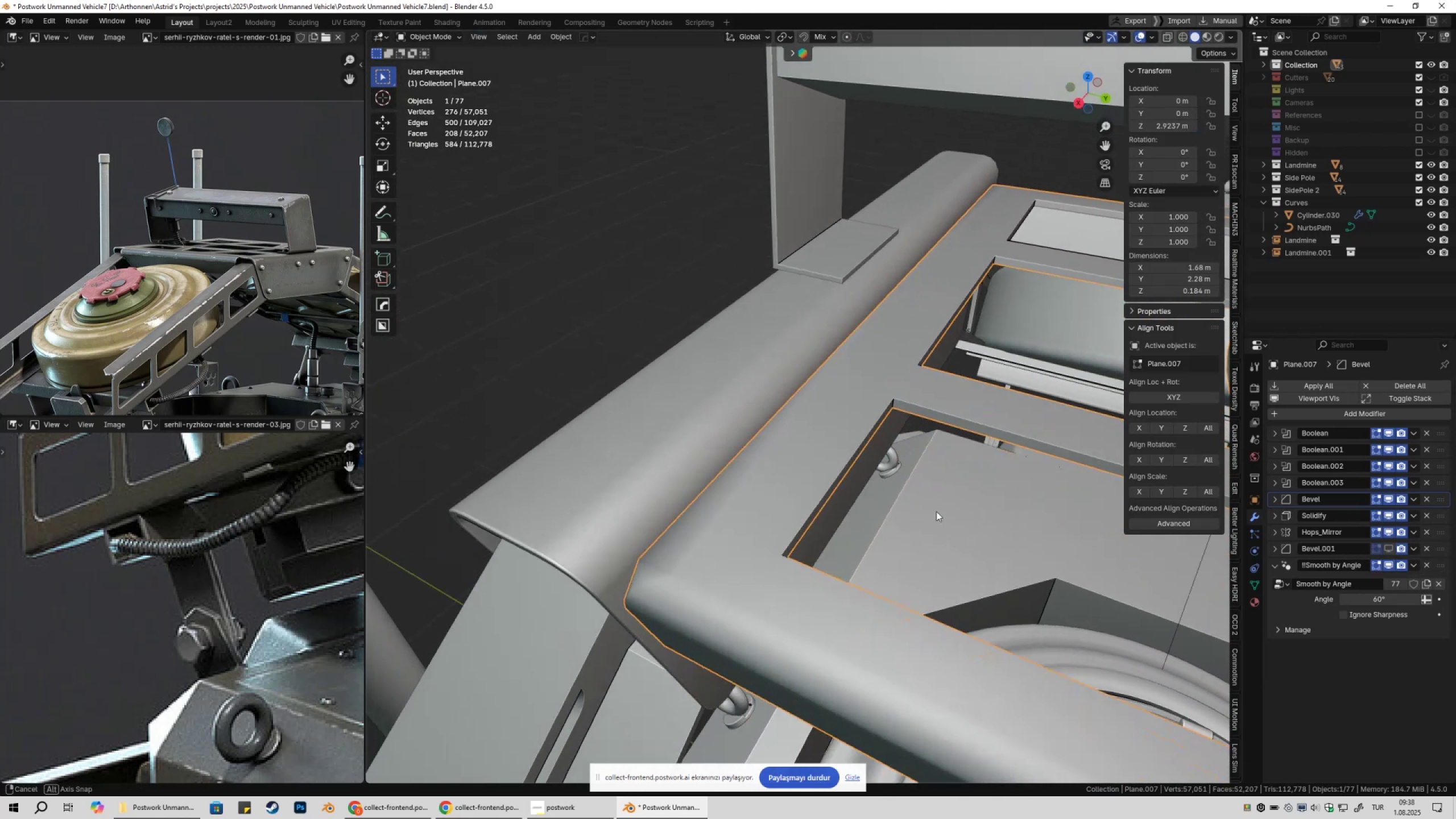 
key(Tab)
 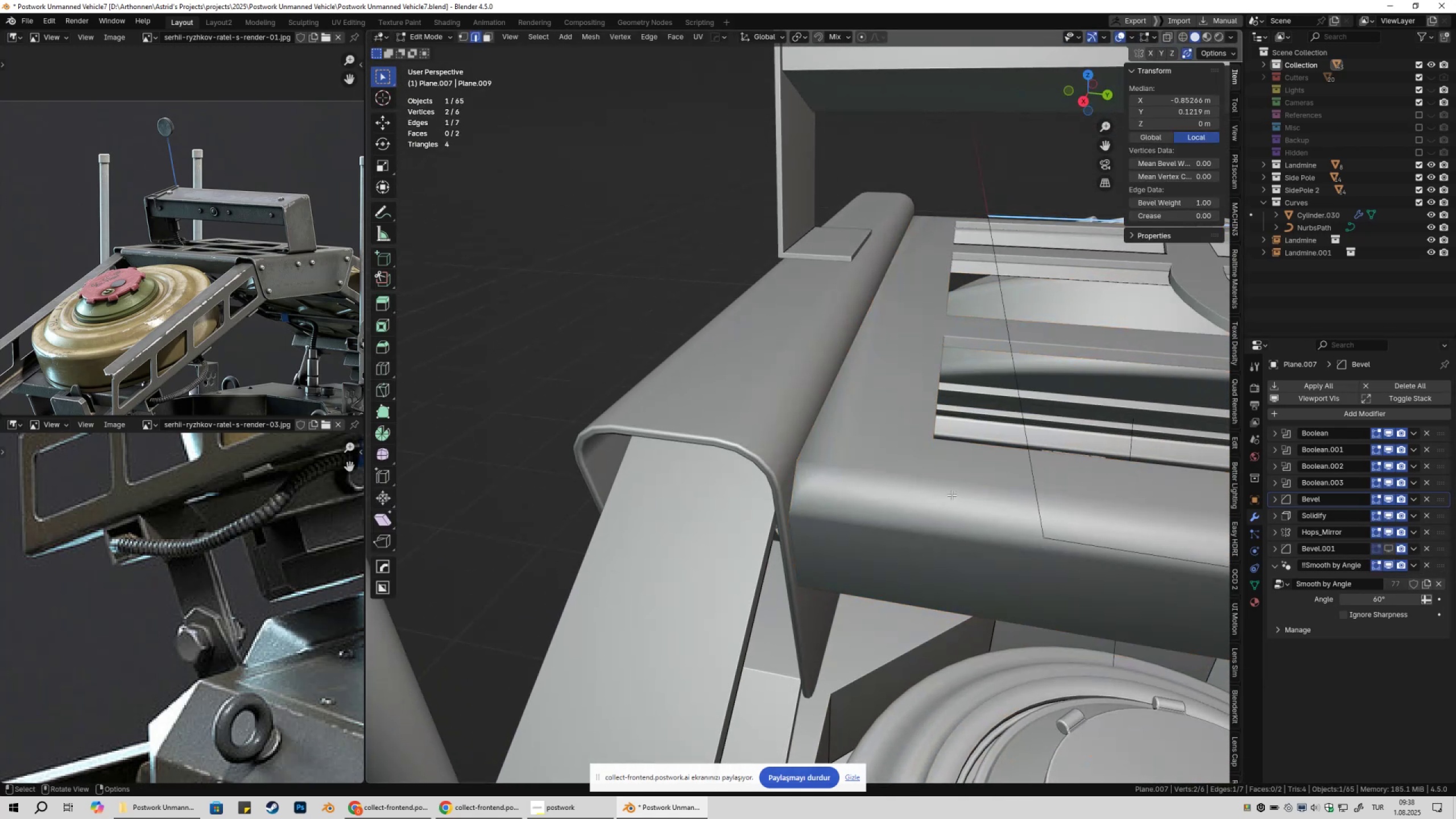 
key(Tab)
 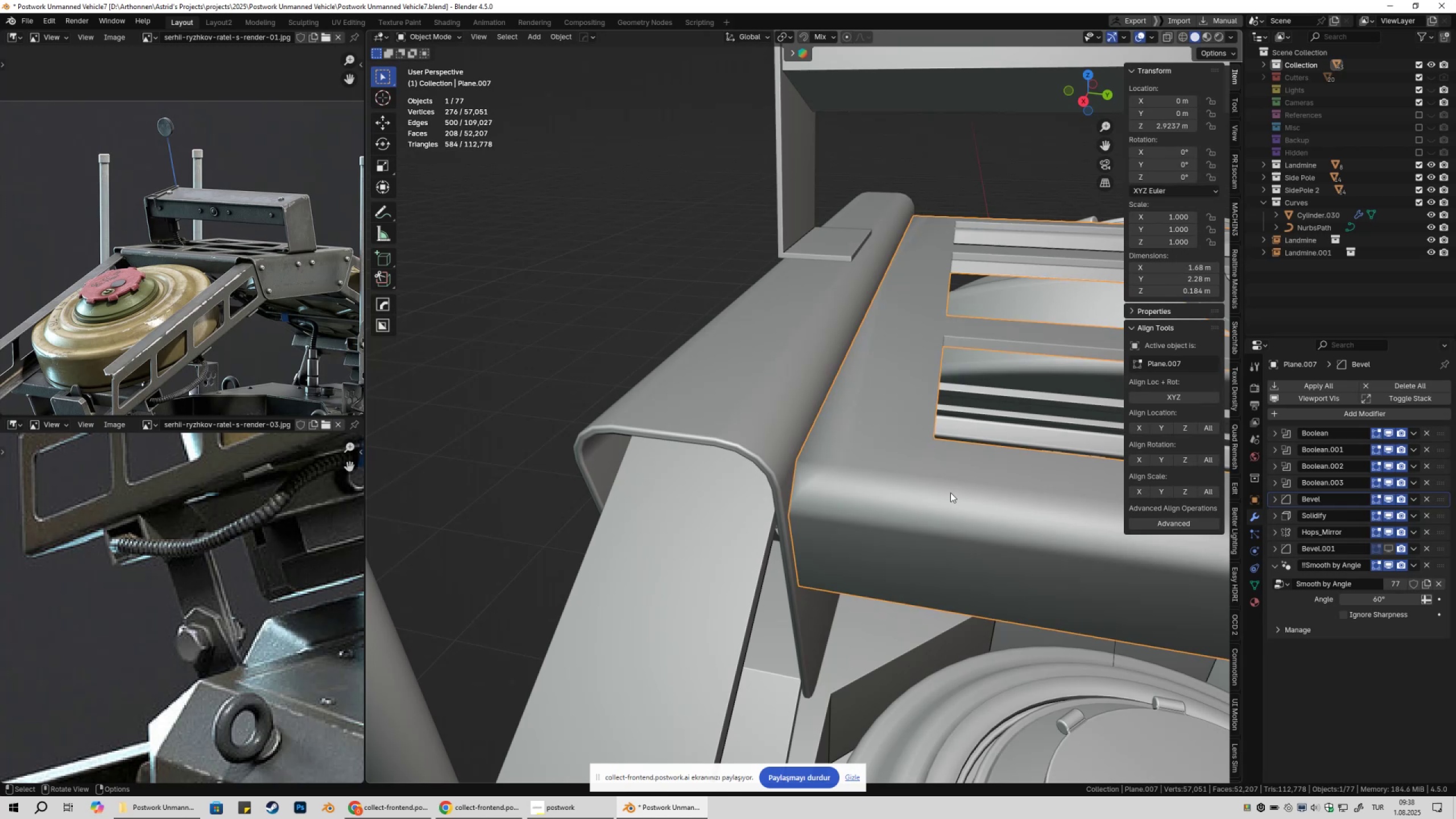 
key(NumpadDivide)
 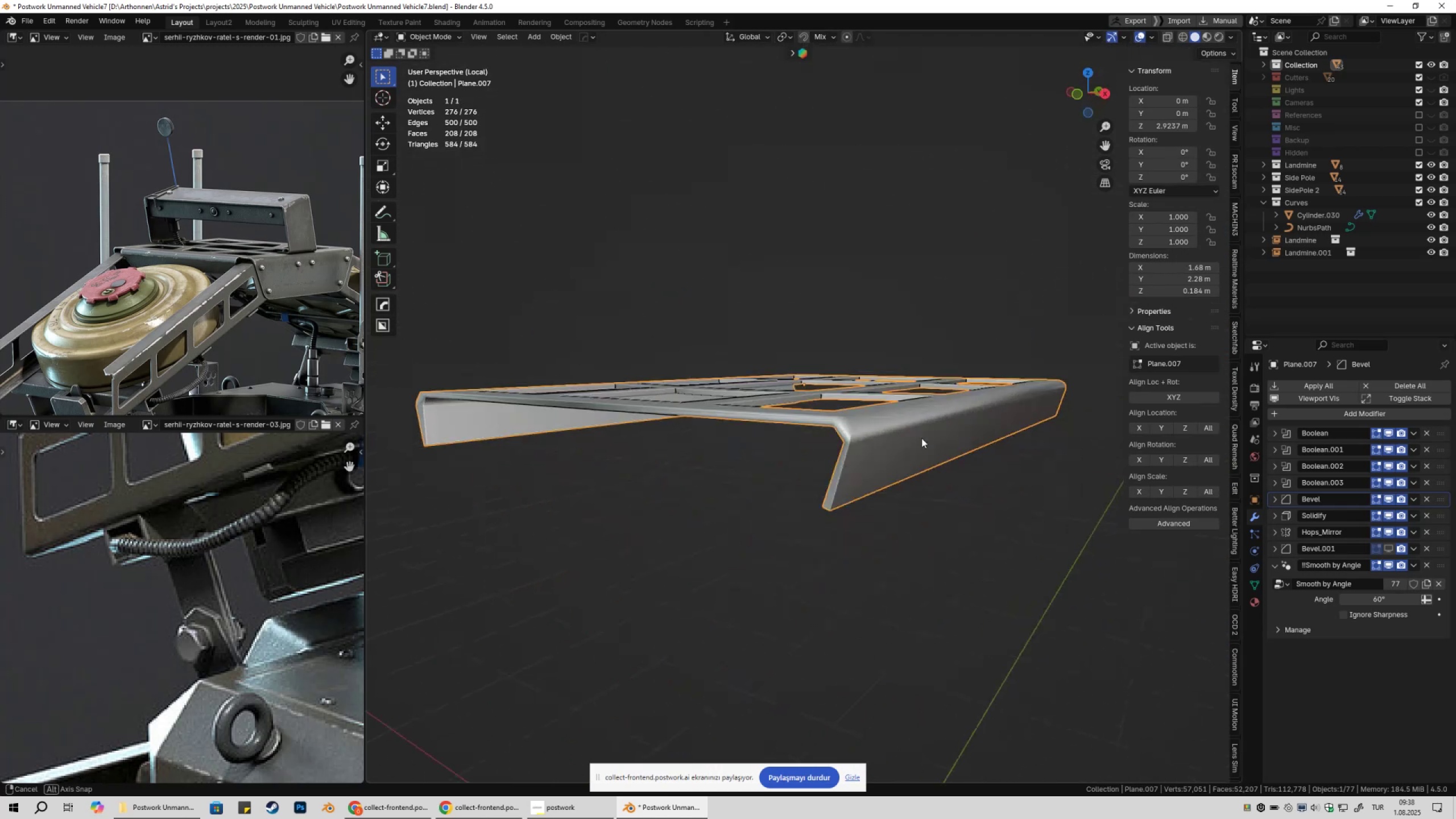 
key(Tab)
 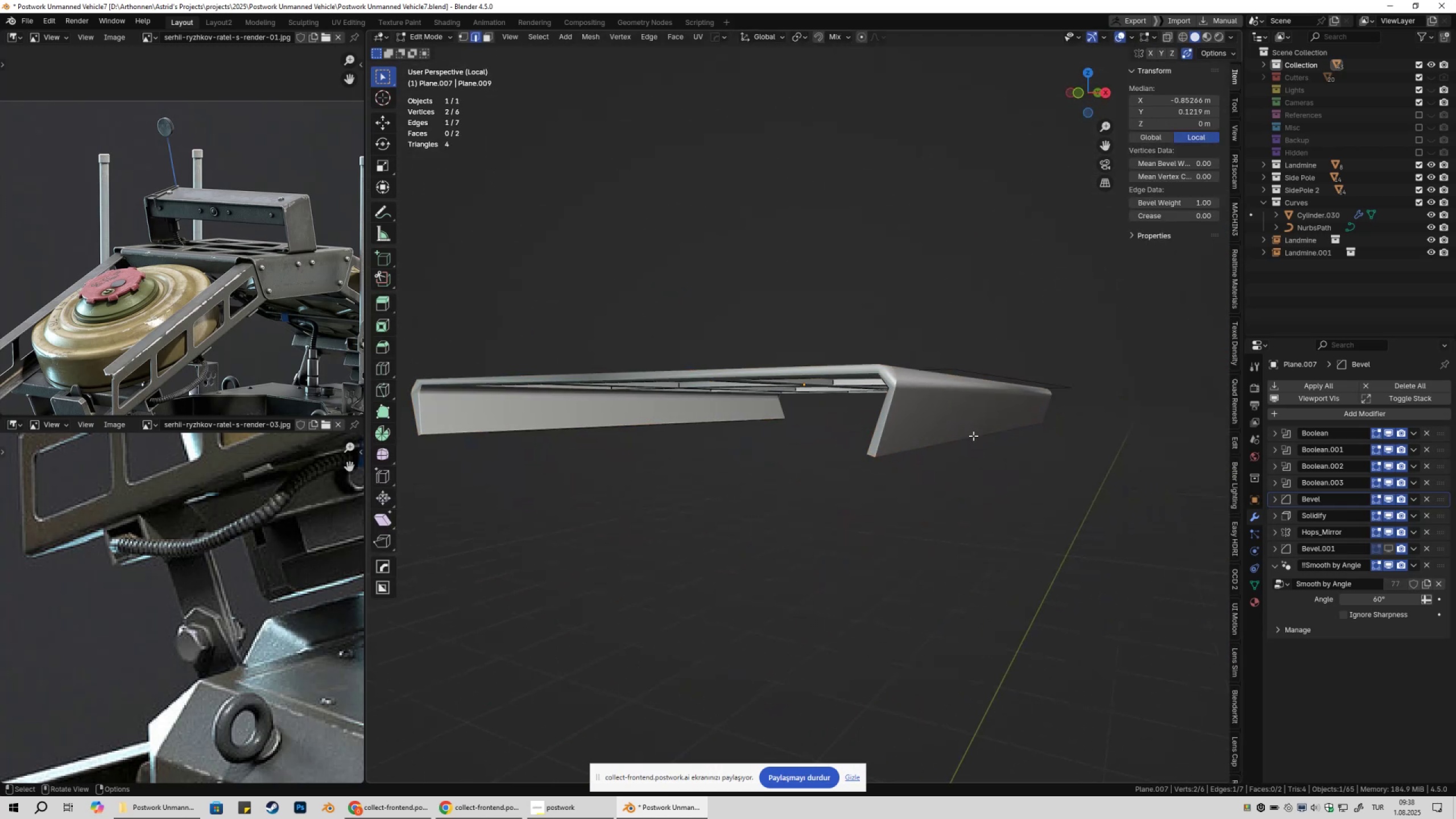 
key(Shift+ShiftLeft)
 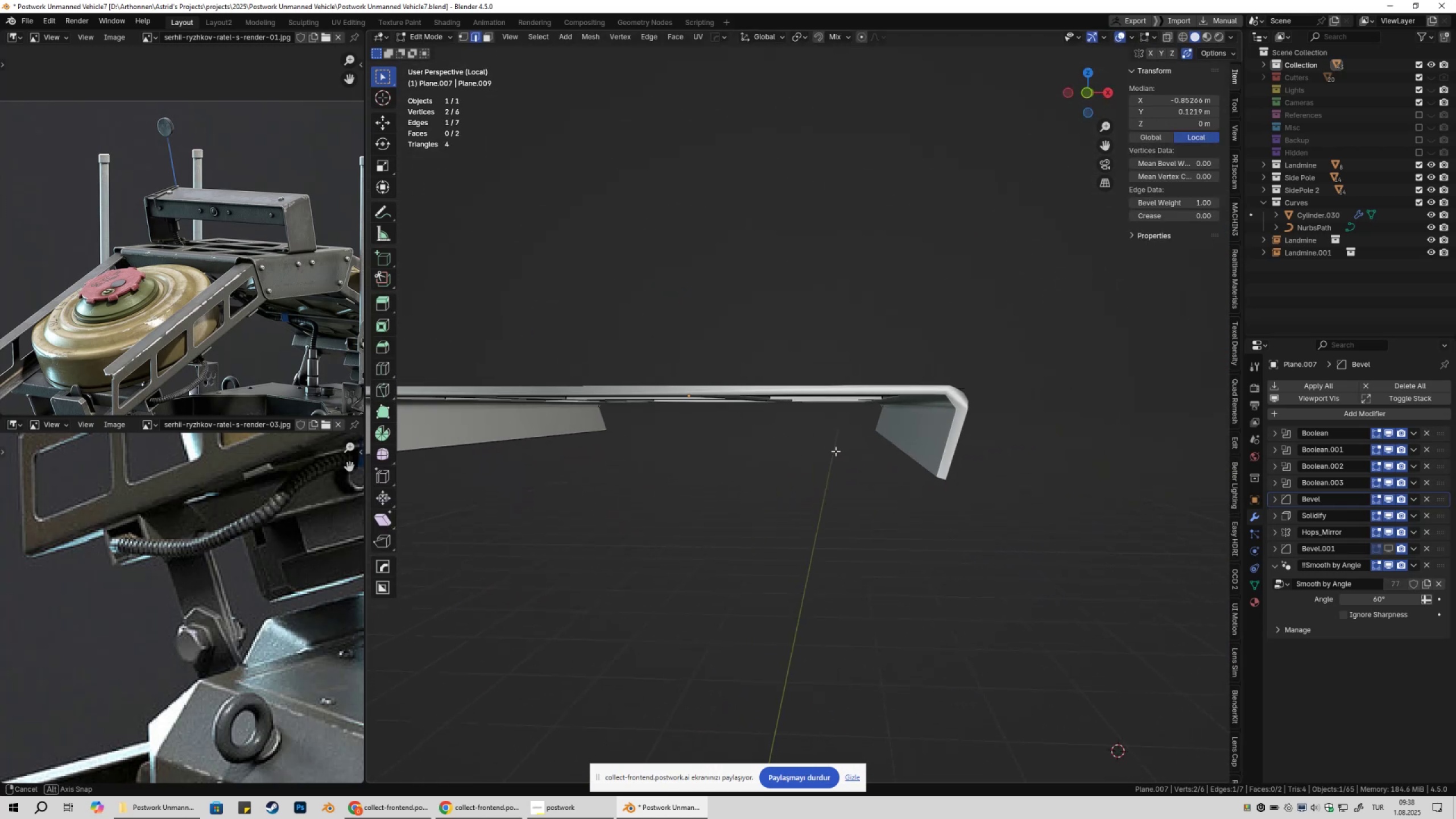 
scroll: coordinate [847, 452], scroll_direction: up, amount: 2.0
 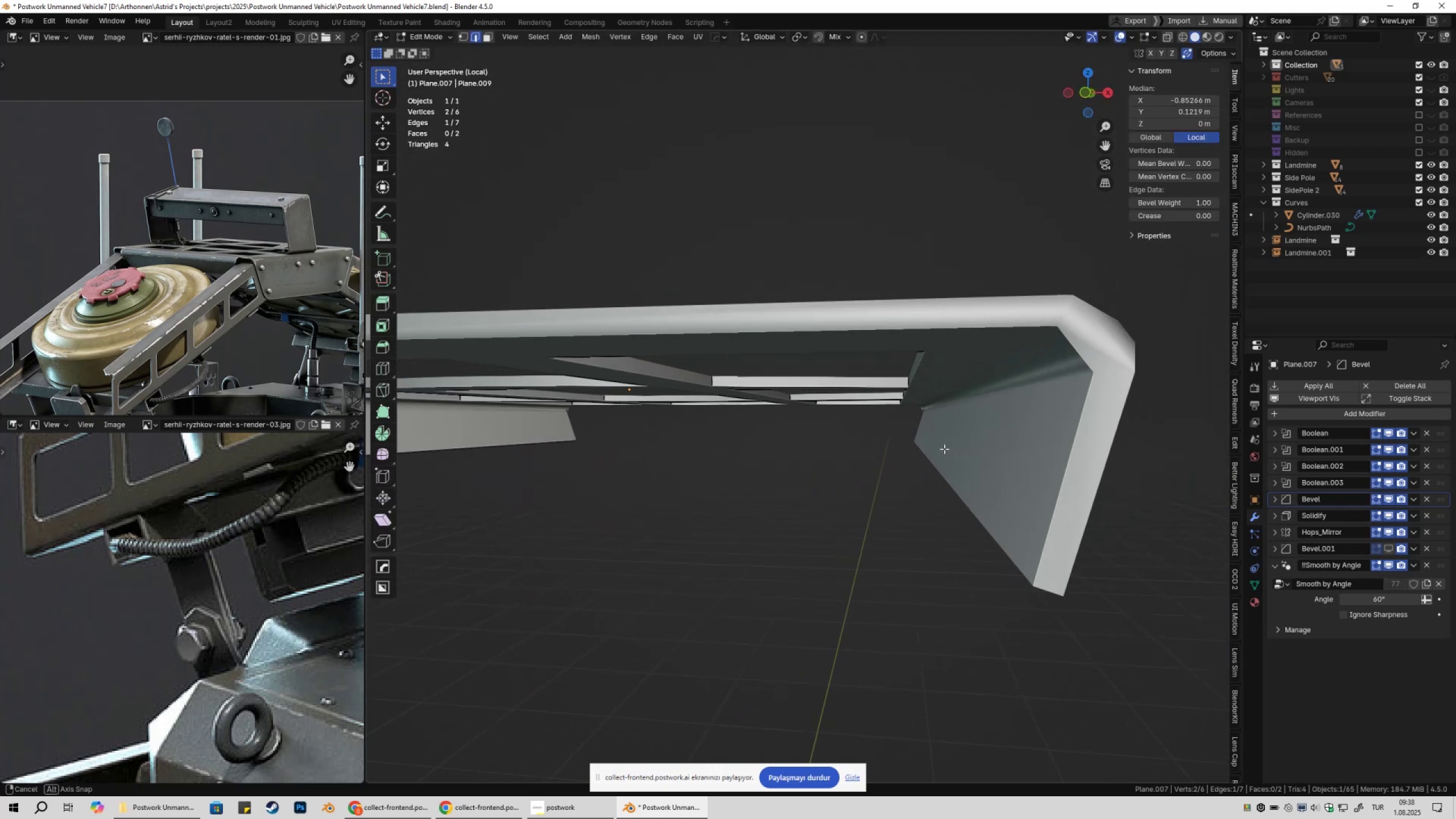 
key(Tab)
 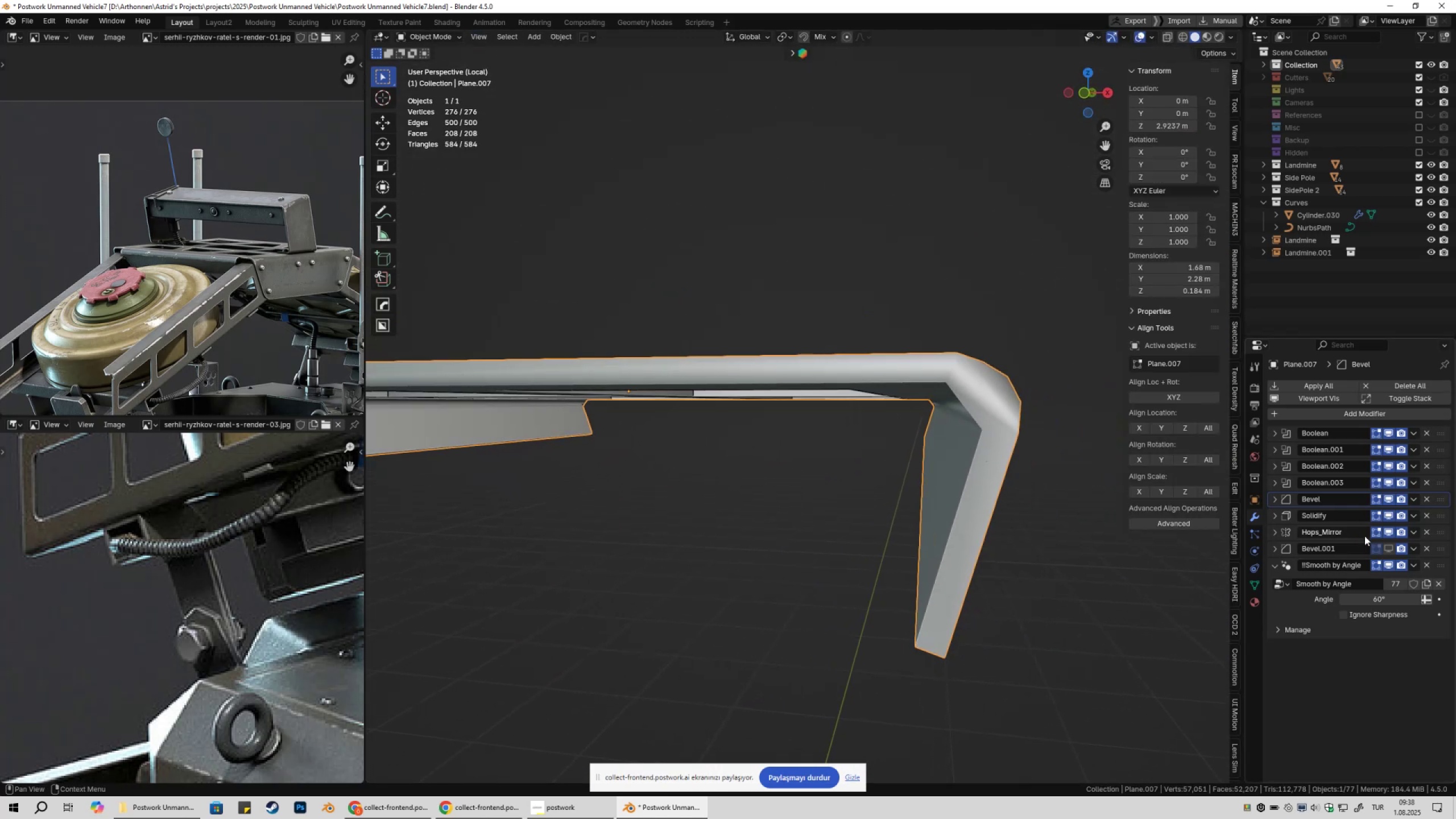 
left_click([1388, 516])
 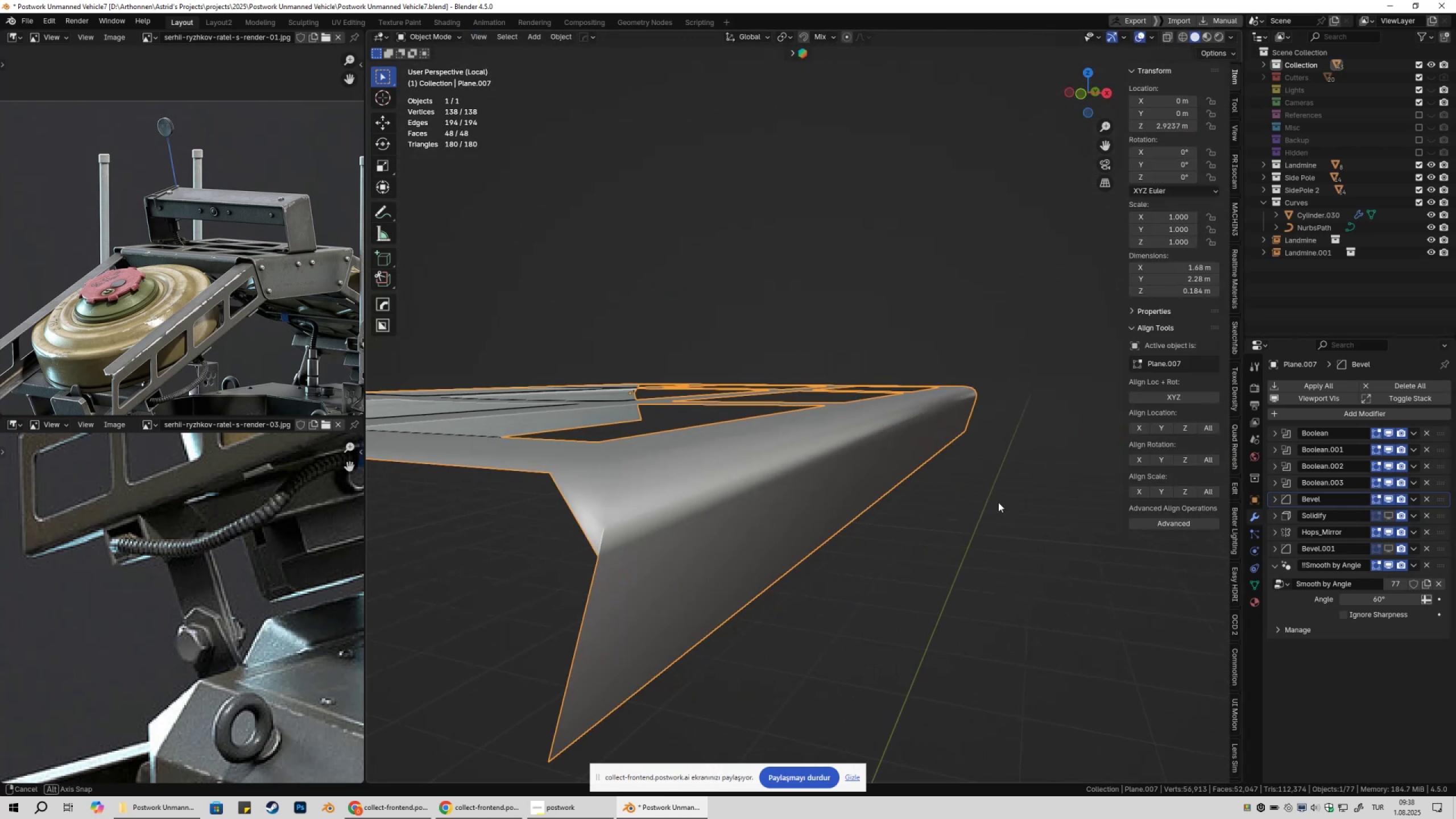 
key(Tab)
 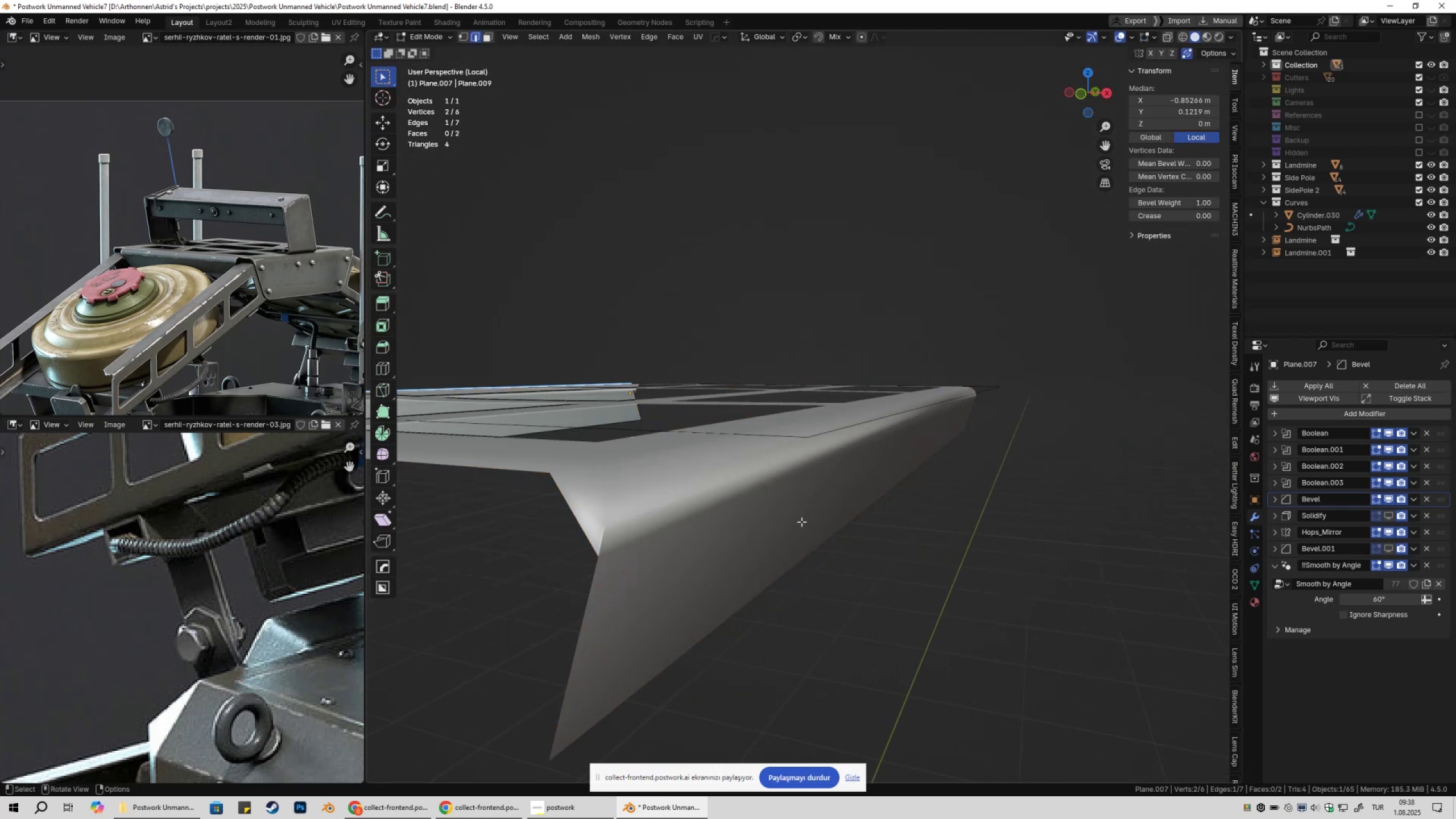 
key(1)
 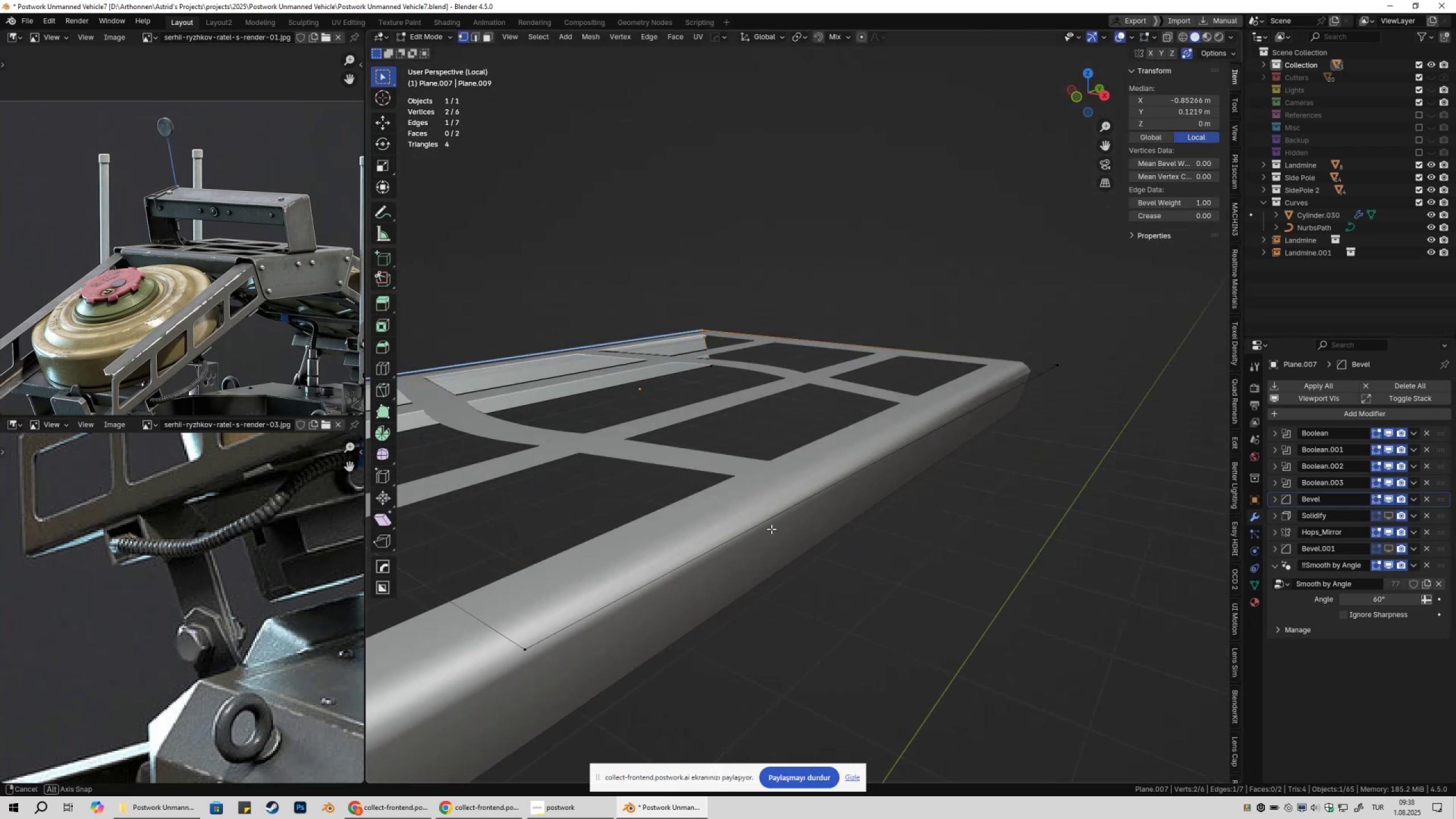 
scroll: coordinate [770, 532], scroll_direction: down, amount: 2.0
 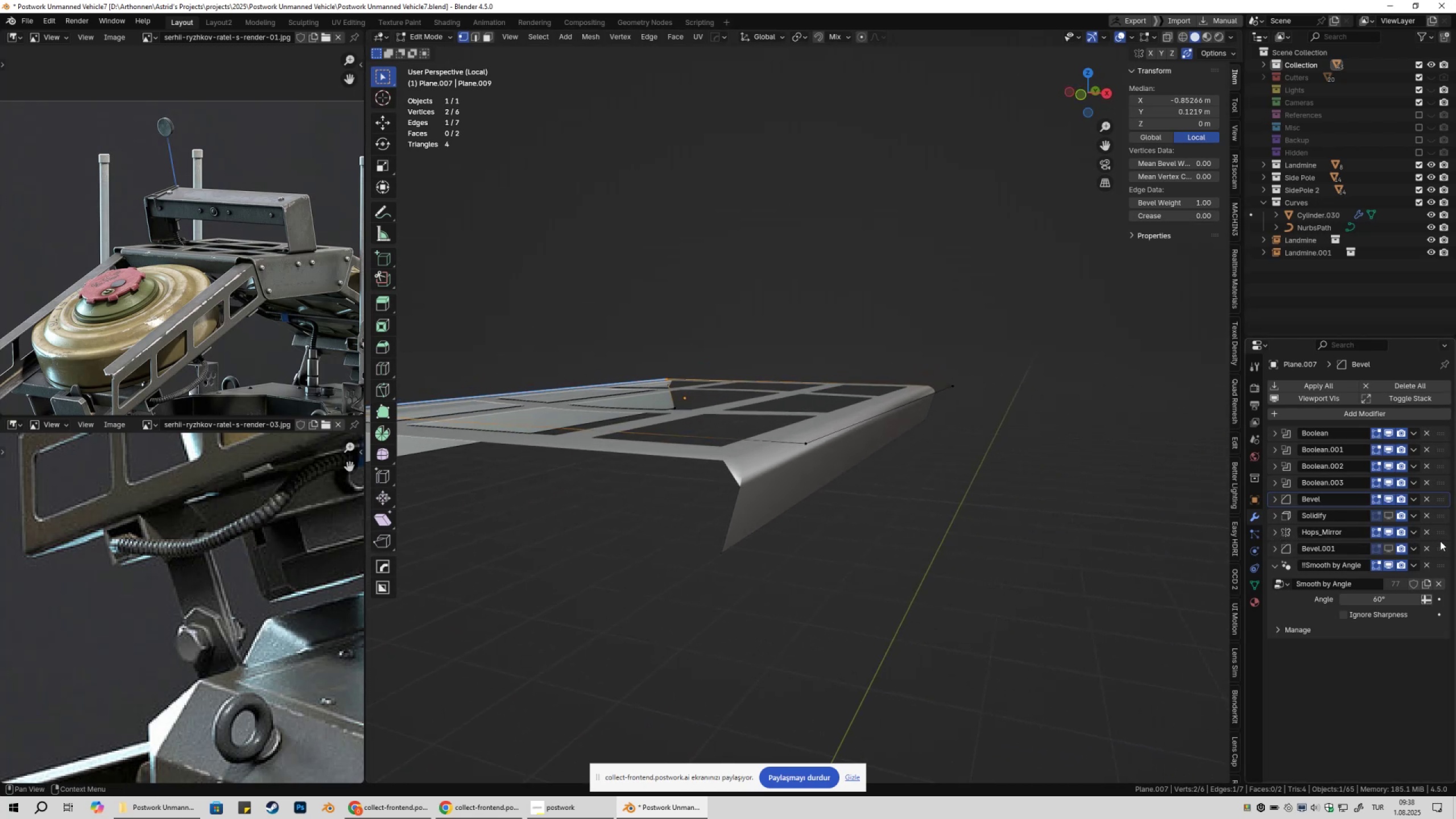 
wait(6.84)
 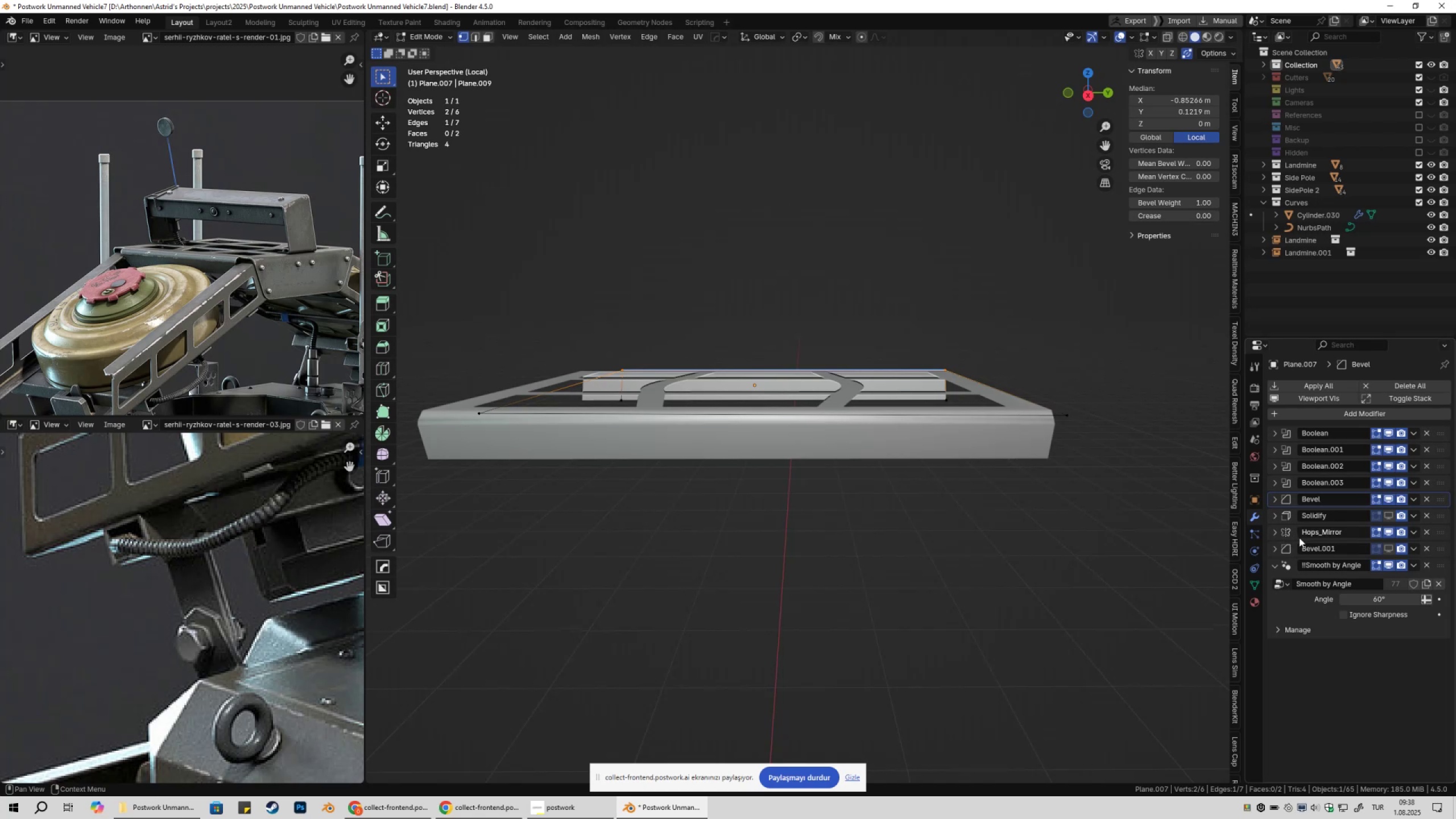 
double_click([1387, 516])
 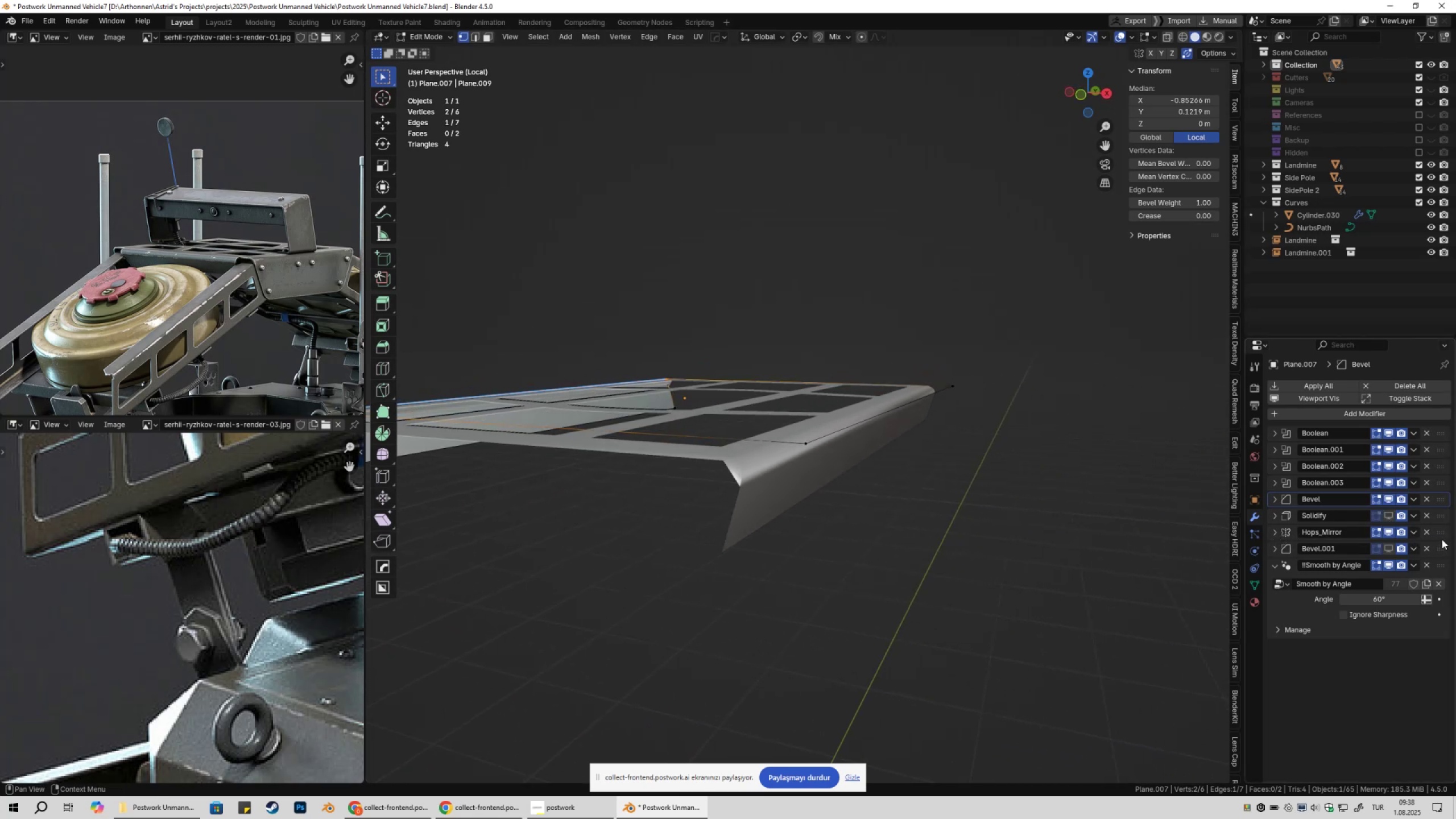 
left_click_drag(start_coordinate=[1441, 533], to_coordinate=[1441, 510])
 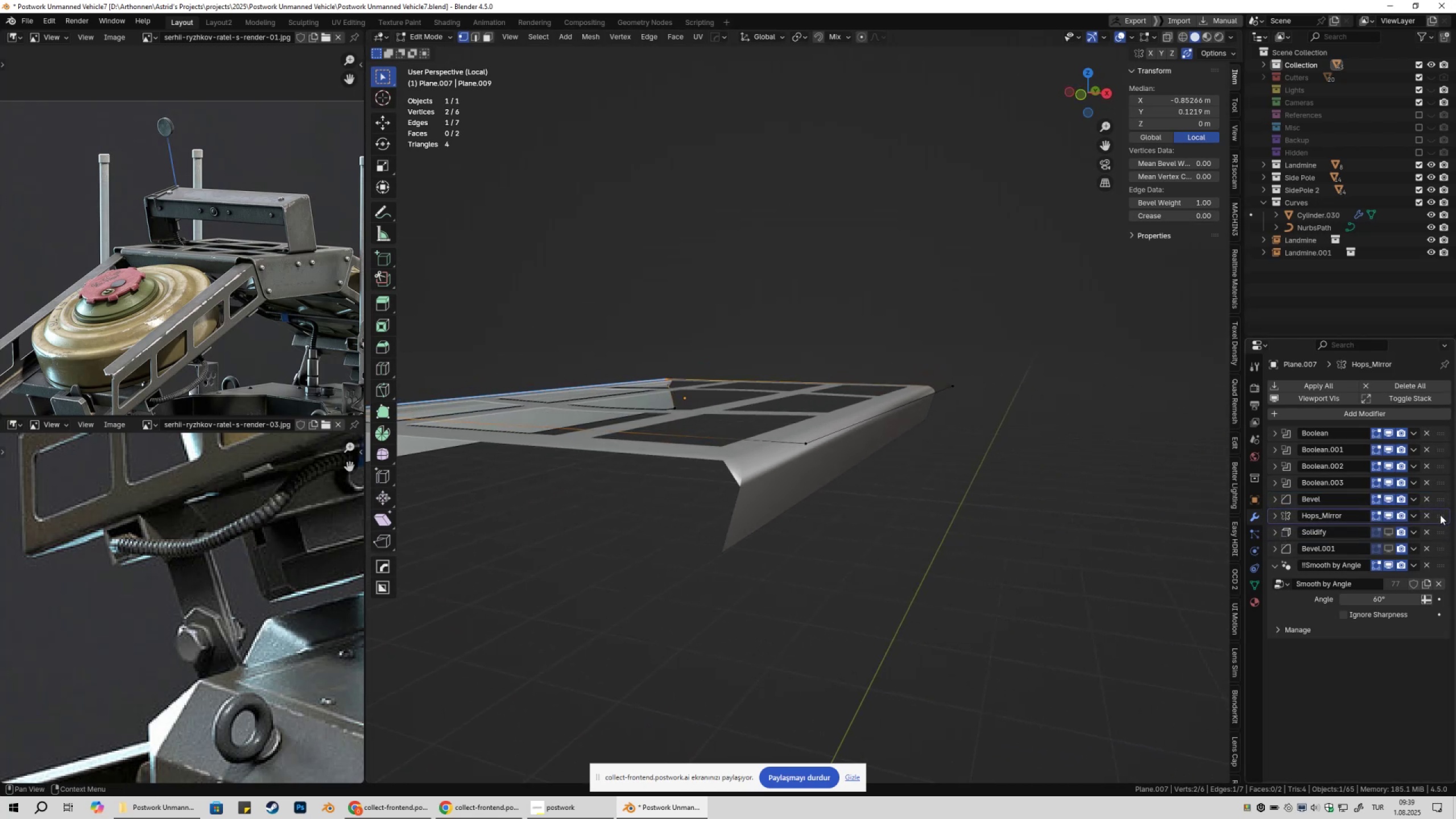 
left_click_drag(start_coordinate=[1440, 516], to_coordinate=[1443, 493])
 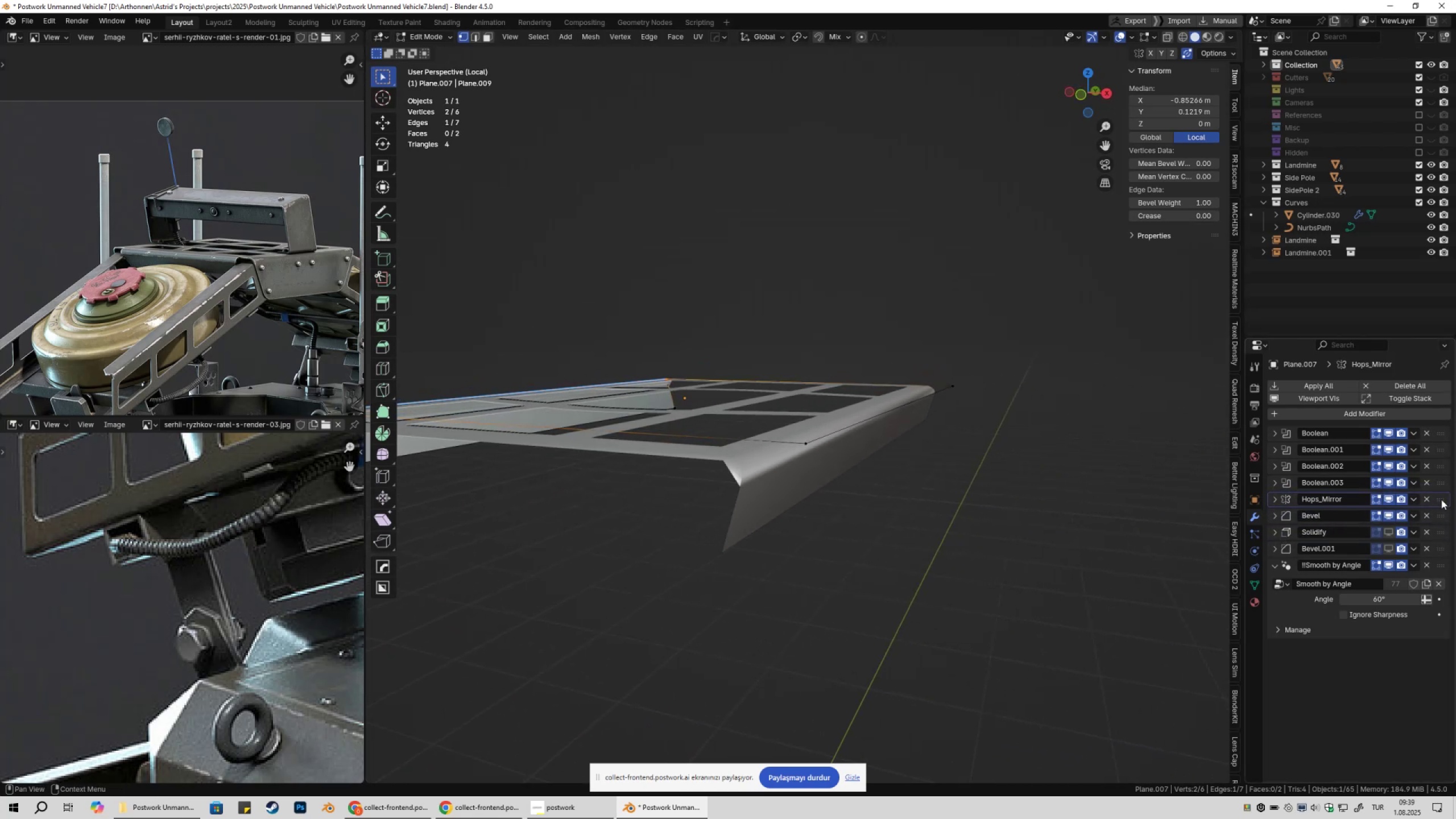 
left_click_drag(start_coordinate=[1442, 502], to_coordinate=[1442, 524])
 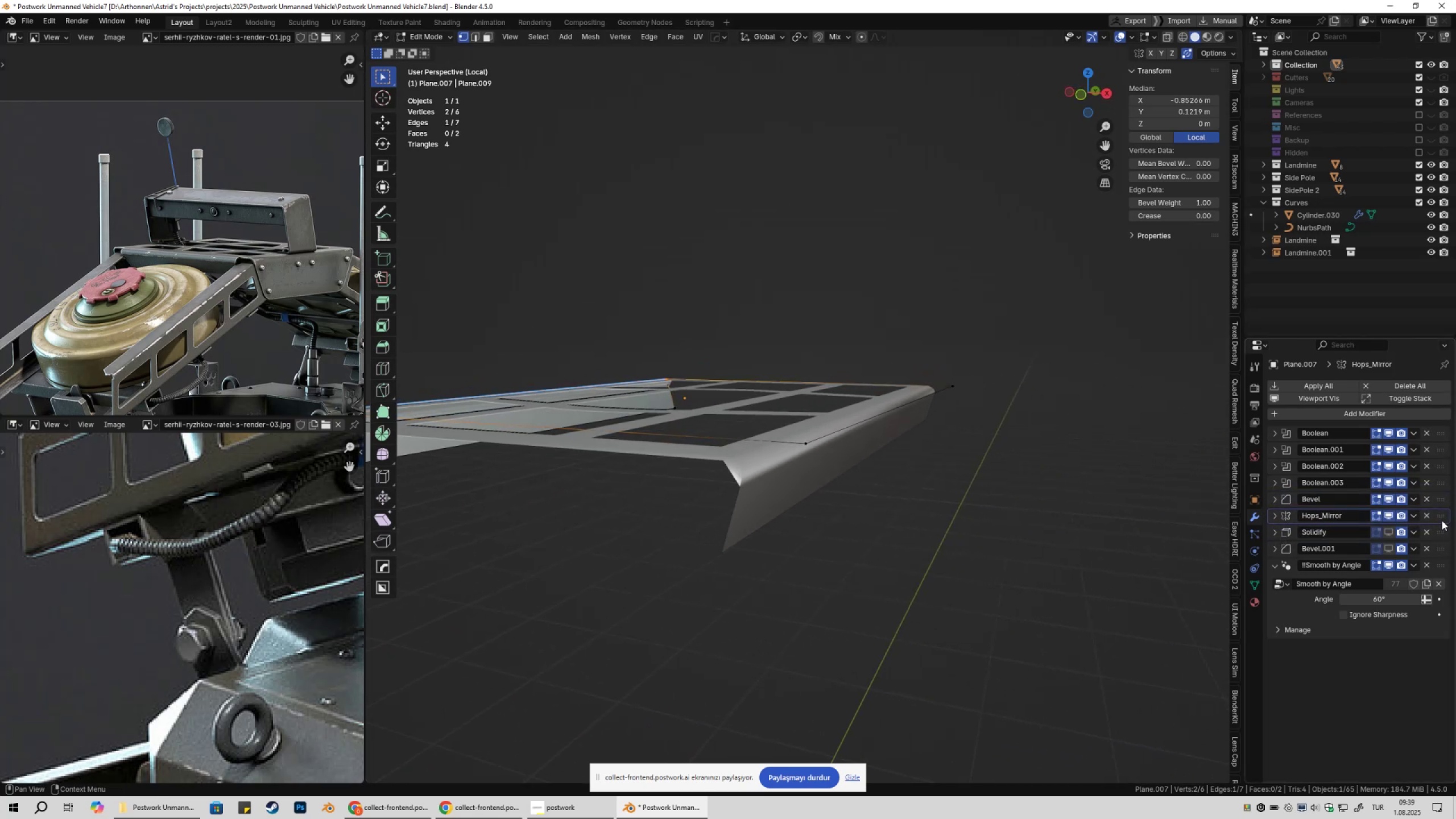 
left_click_drag(start_coordinate=[1442, 519], to_coordinate=[1442, 545])
 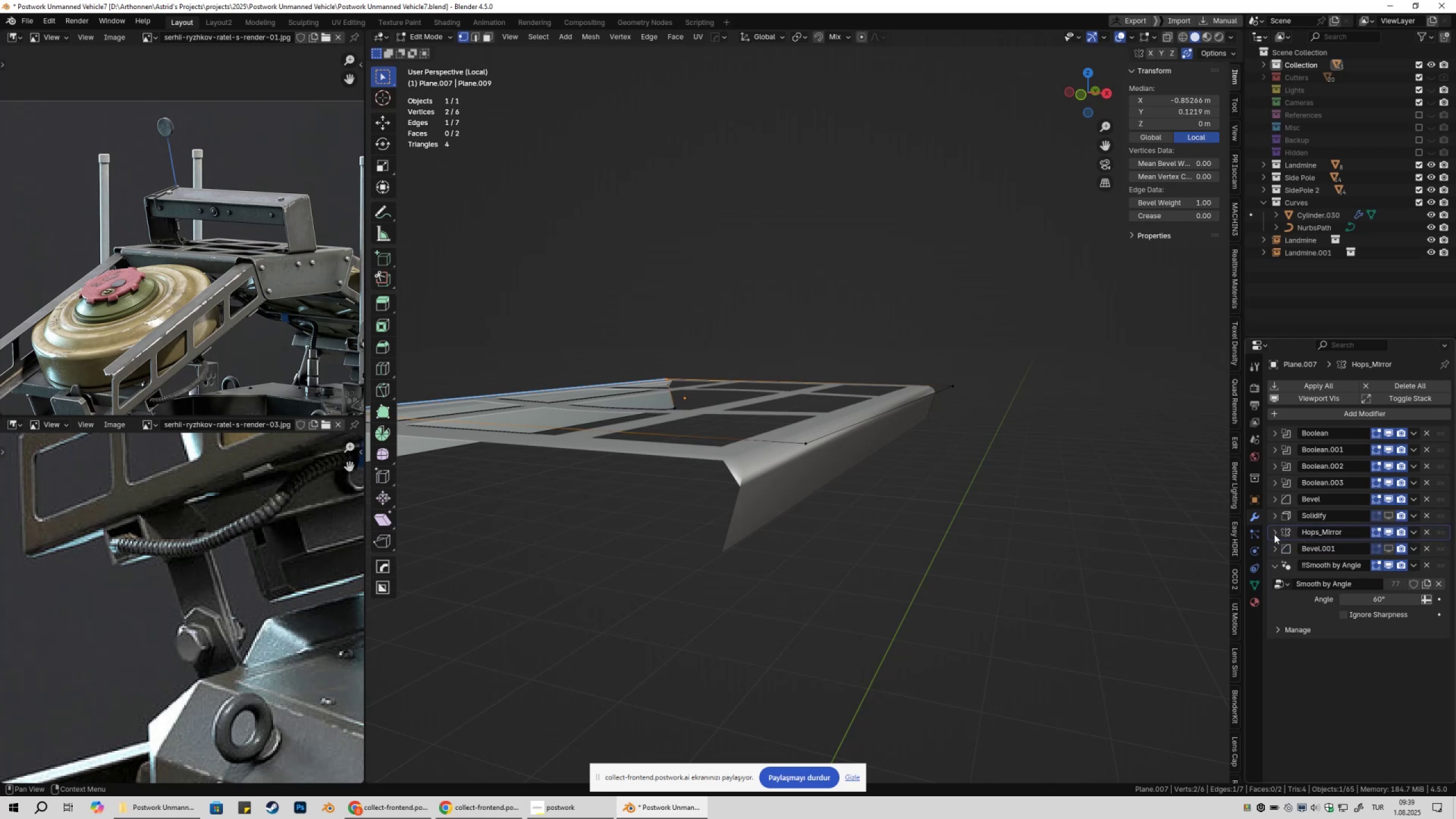 
left_click([1272, 533])
 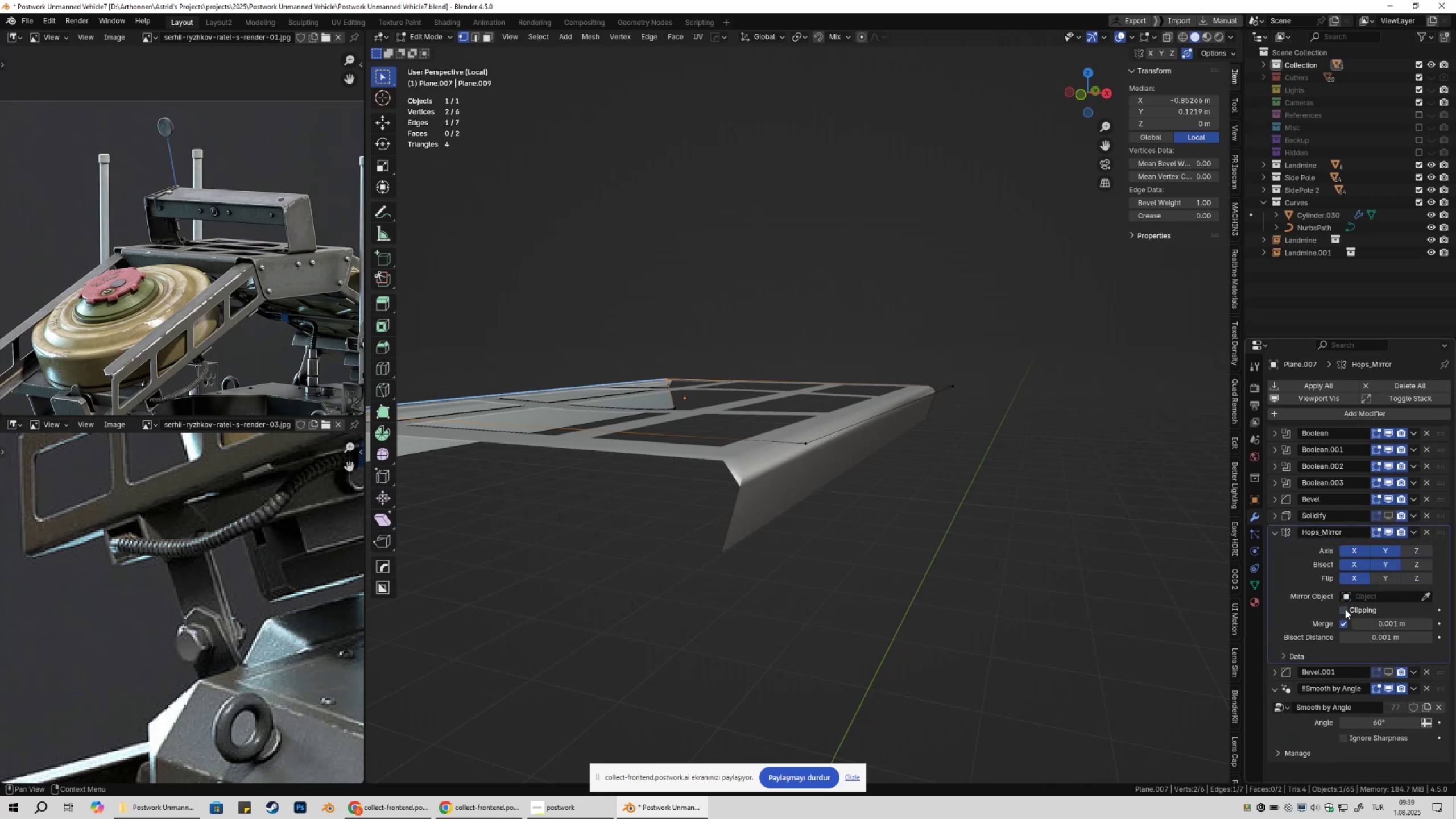 
double_click([1345, 609])
 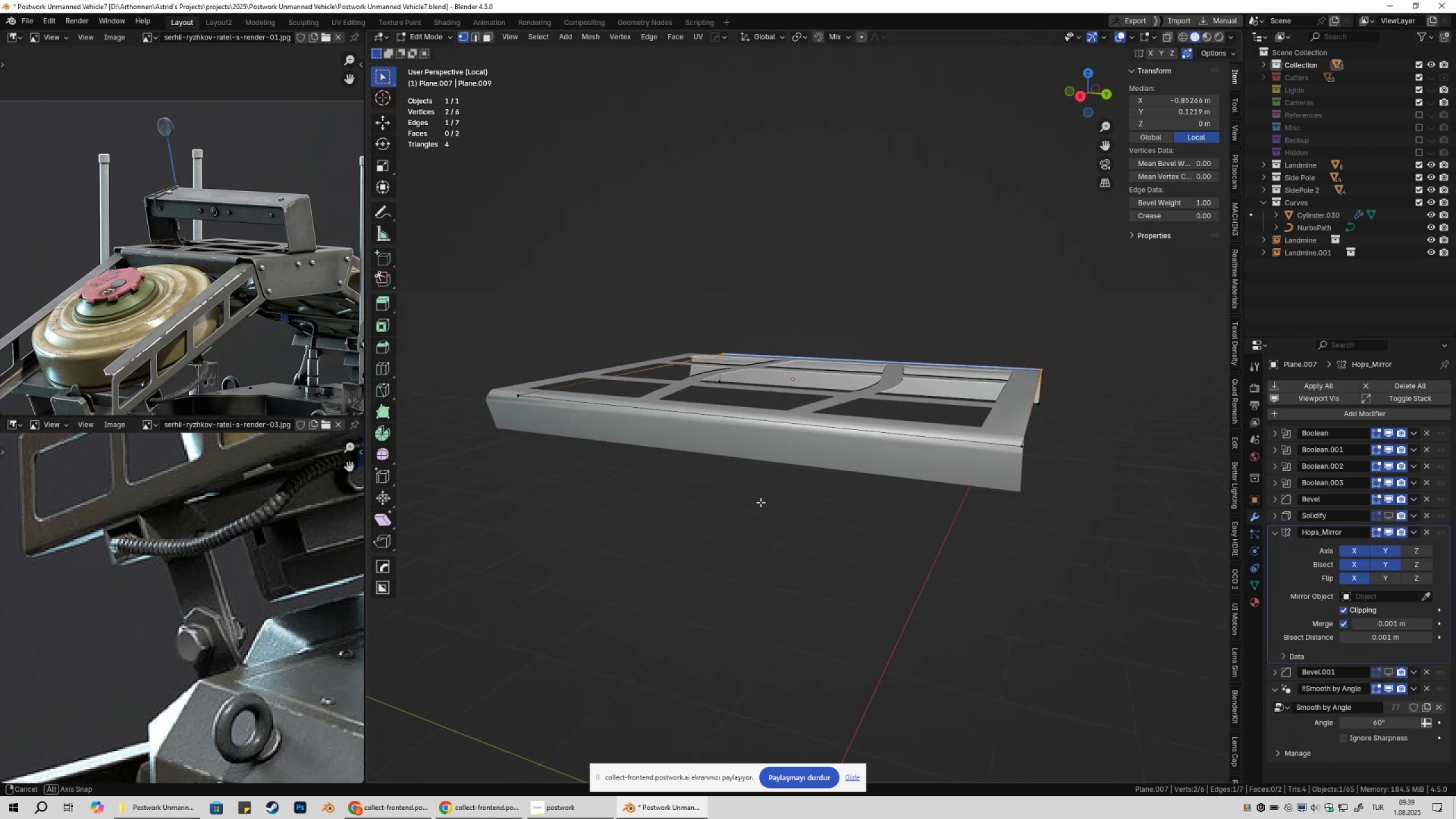 
scroll: coordinate [806, 450], scroll_direction: up, amount: 3.0
 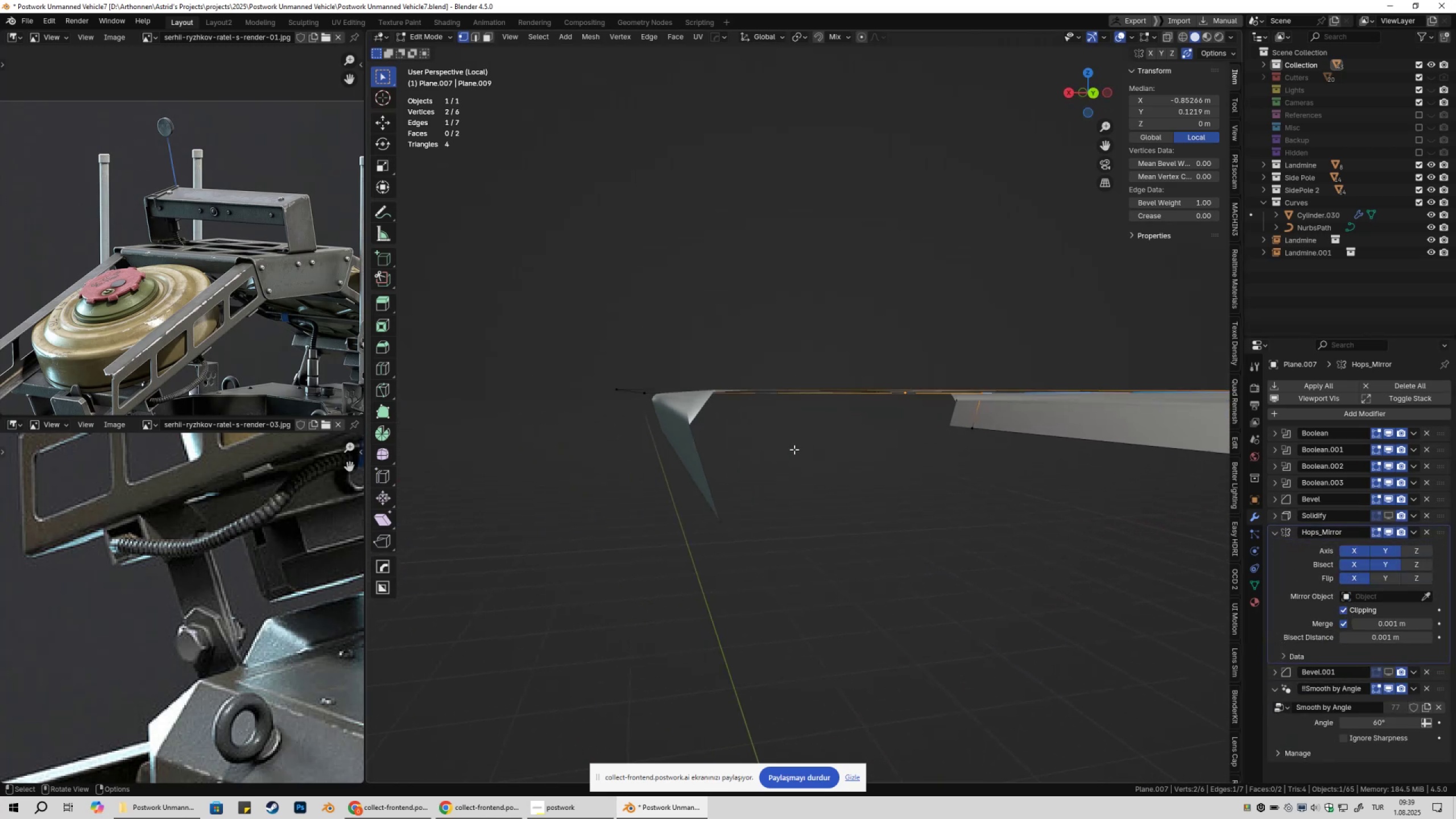 
key(Tab)
 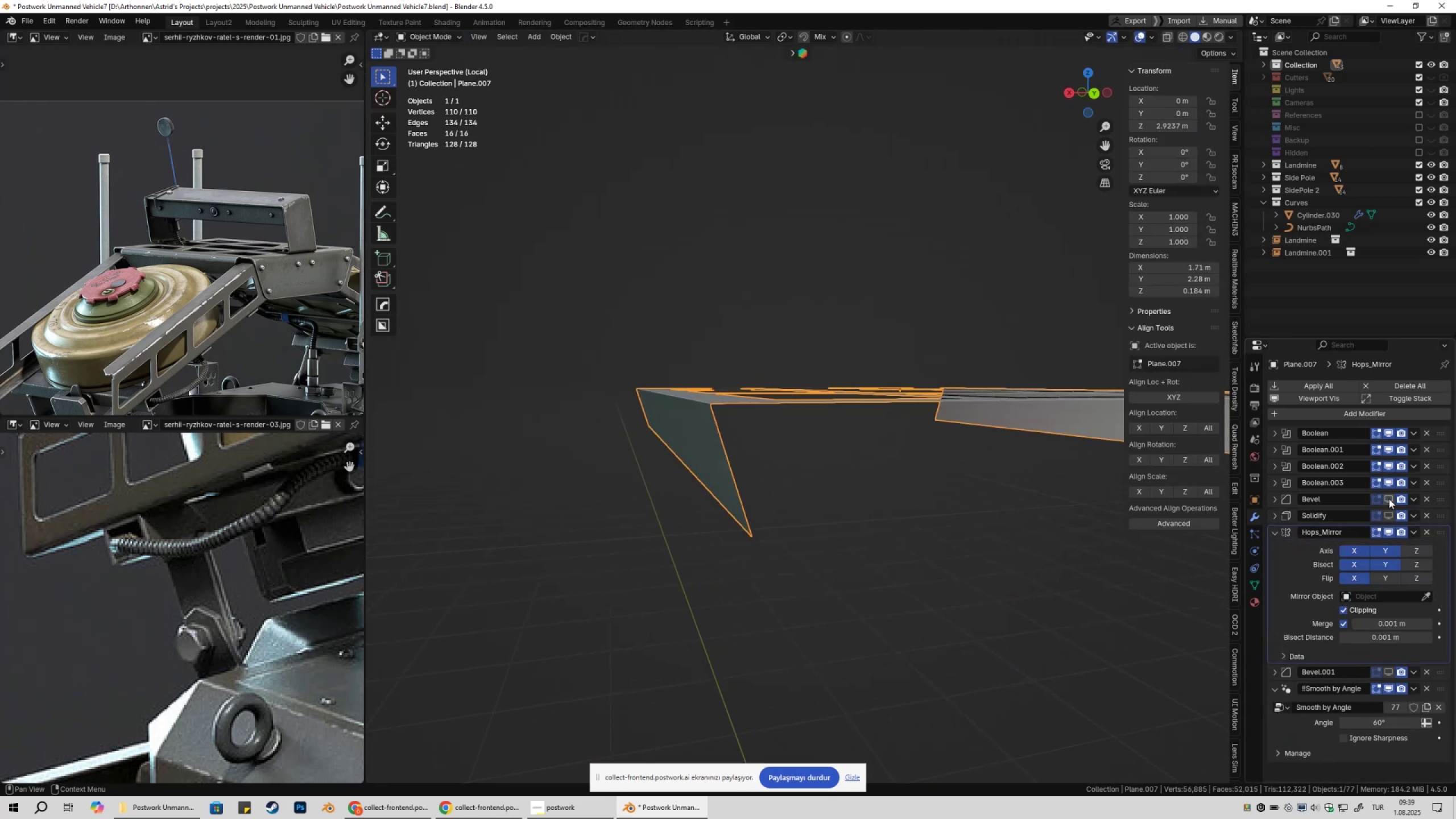 
double_click([1389, 499])
 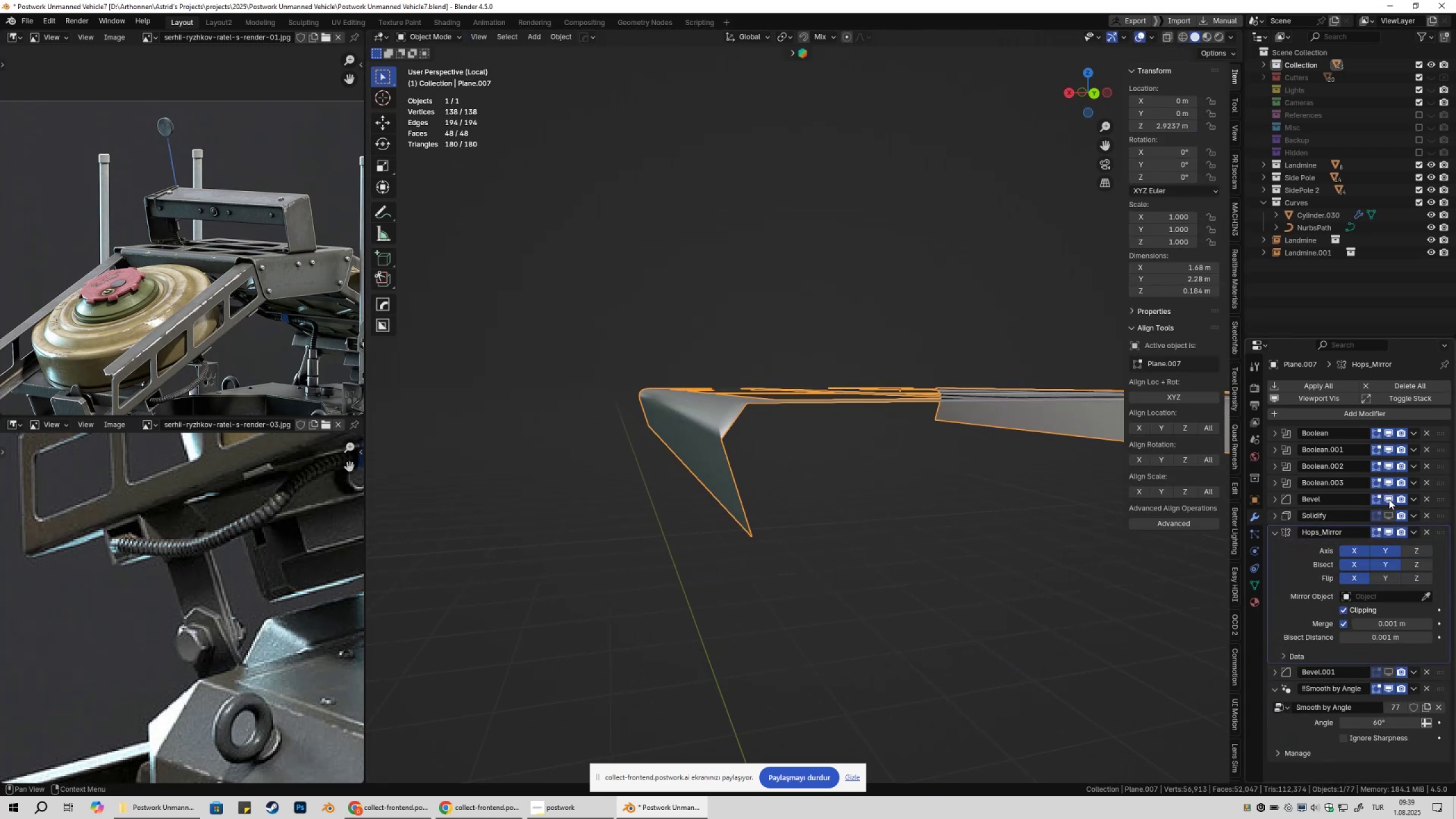 
triple_click([1389, 499])
 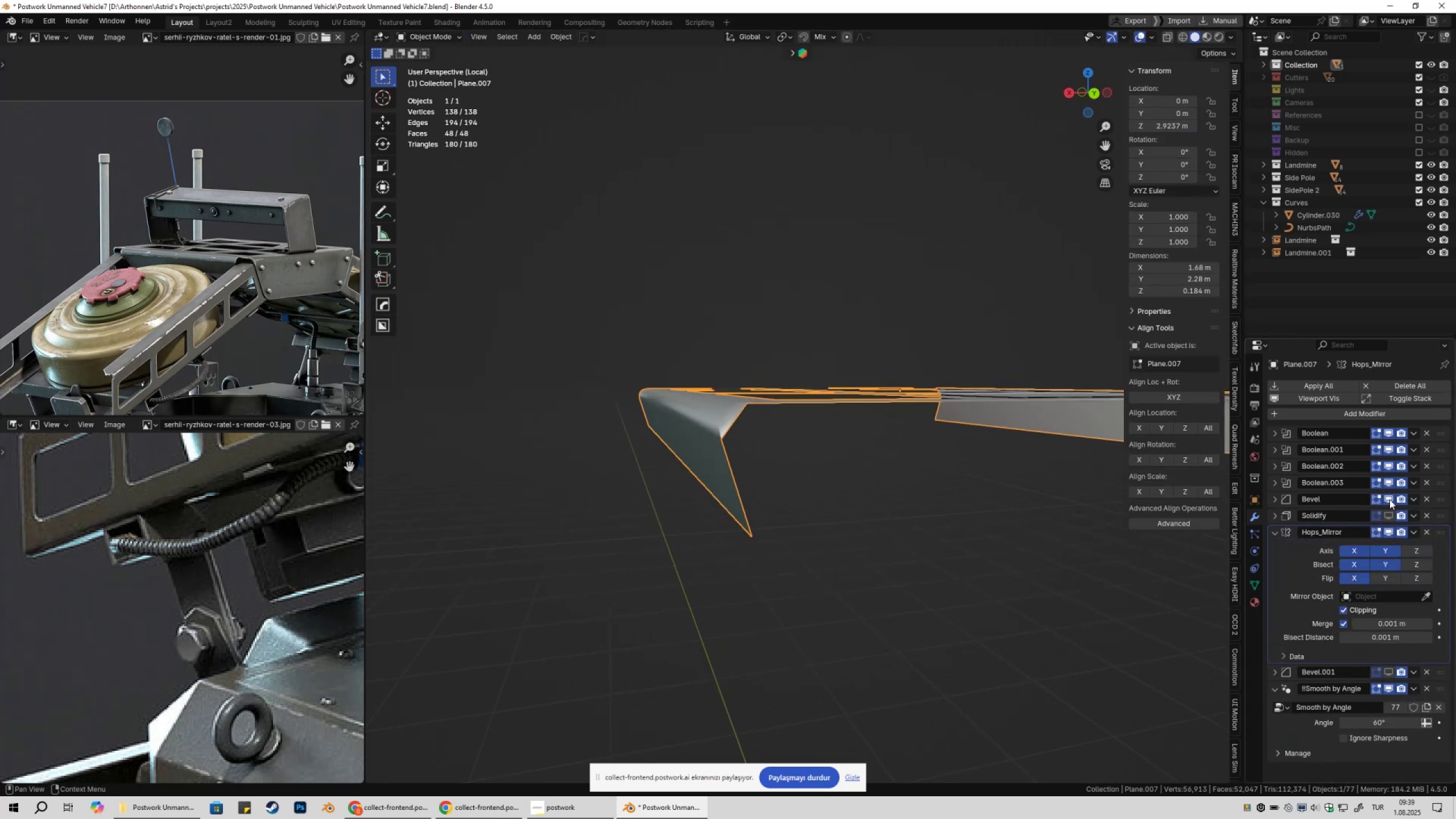 
triple_click([1389, 499])
 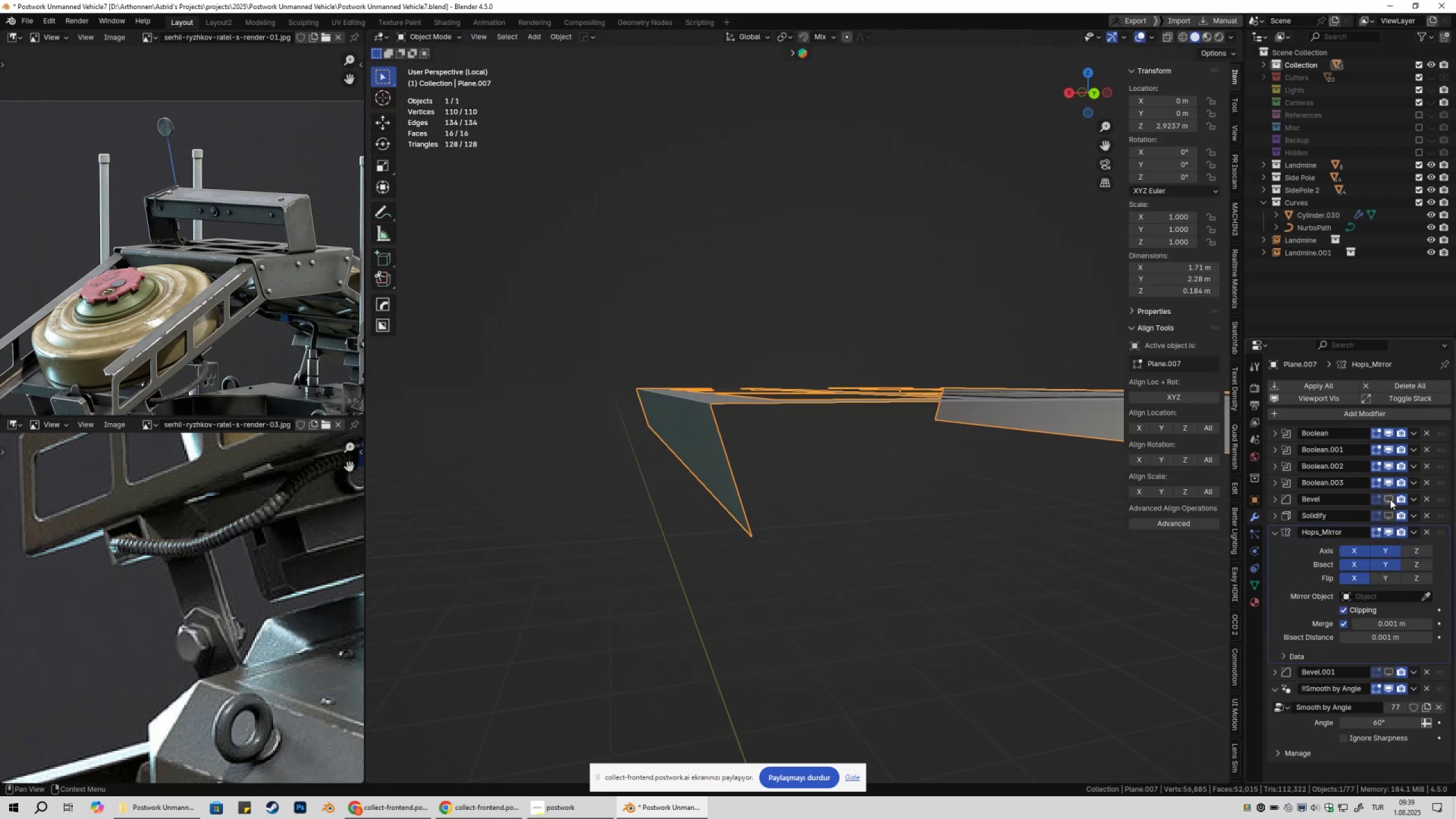 
triple_click([1390, 499])
 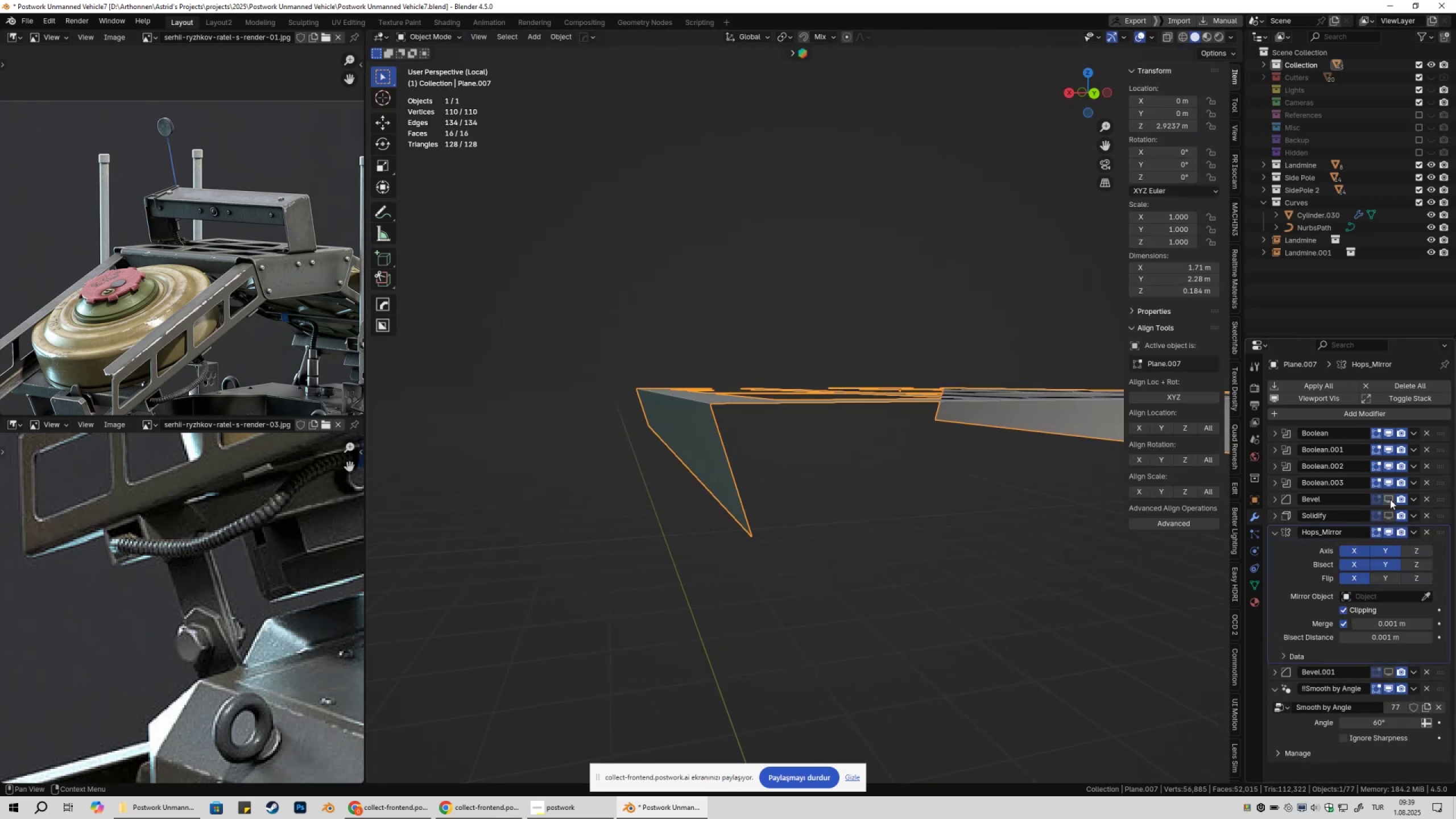 
triple_click([1390, 499])
 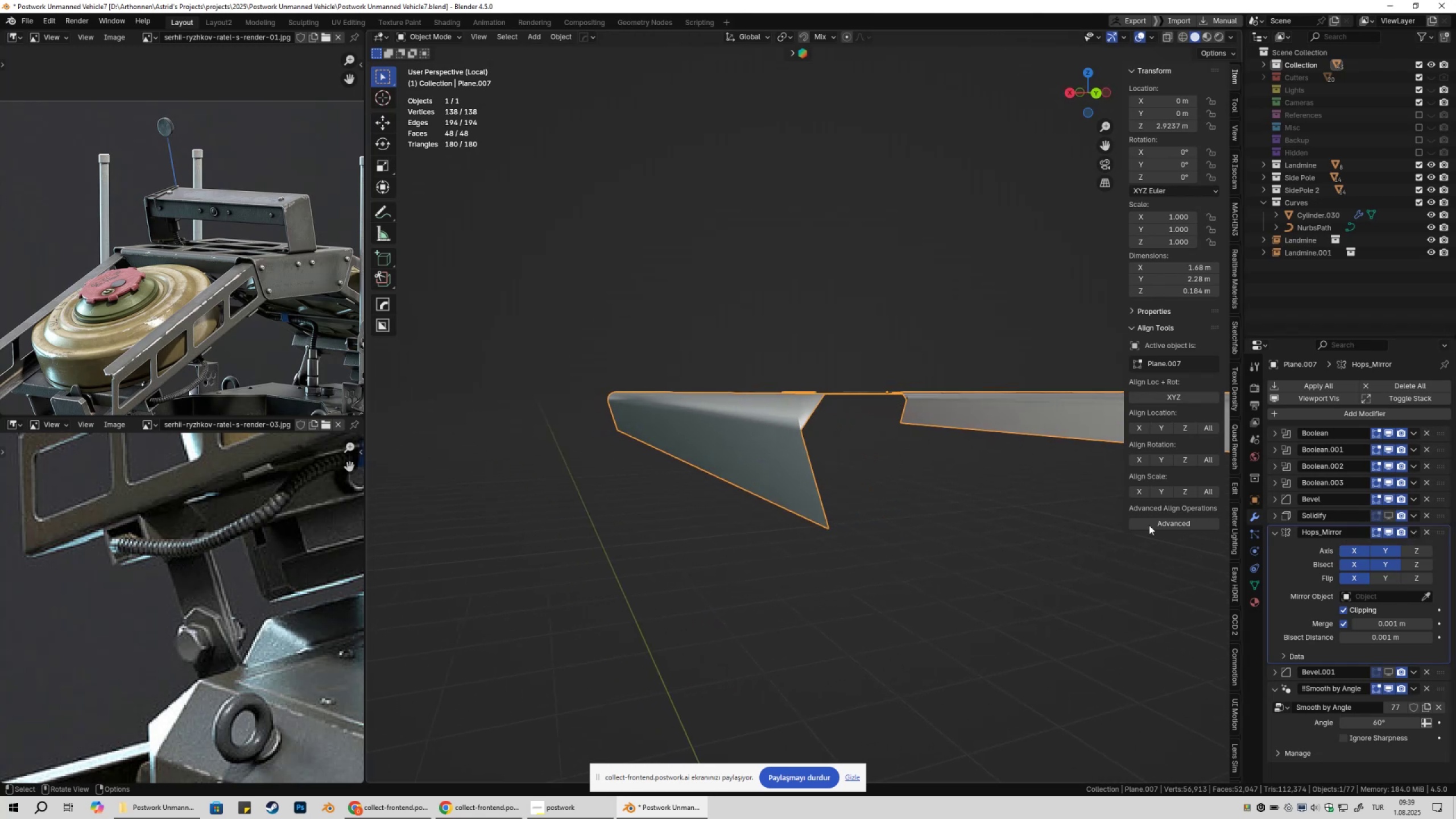 
left_click([1274, 500])
 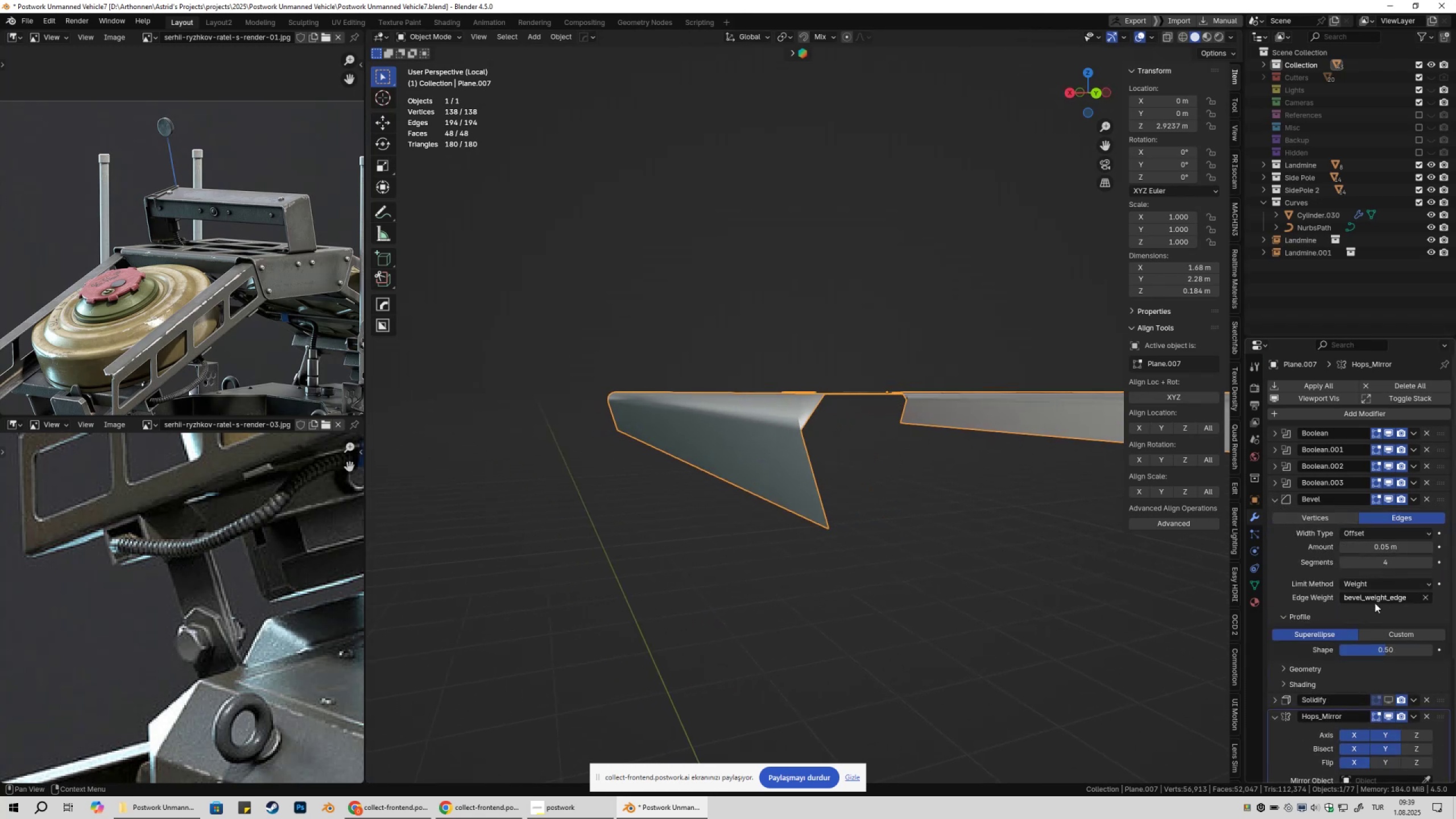 
left_click([1285, 616])
 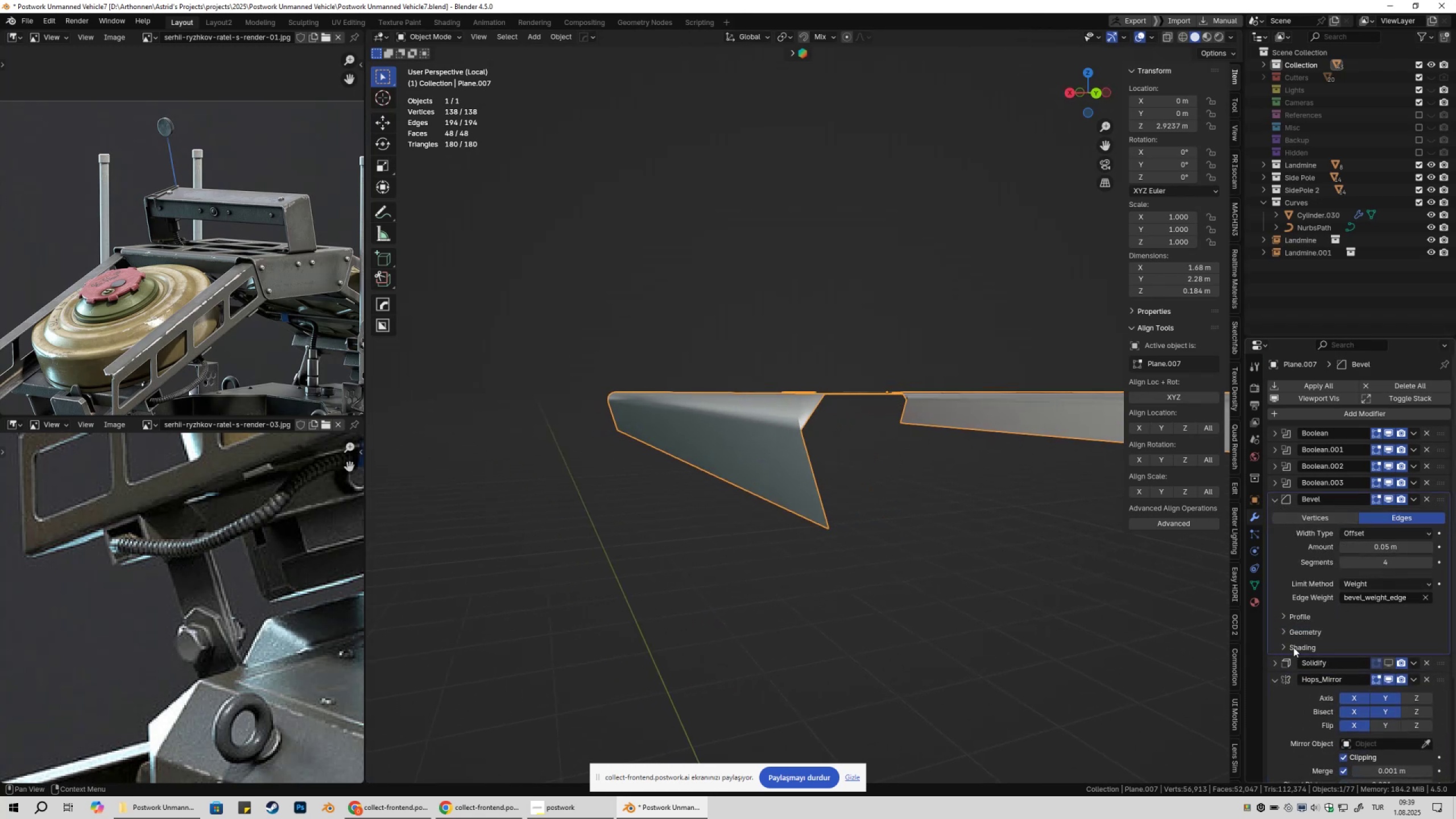 
left_click([1293, 647])
 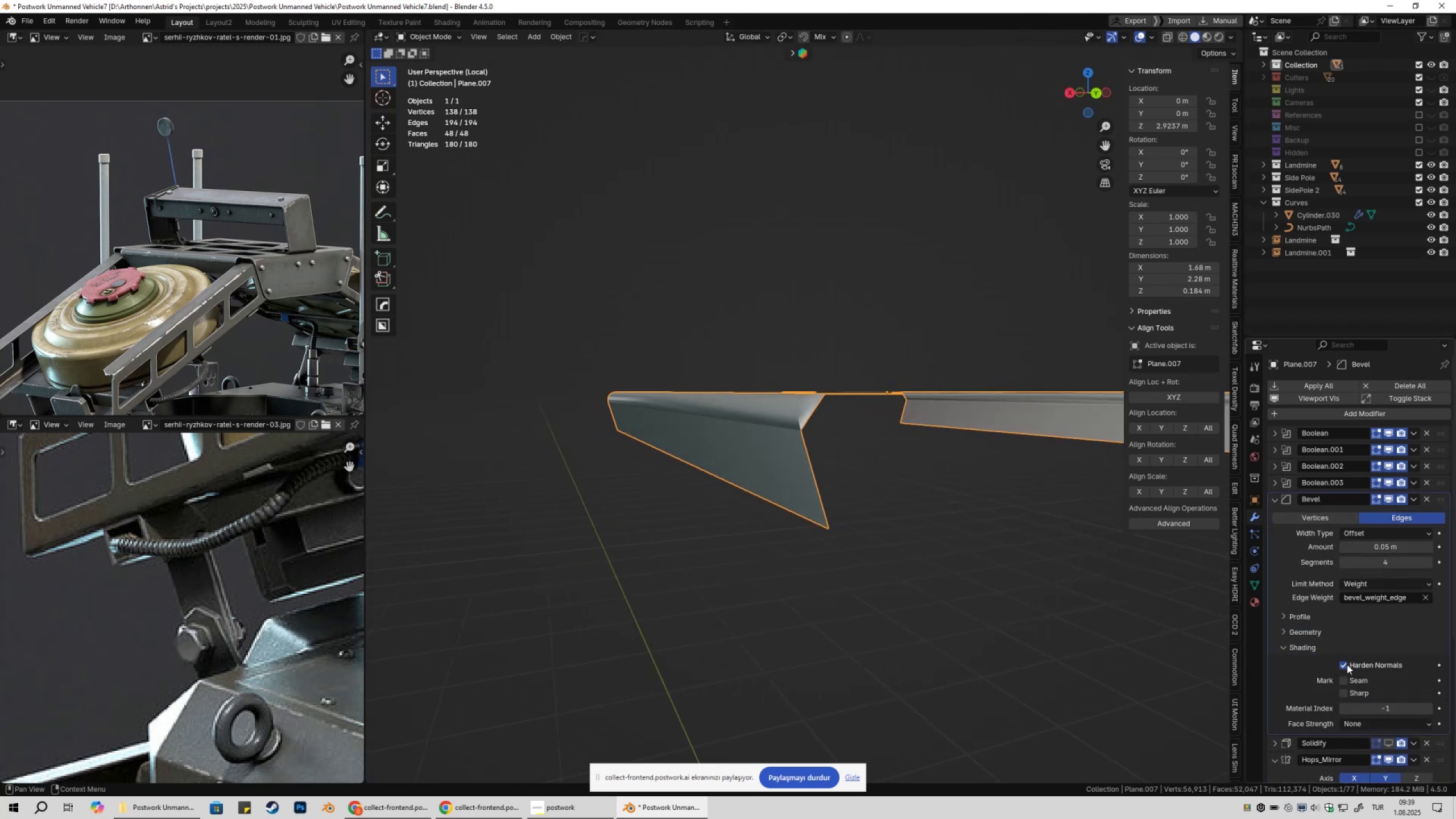 
double_click([1347, 664])
 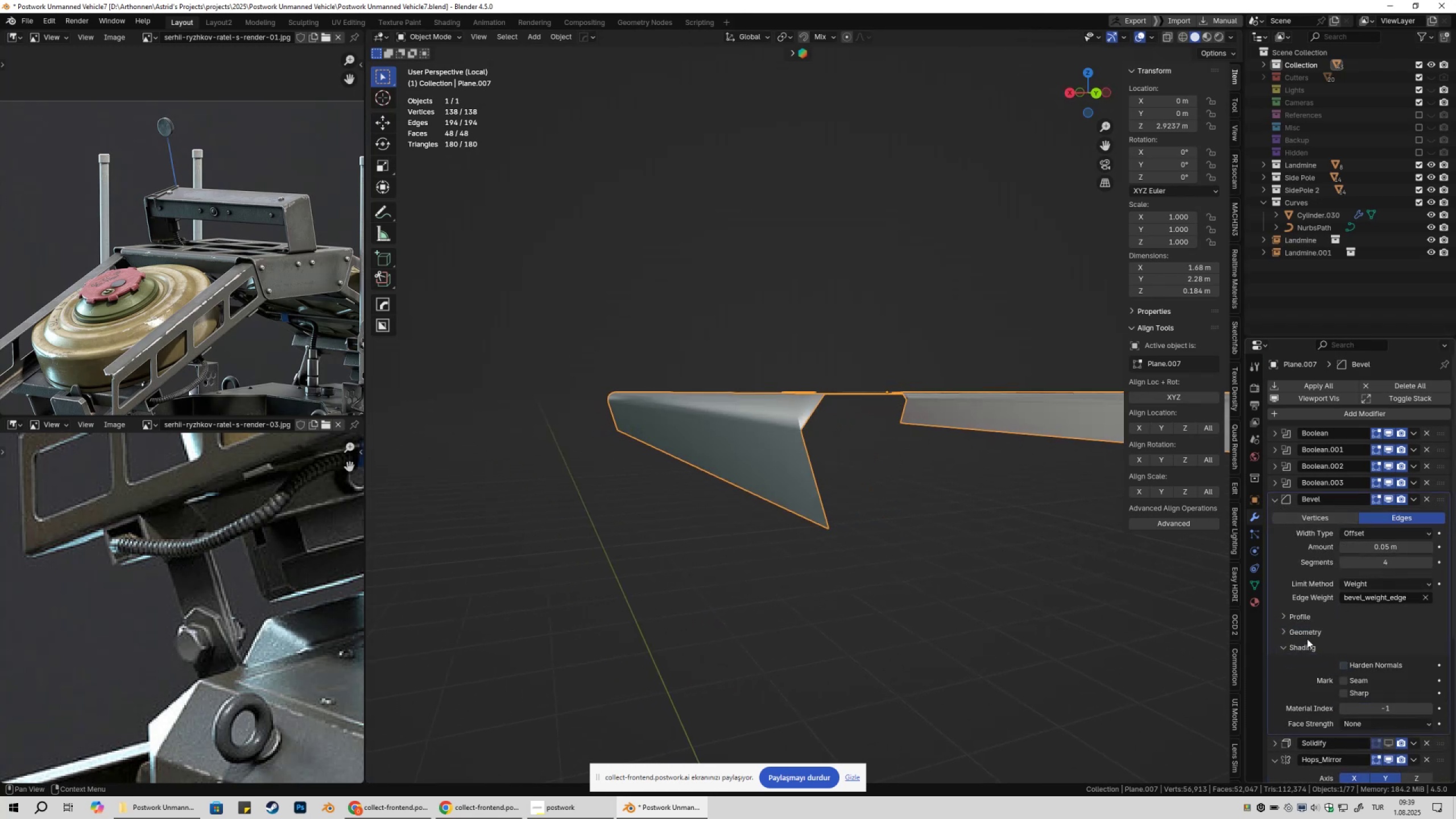 
left_click([1306, 639])
 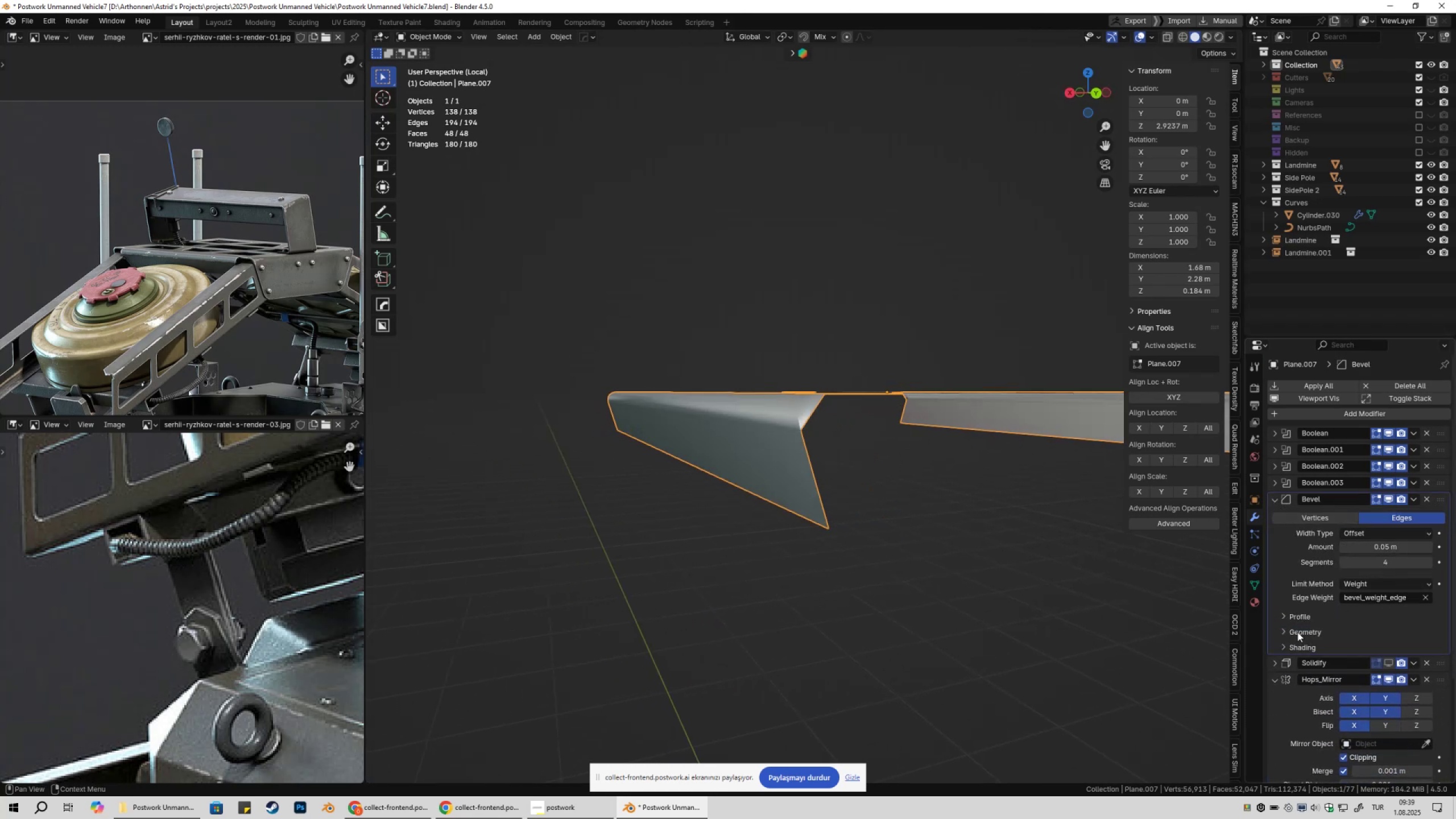 
left_click([1296, 630])
 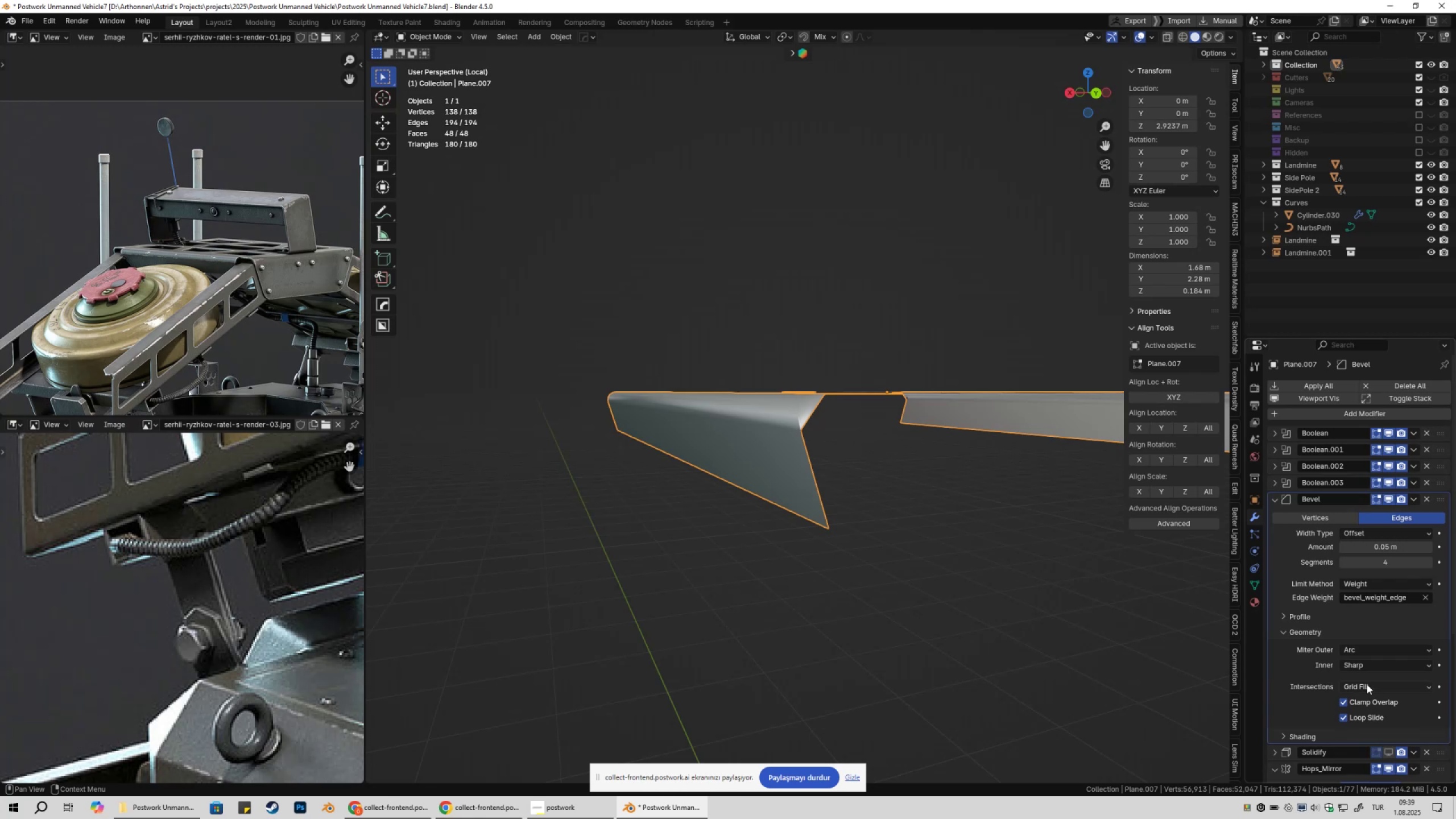 
double_click([1364, 665])
 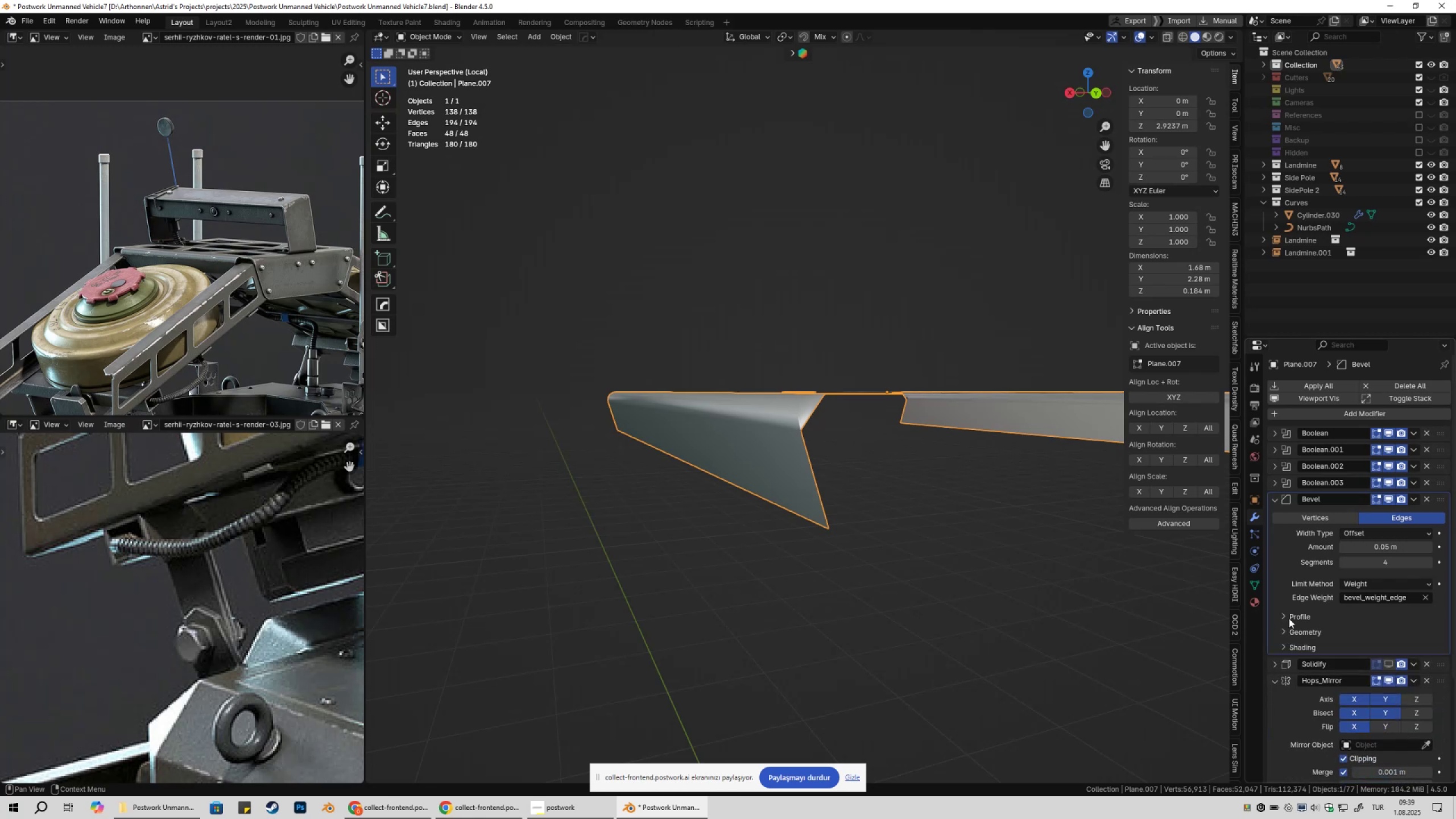 
left_click_drag(start_coordinate=[1399, 648], to_coordinate=[236, 176])
 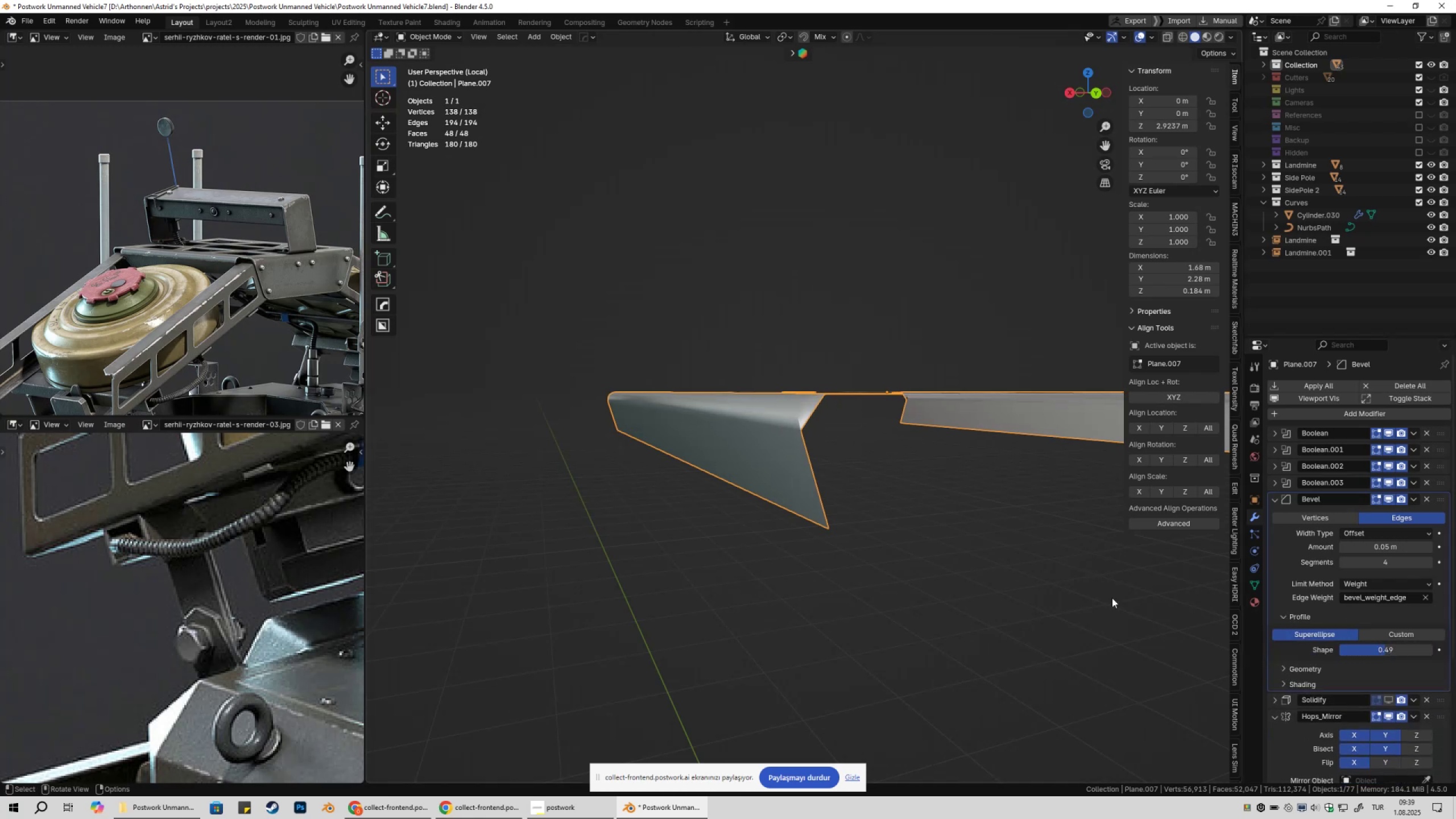 
key(Control+Z)
 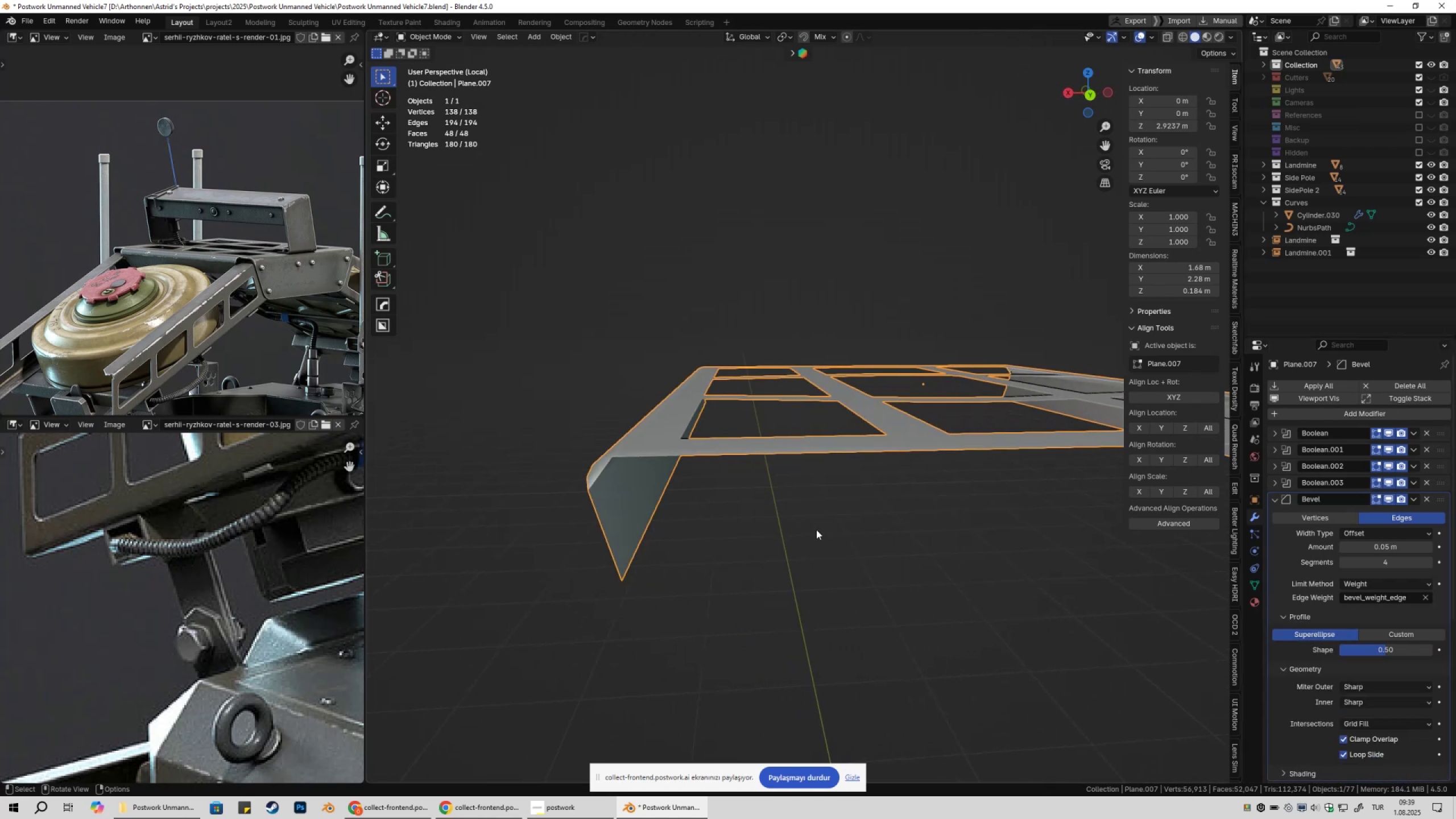 
double_click([680, 438])
 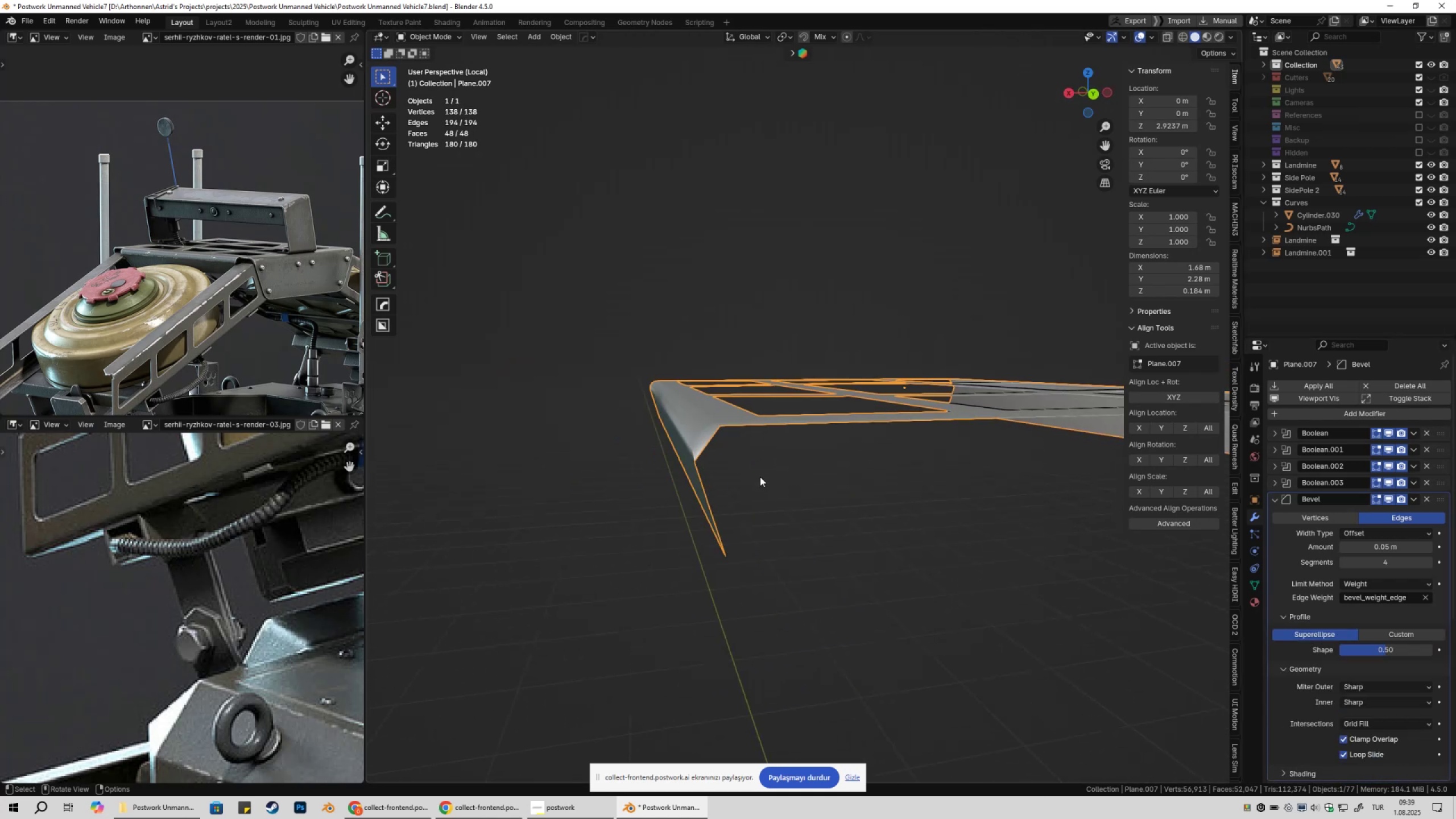 
key(Tab)
 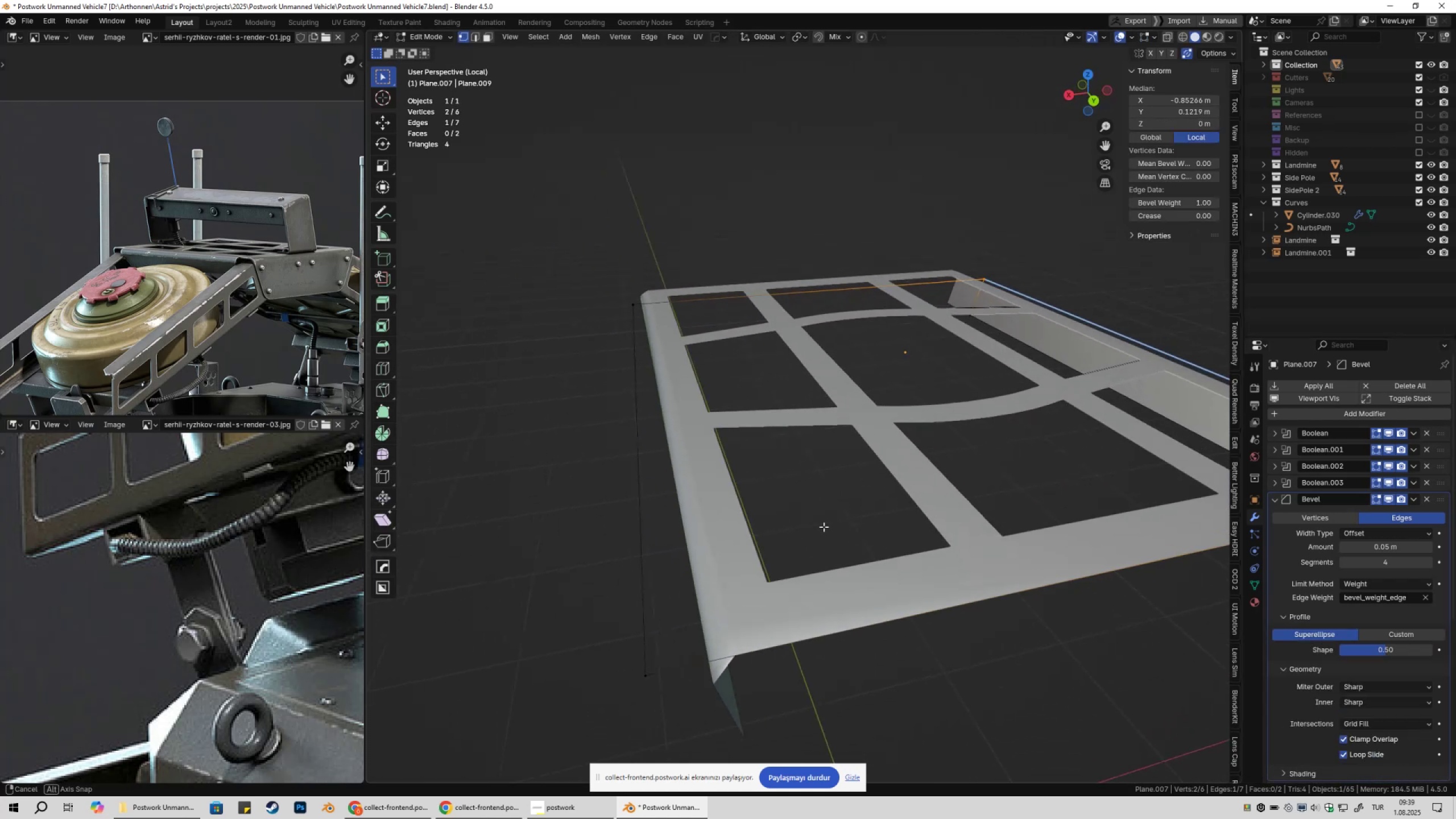 
scroll: coordinate [837, 549], scroll_direction: down, amount: 2.0
 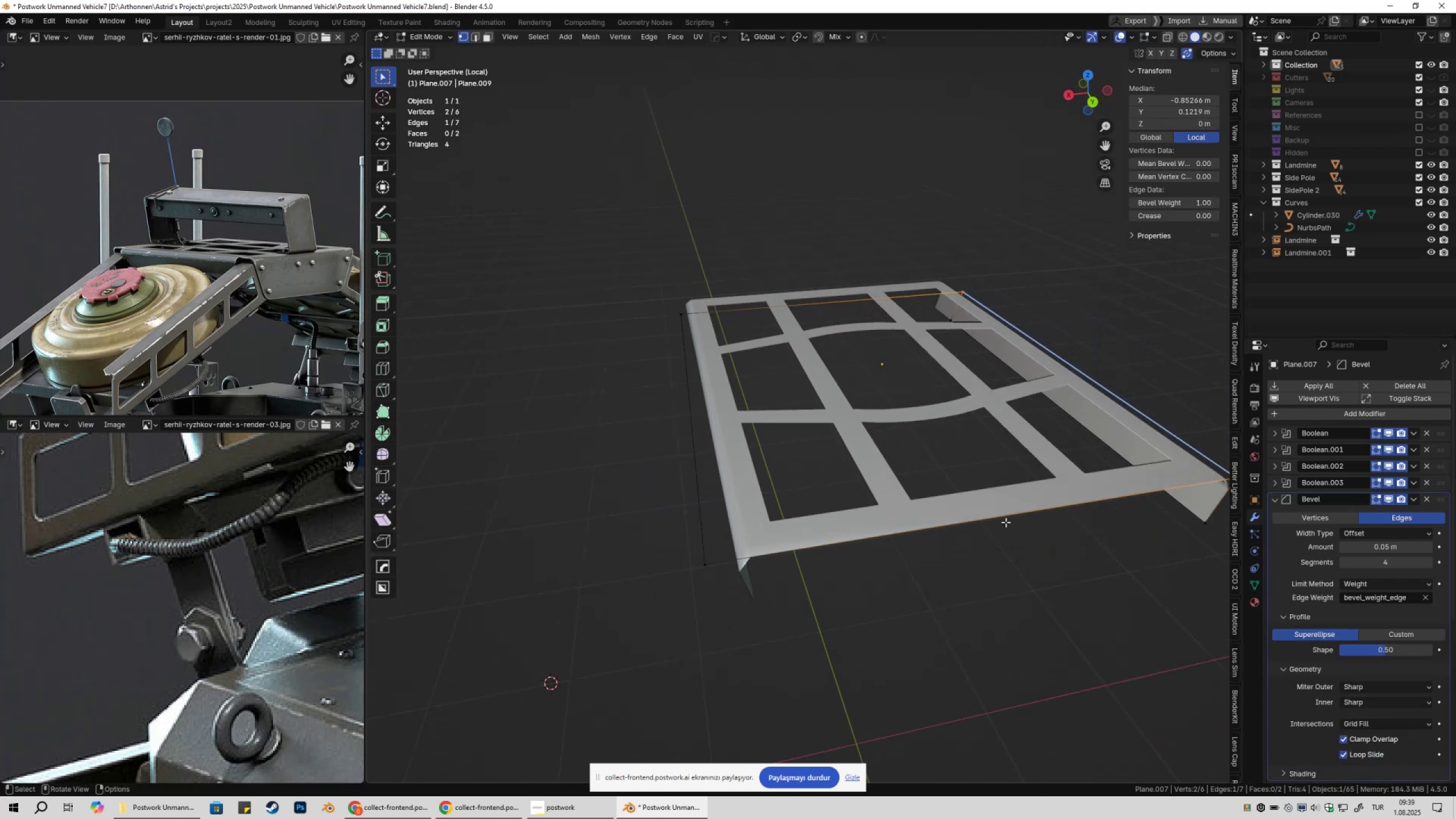 
key(Shift+ShiftLeft)
 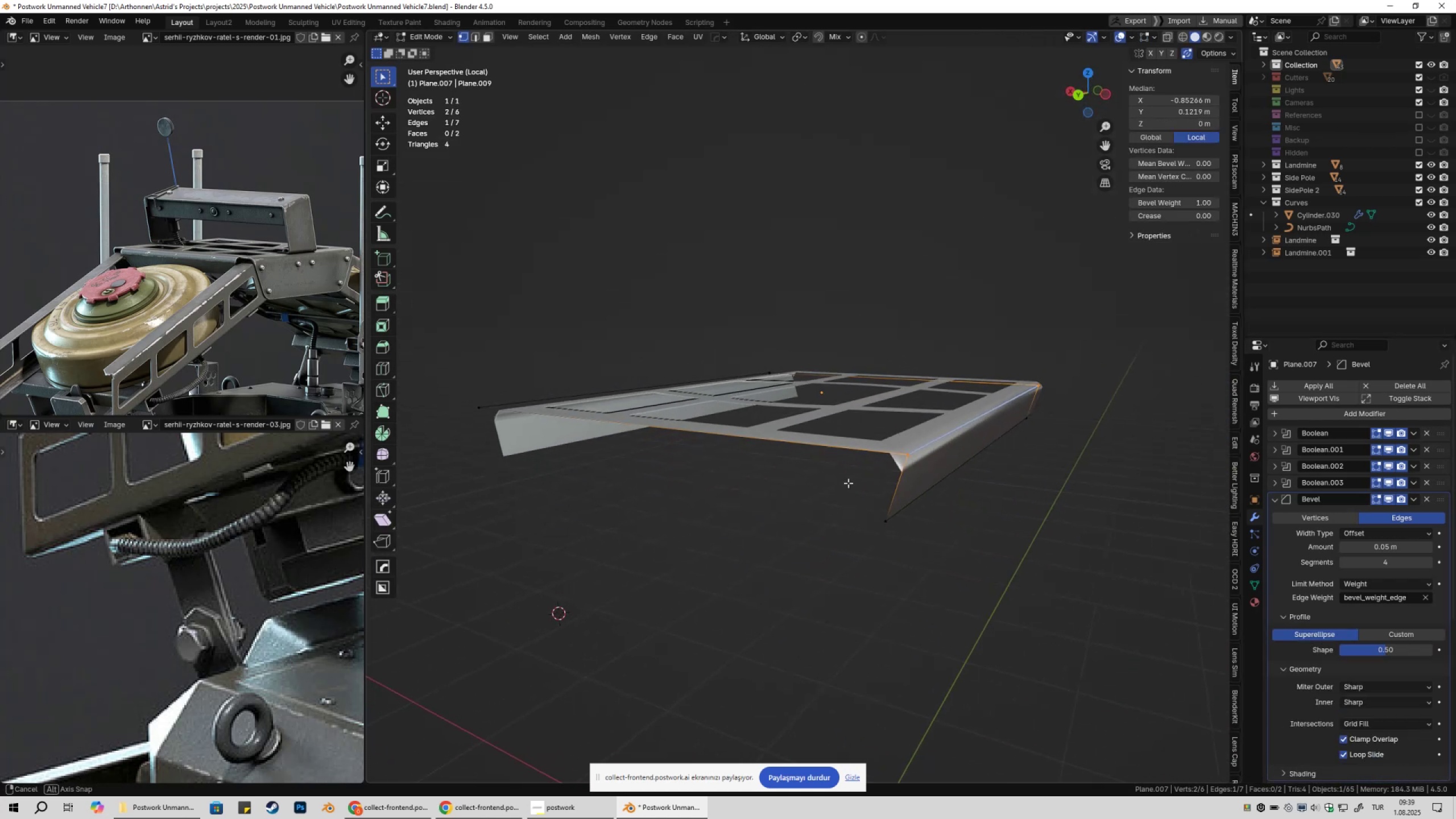 
key(Tab)
 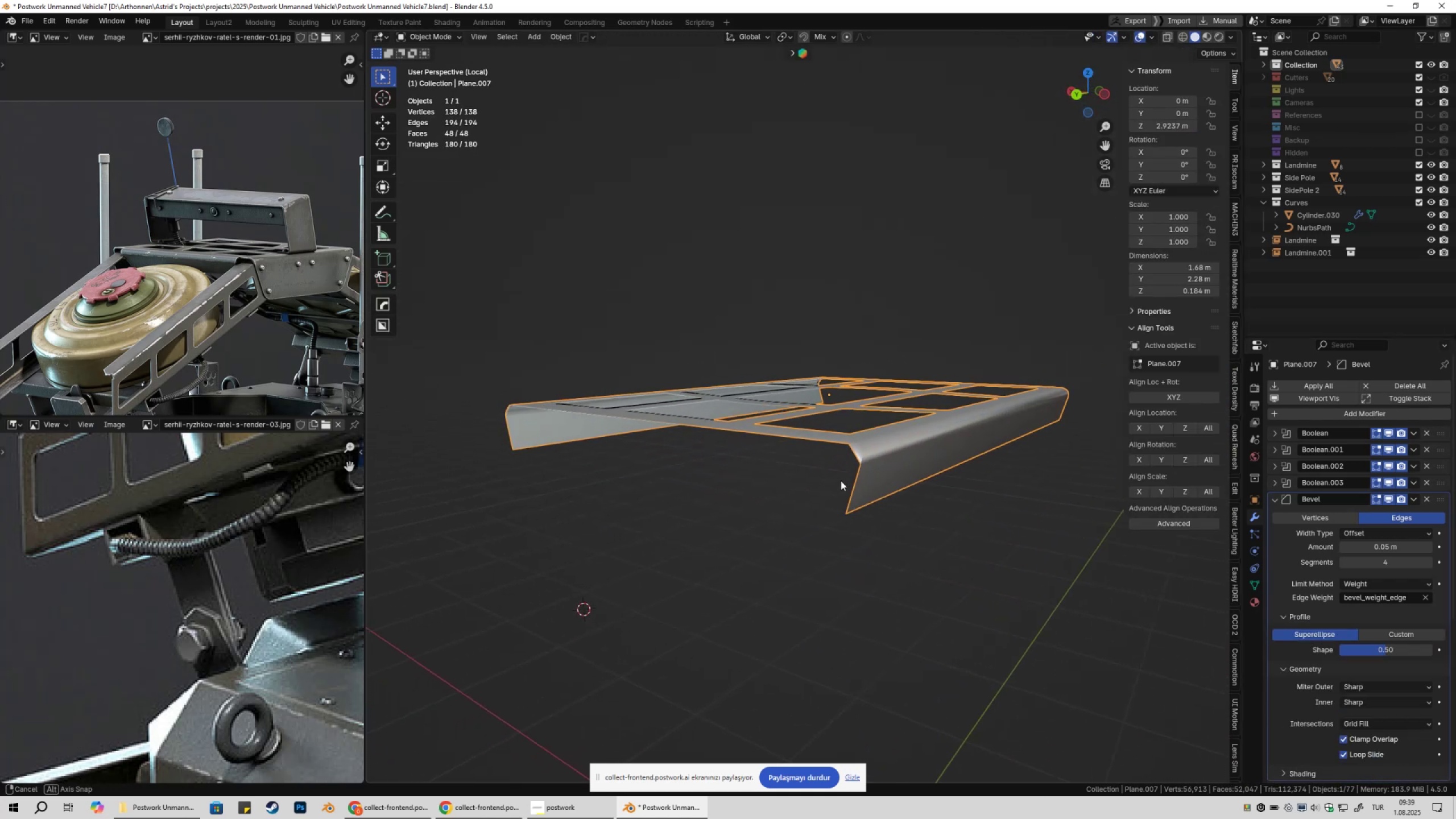 
key(Tab)
 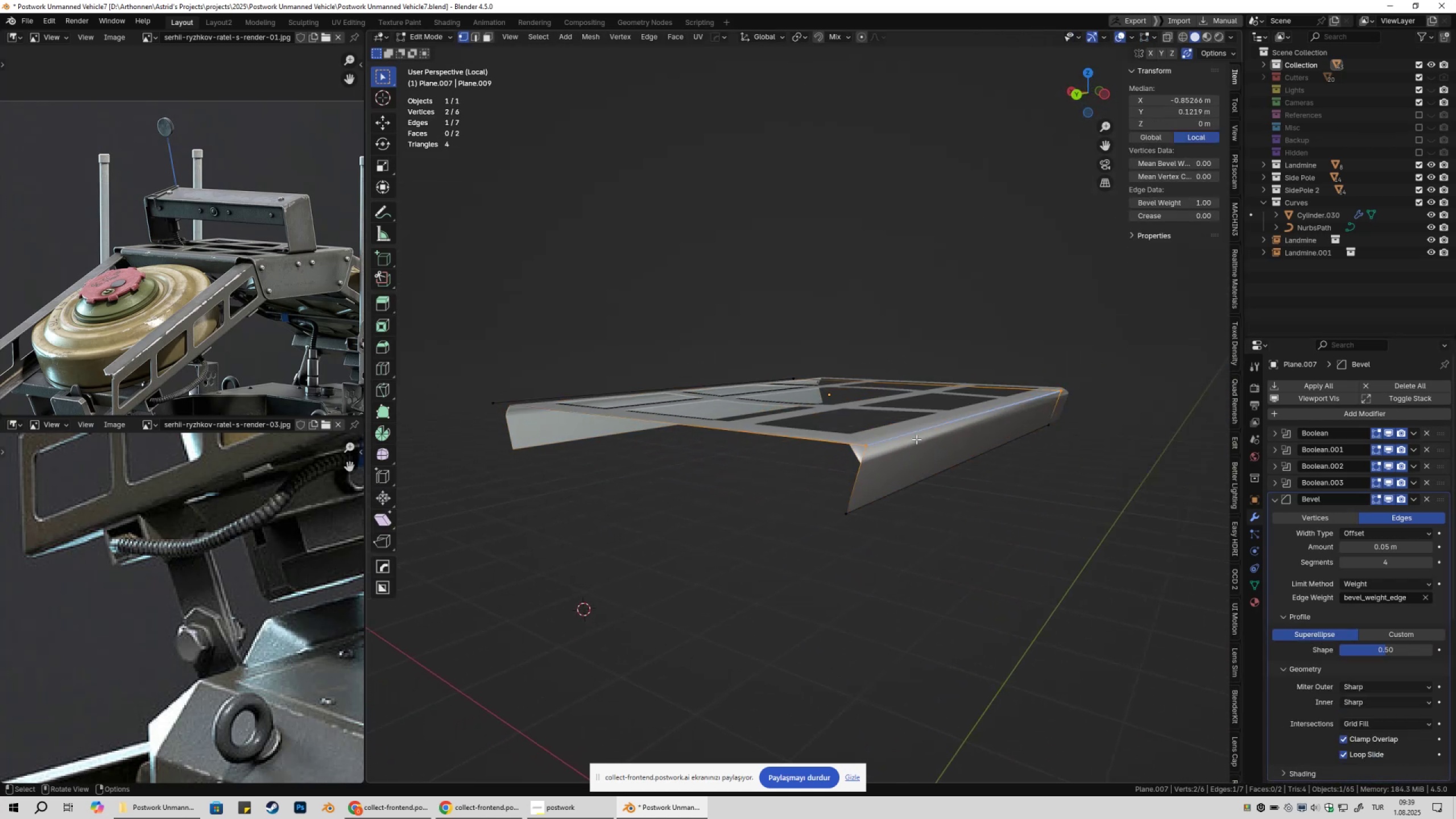 
left_click([916, 439])
 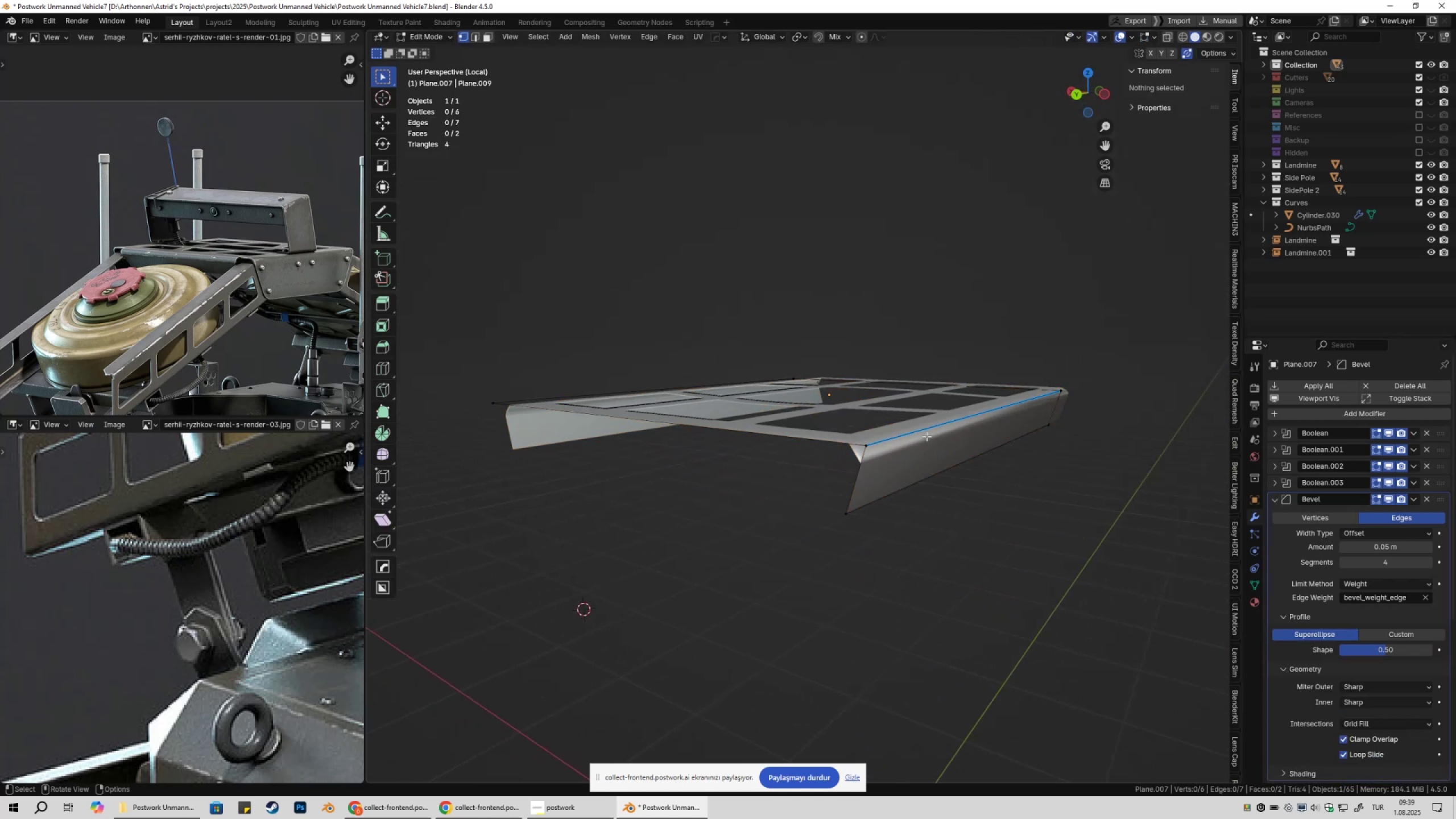 
key(2)
 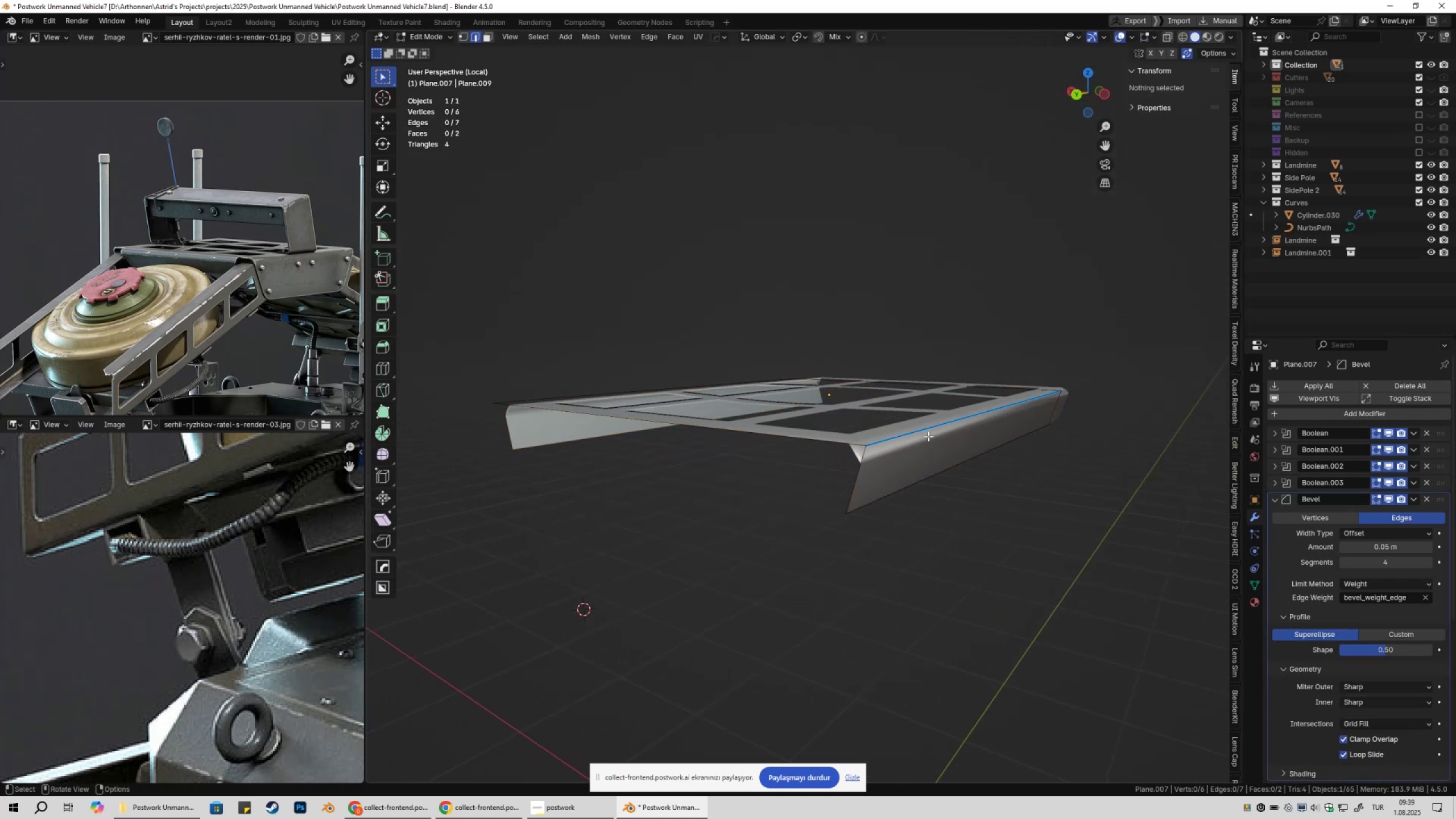 
left_click([928, 436])
 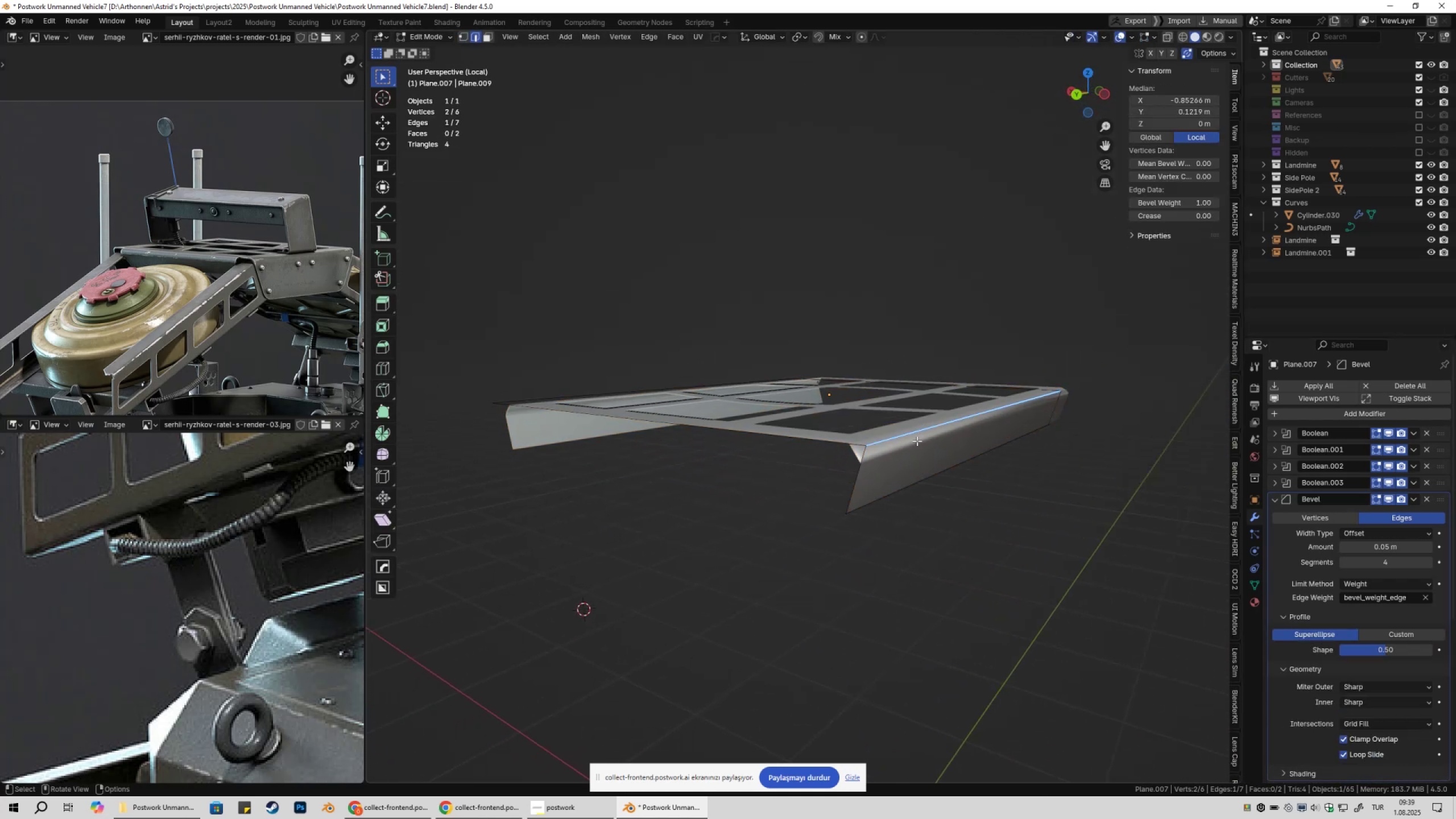 
key(1)
 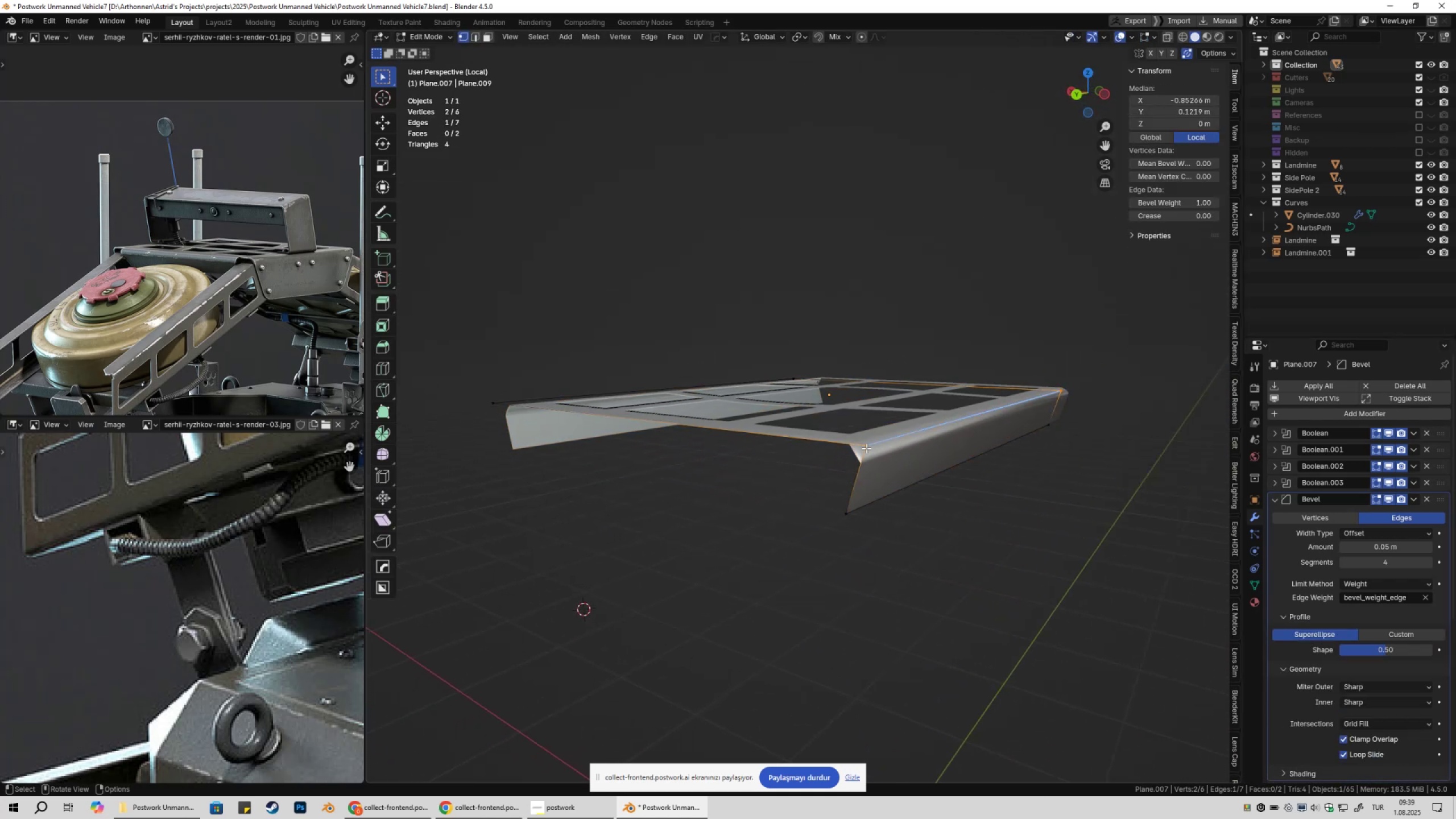 
left_click([866, 448])
 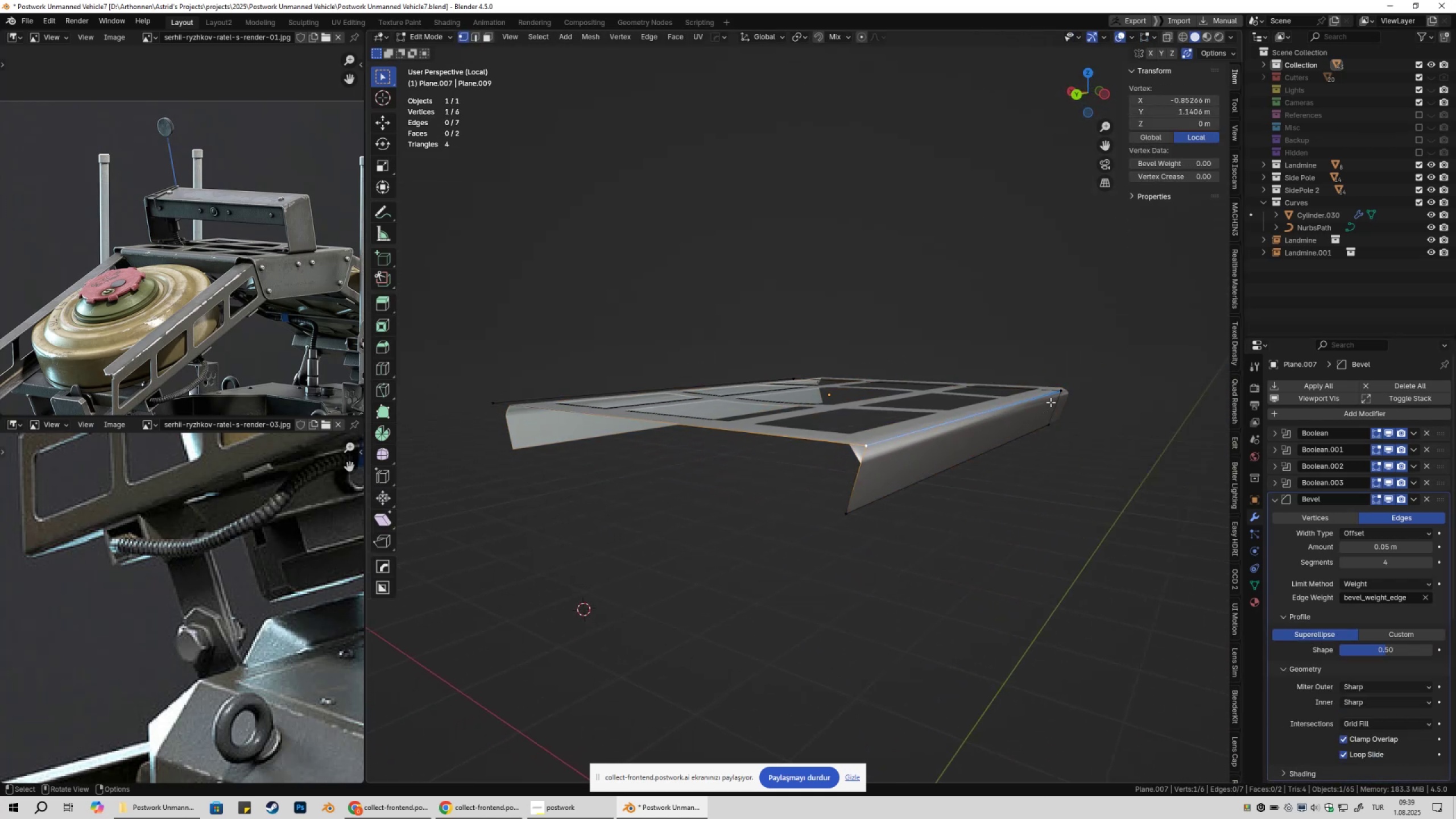 
left_click([1055, 402])
 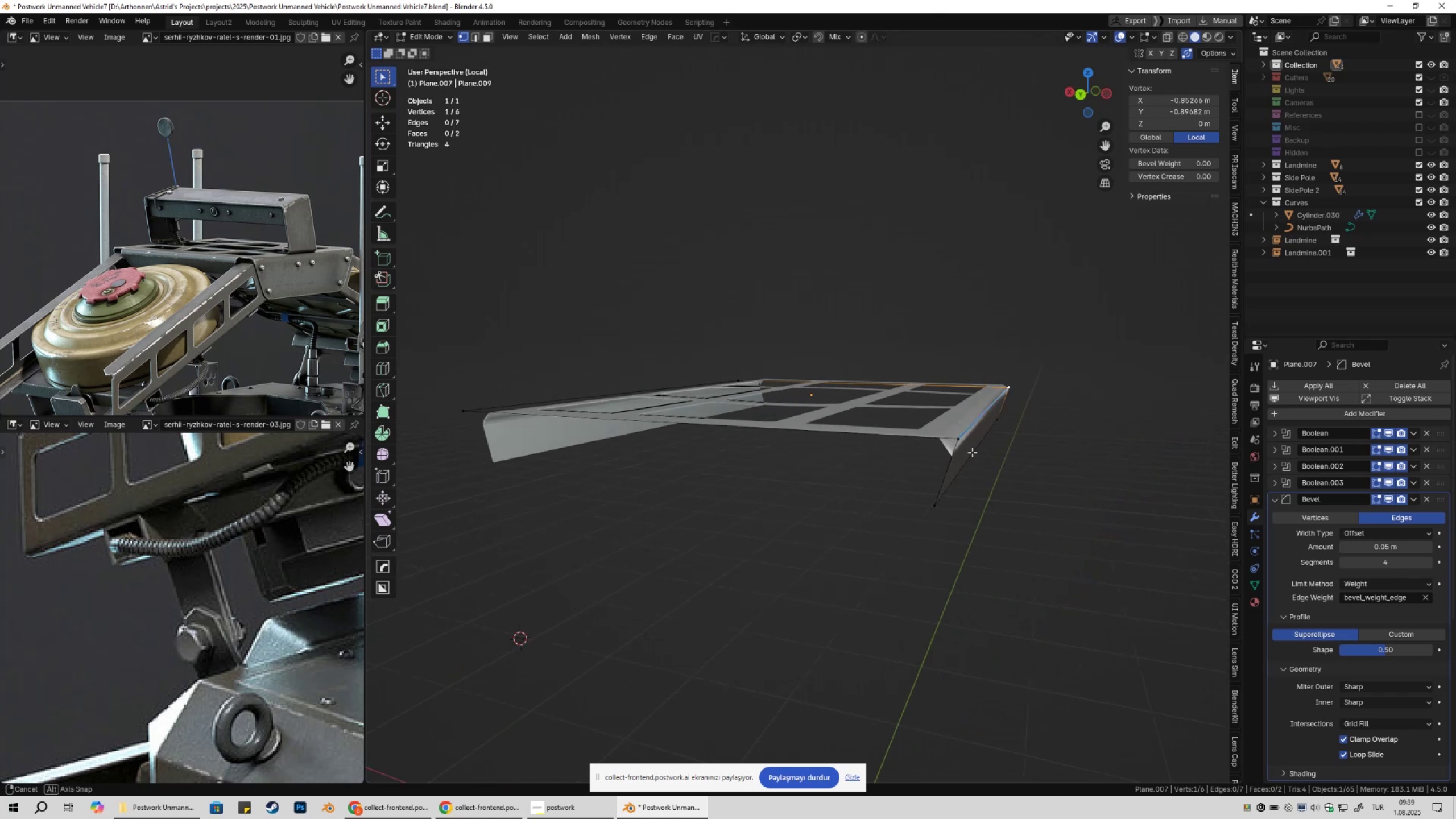 
key(Tab)
 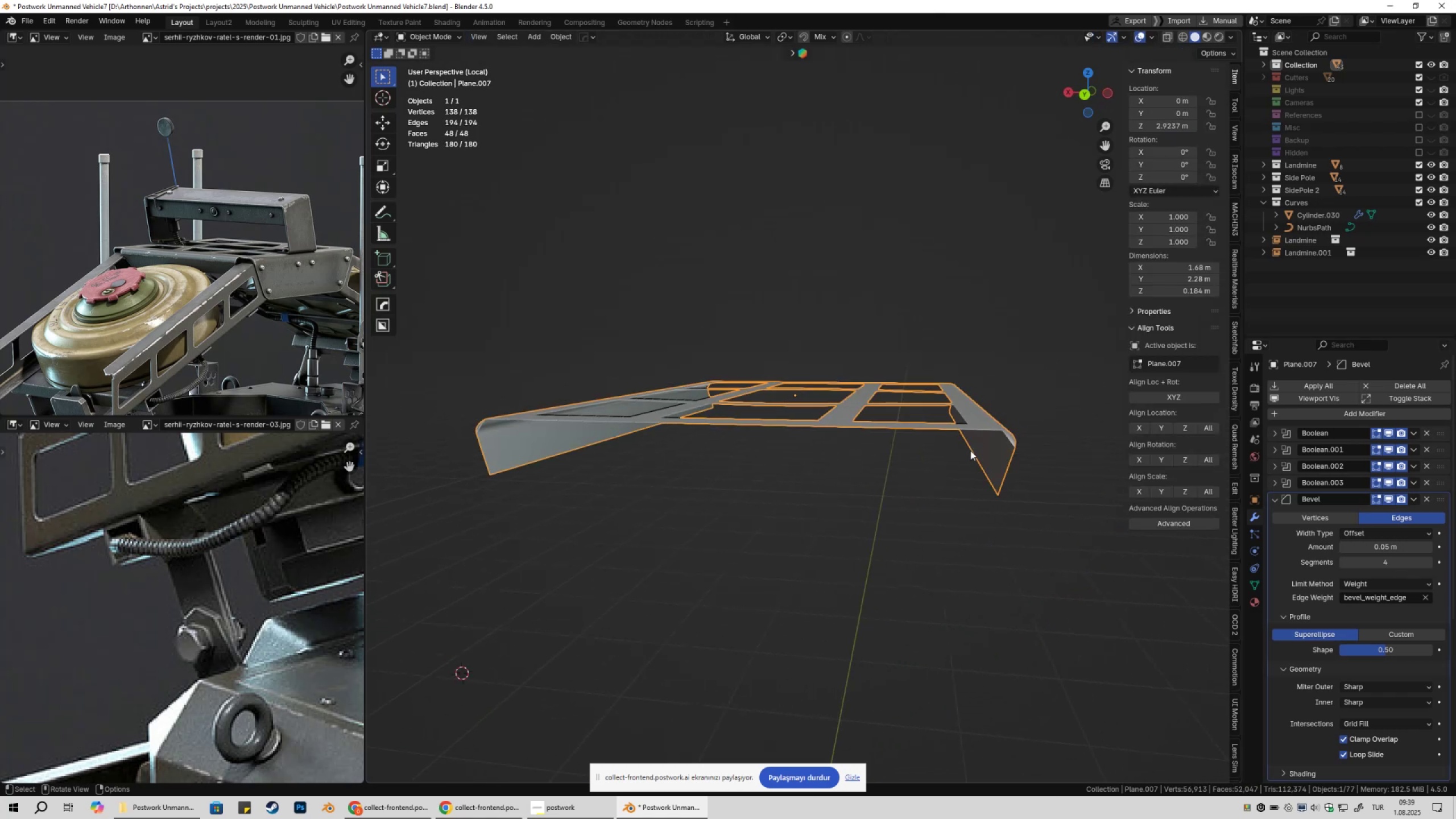 
key(NumpadDivide)
 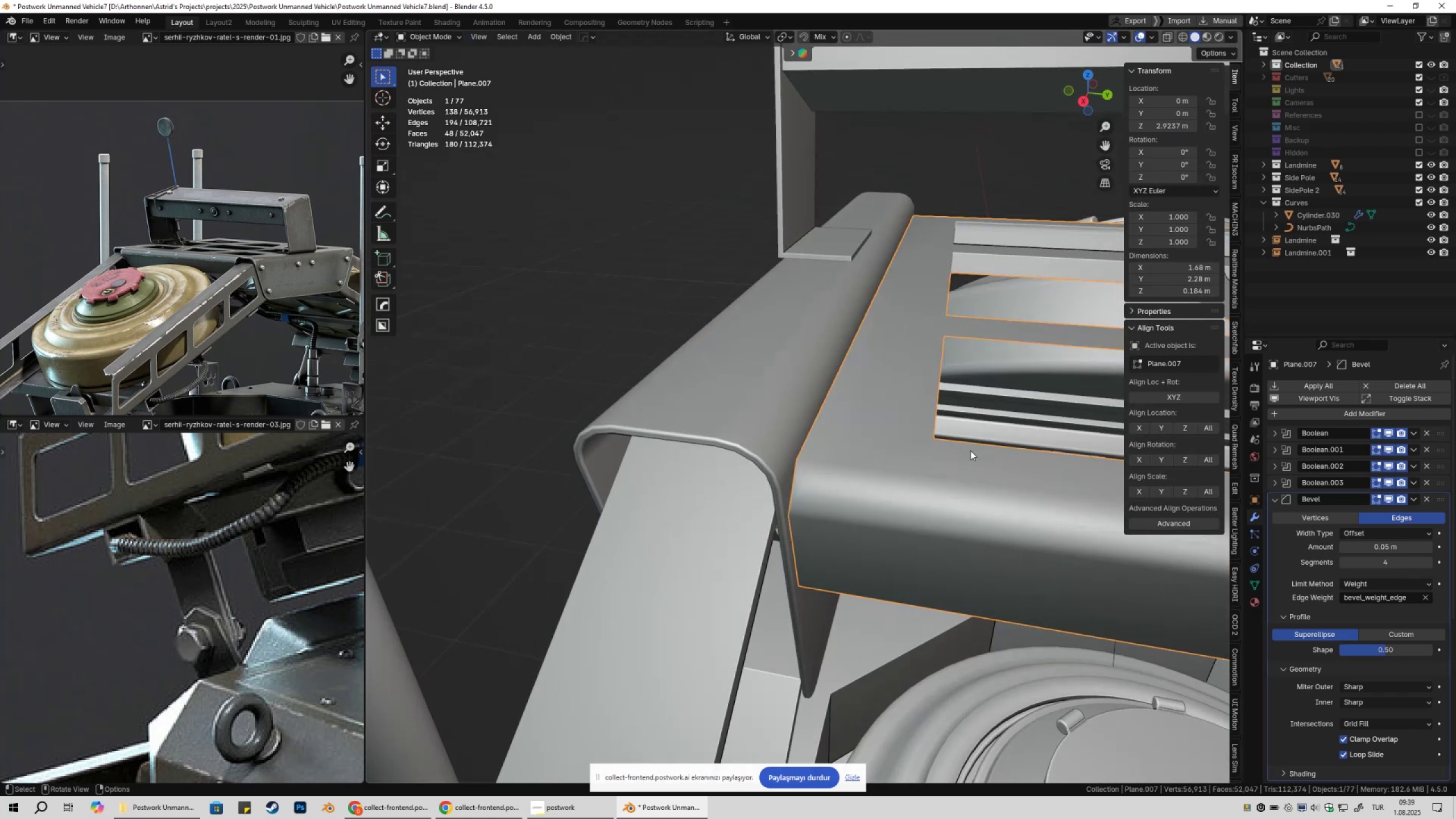 
scroll: coordinate [888, 418], scroll_direction: down, amount: 4.0
 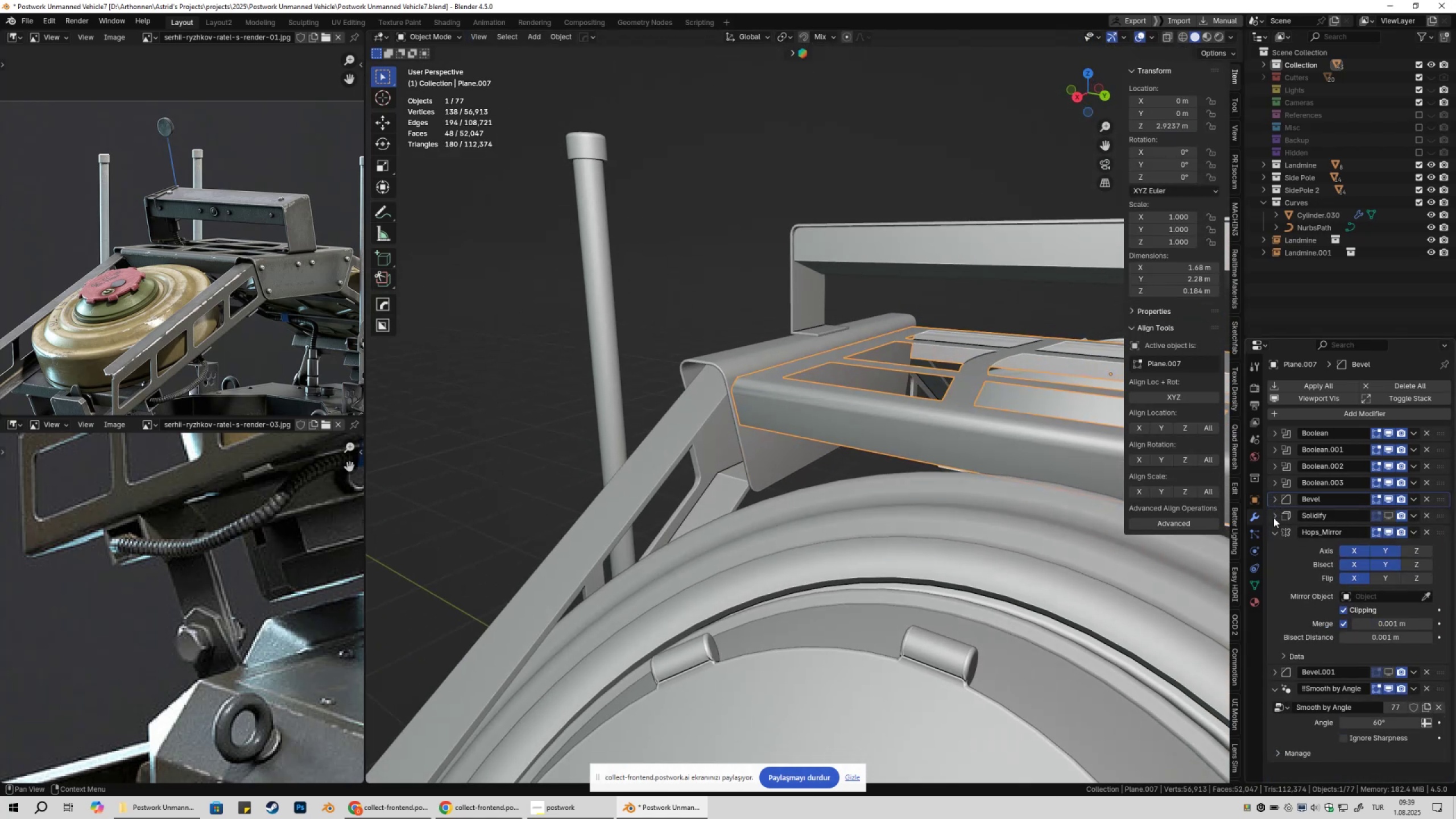 
left_click([1386, 516])
 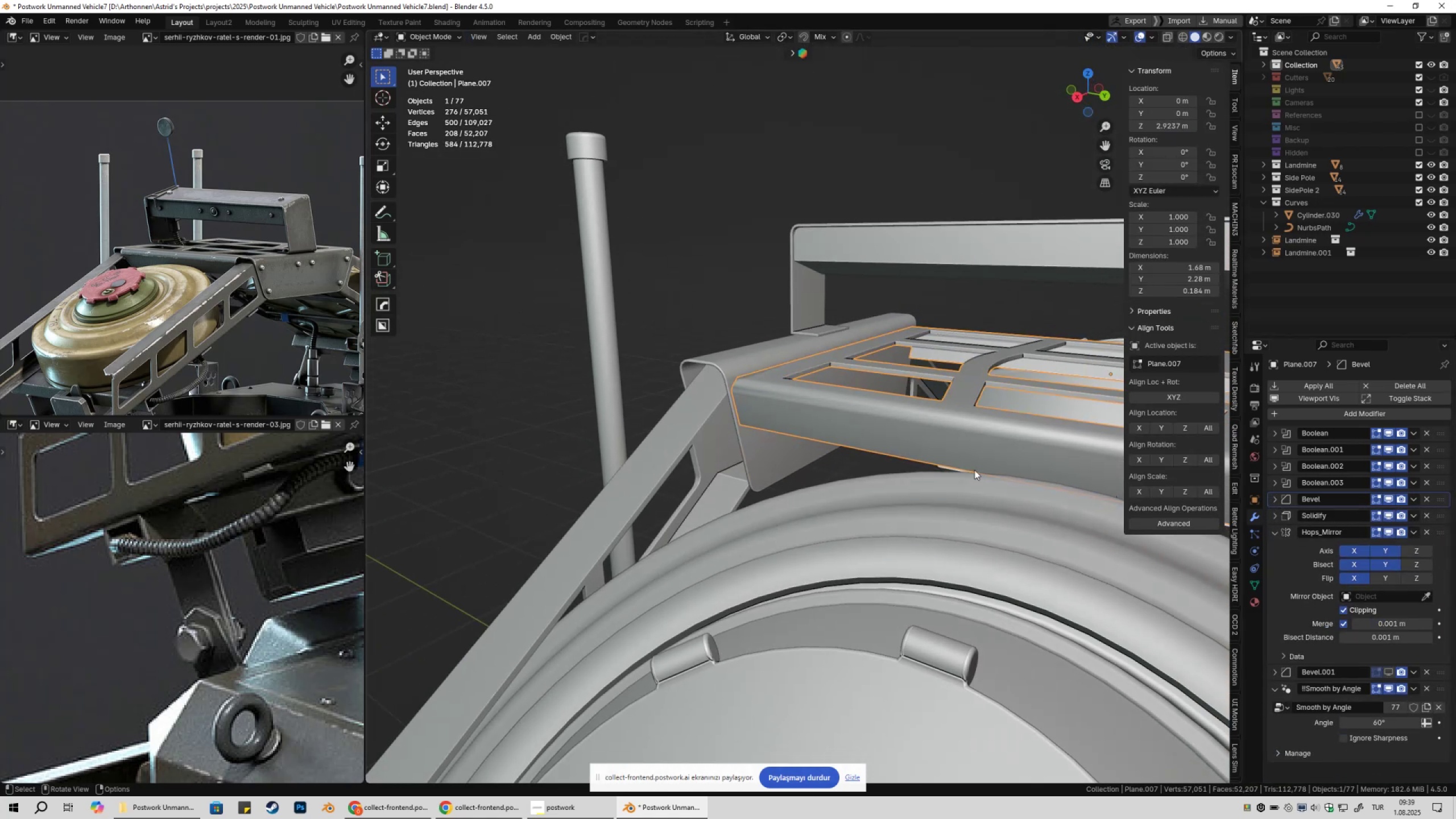 
scroll: coordinate [825, 456], scroll_direction: down, amount: 3.0
 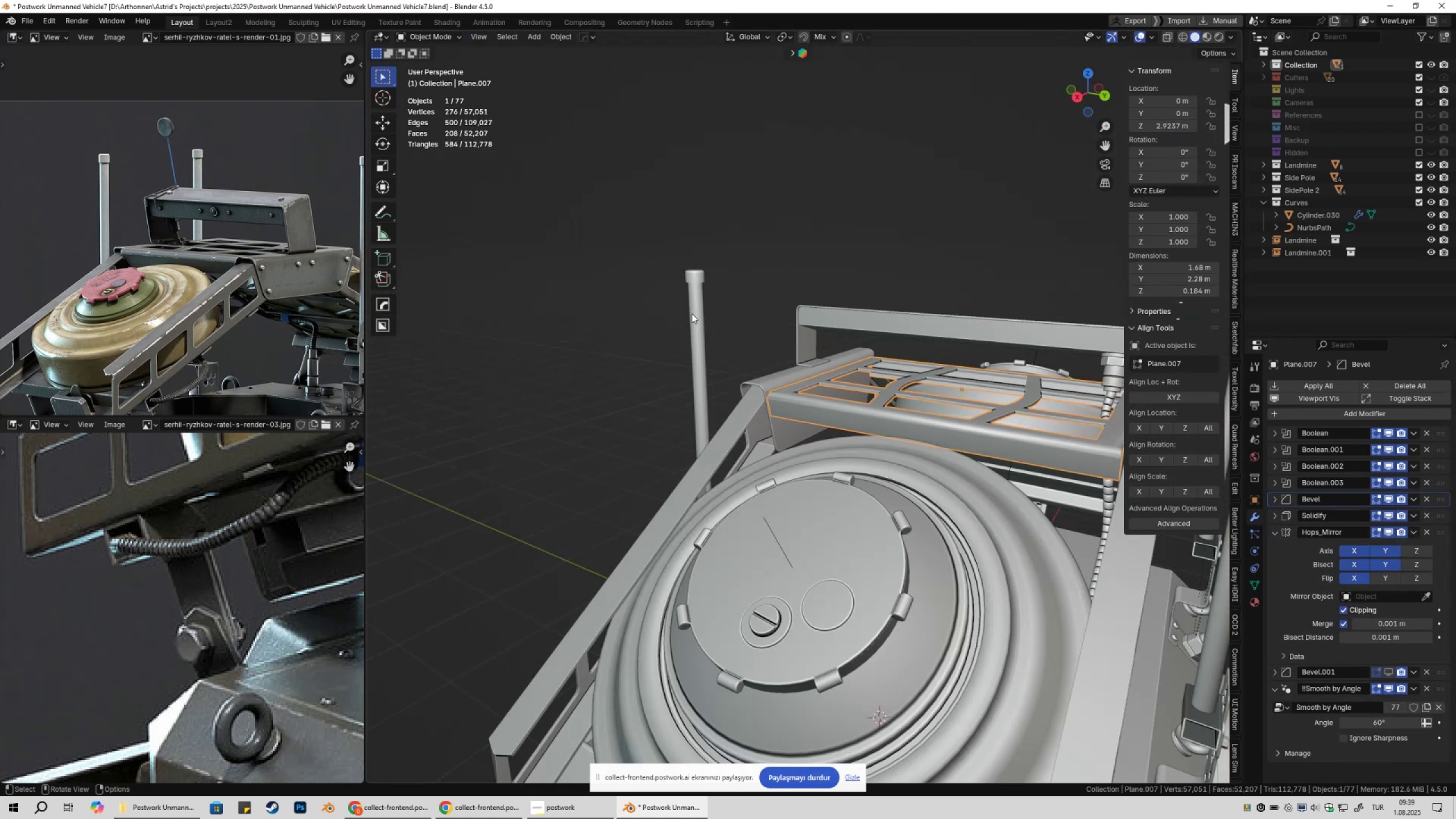 
left_click([692, 313])
 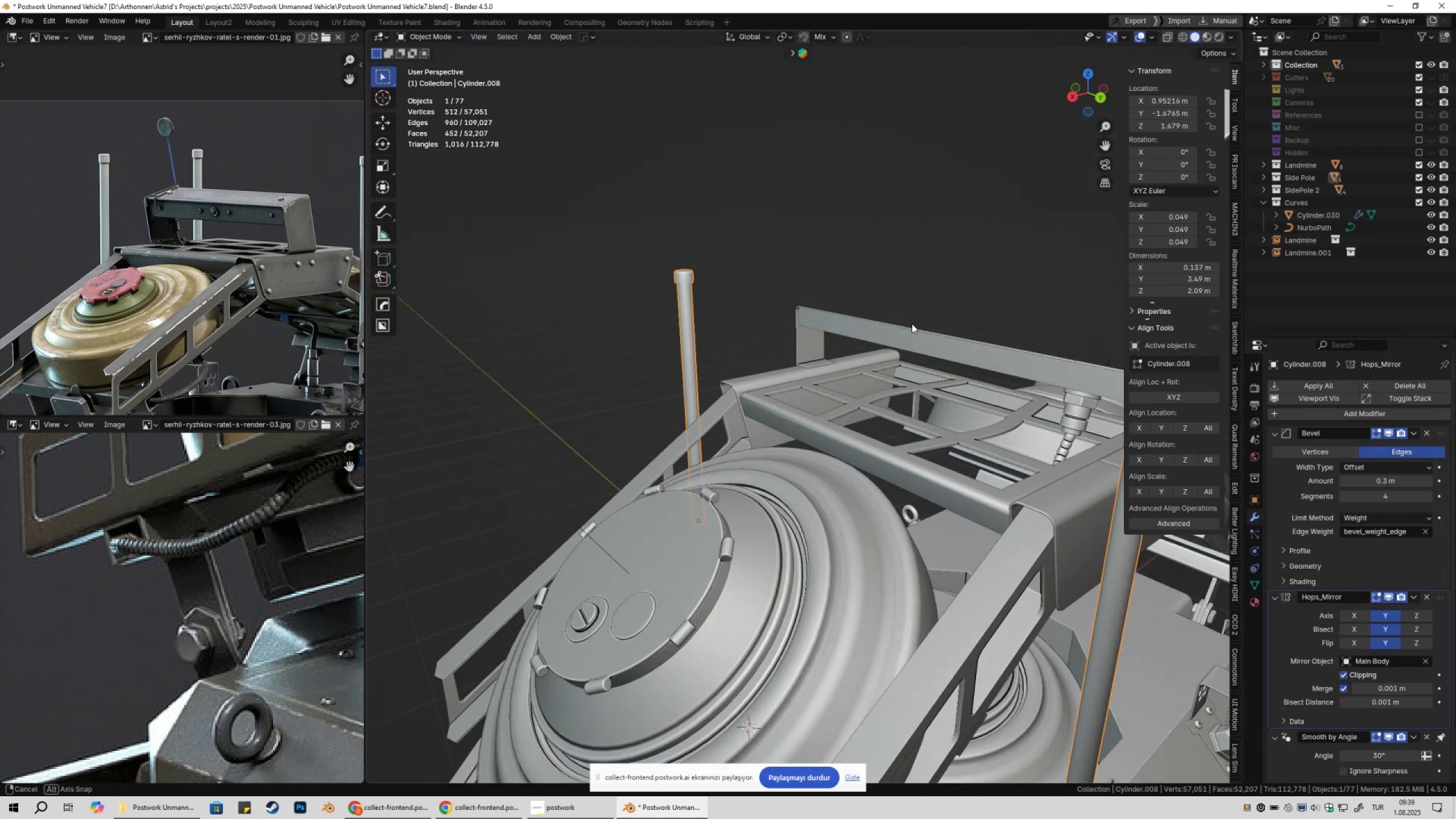 
scroll: coordinate [911, 346], scroll_direction: down, amount: 2.0
 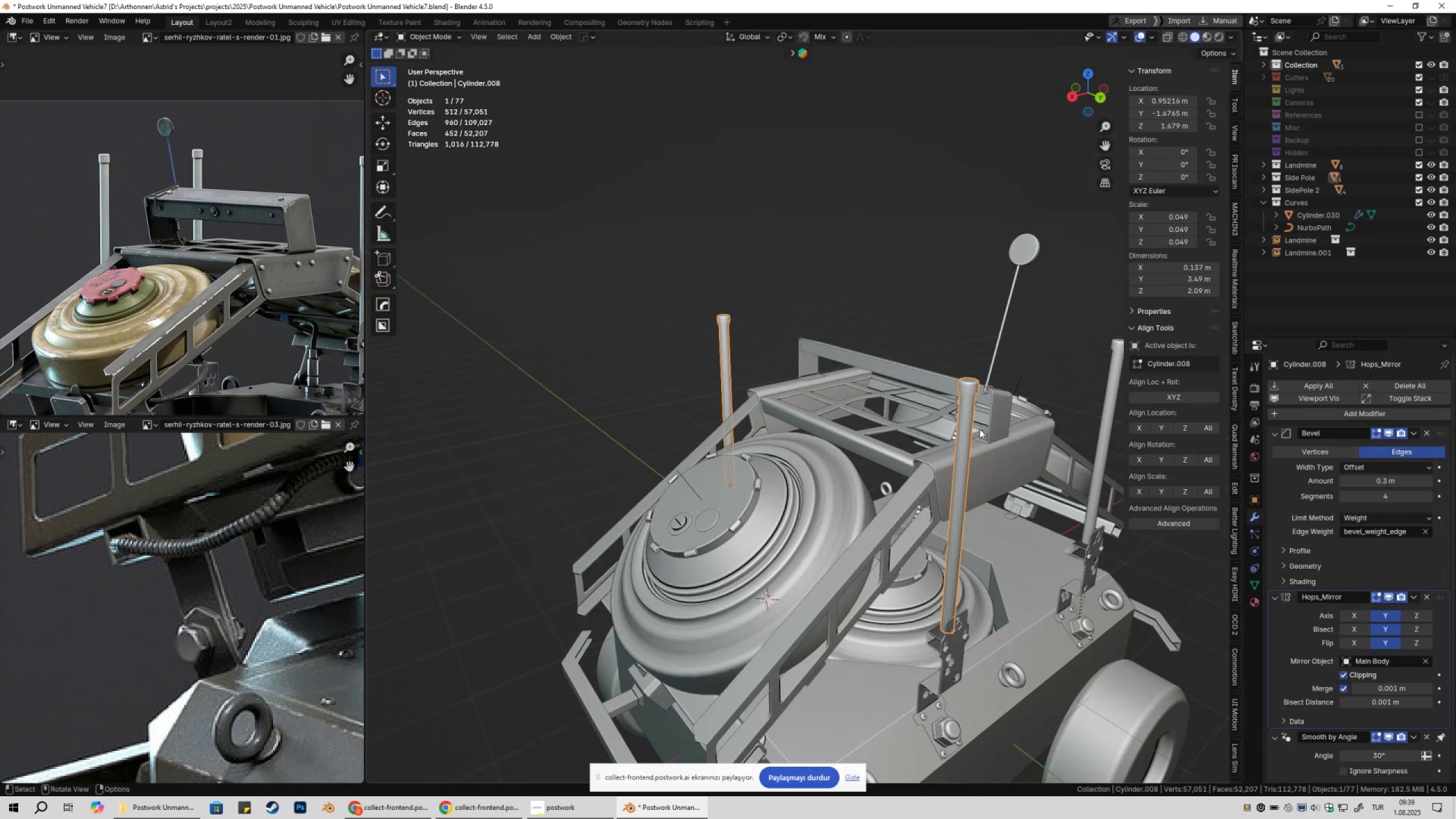 
key(Shift+ShiftLeft)
 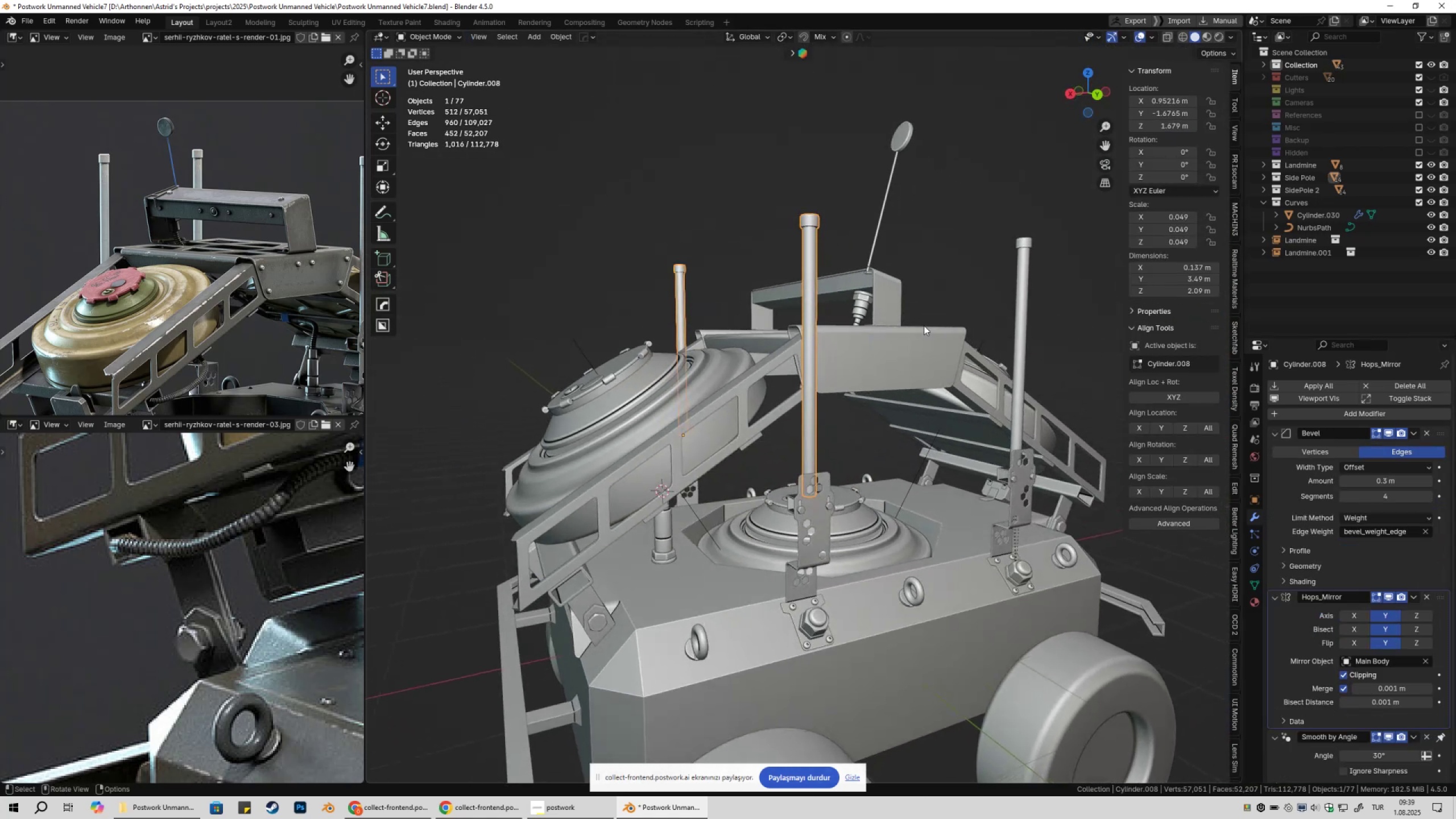 
left_click([962, 267])
 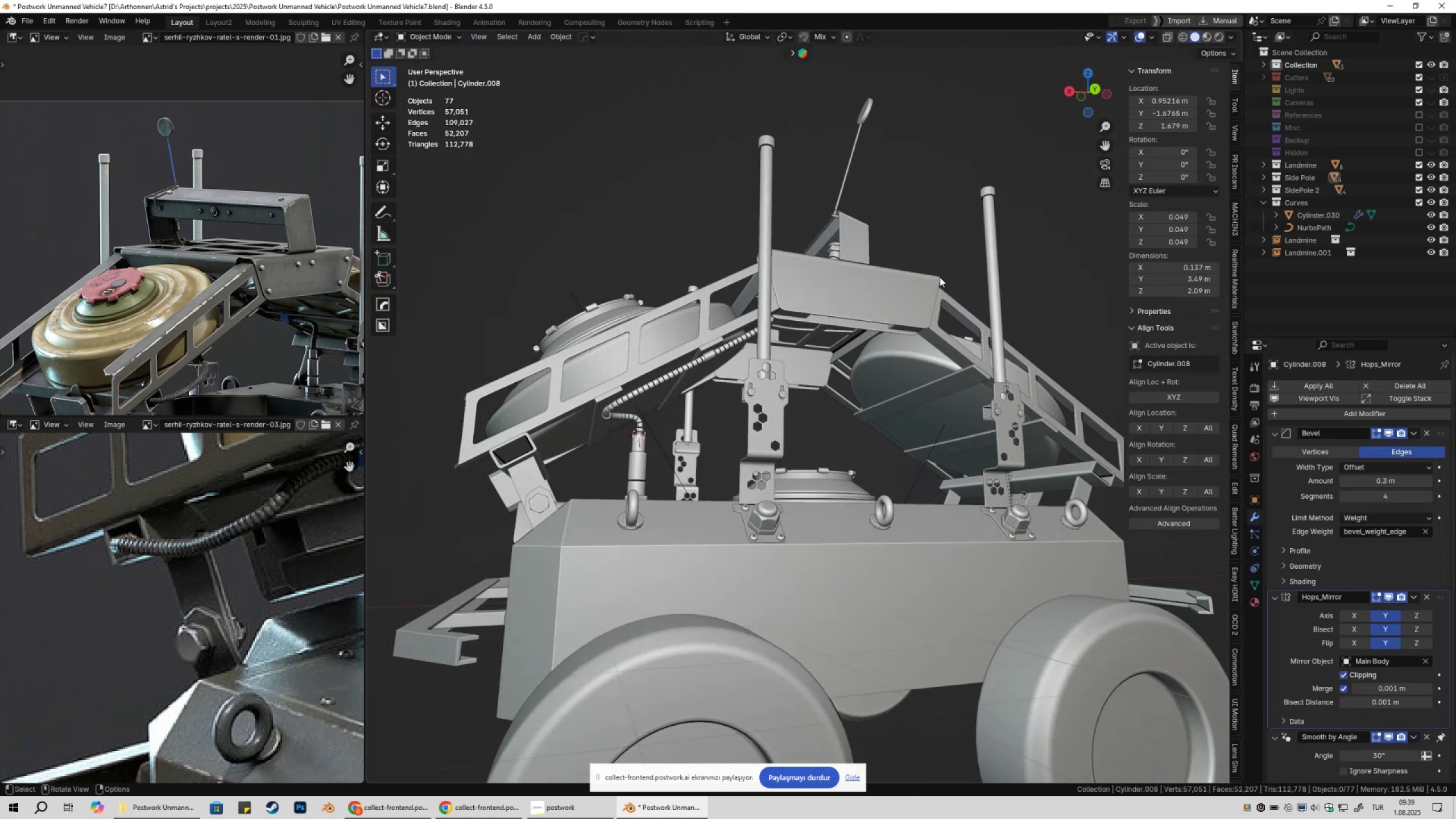 
key(Numpad1)
 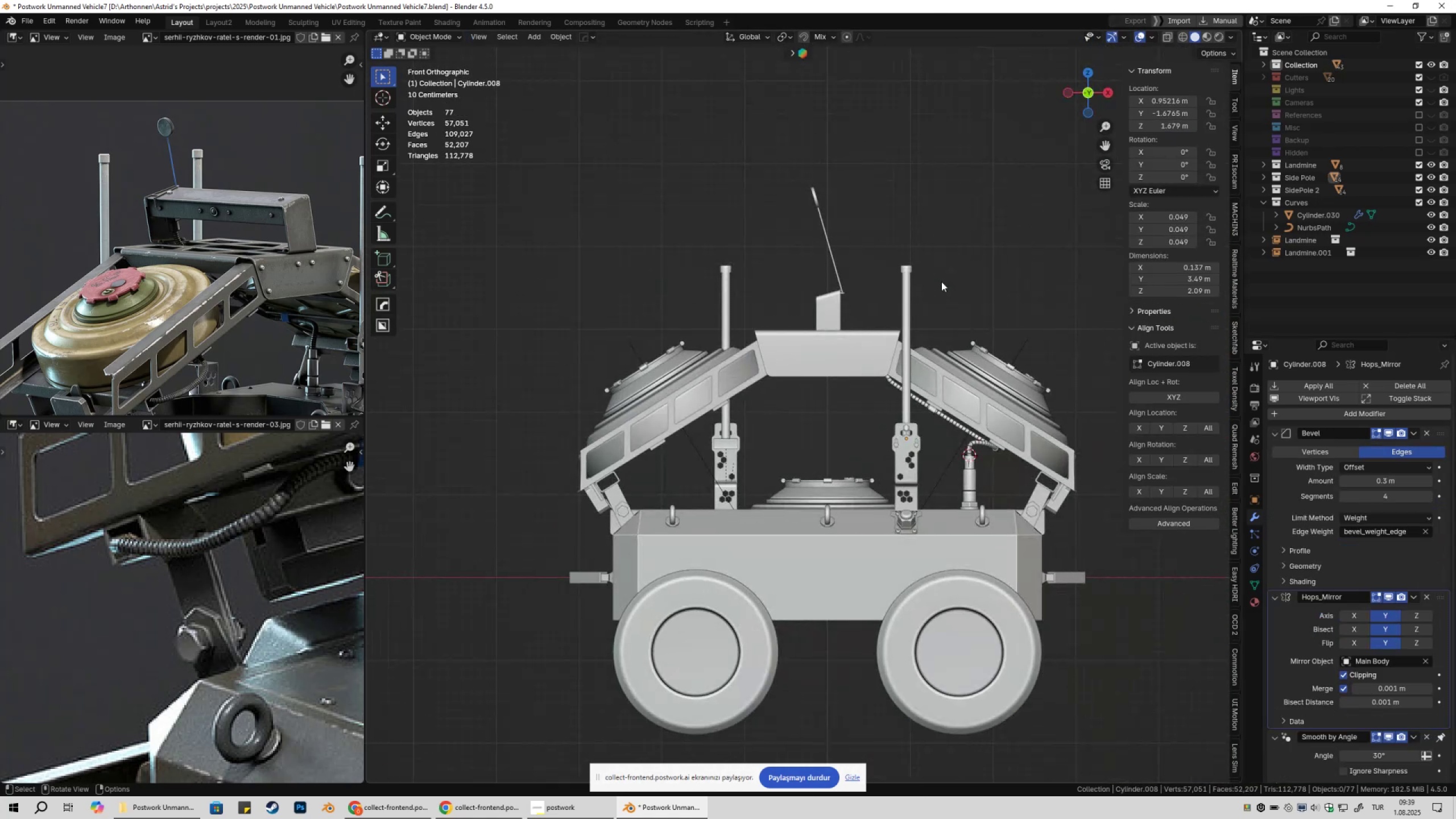 
hold_key(key=ShiftLeft, duration=0.4)
 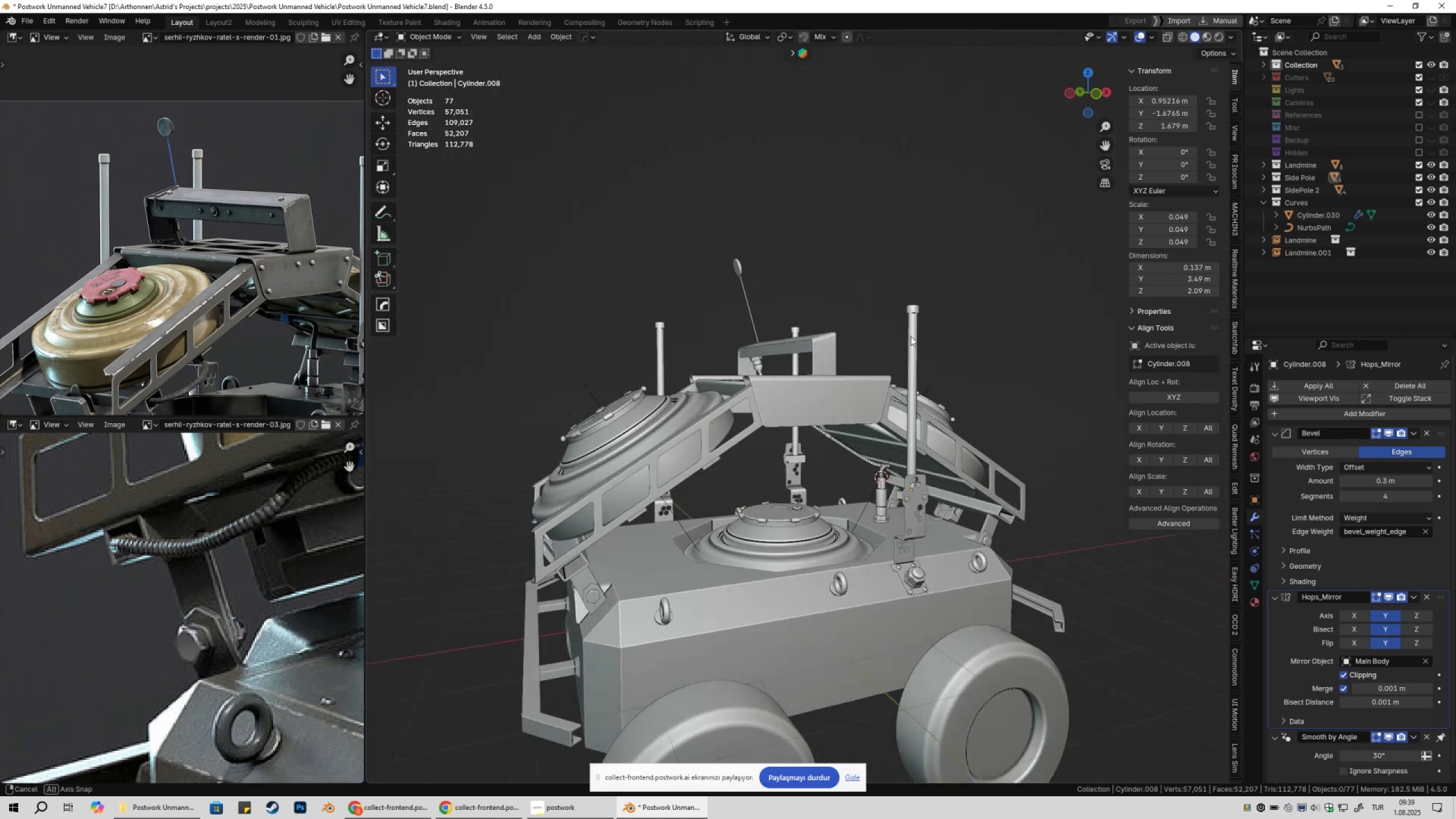 
key(Control+ControlLeft)
 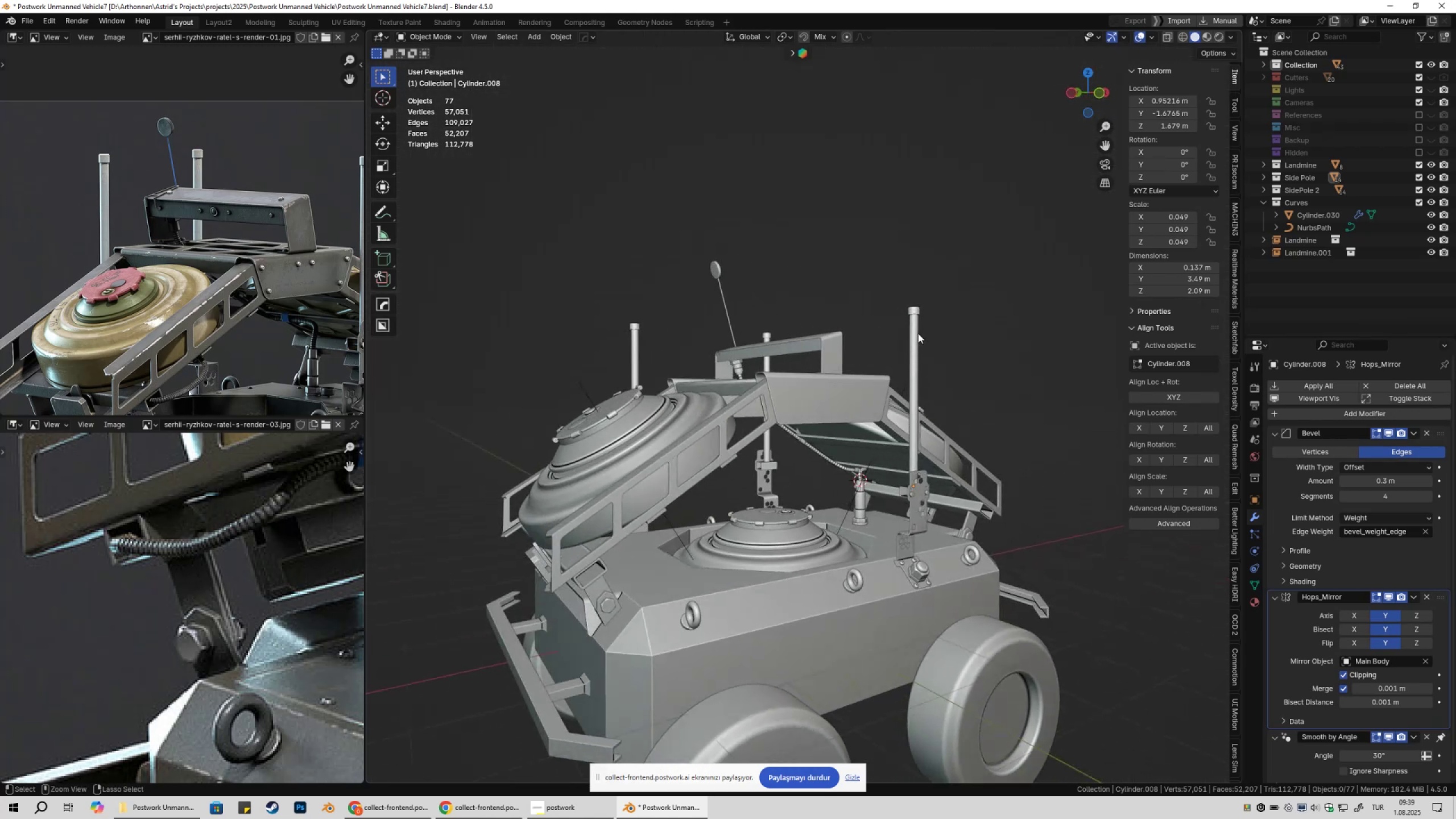 
key(Control+S)
 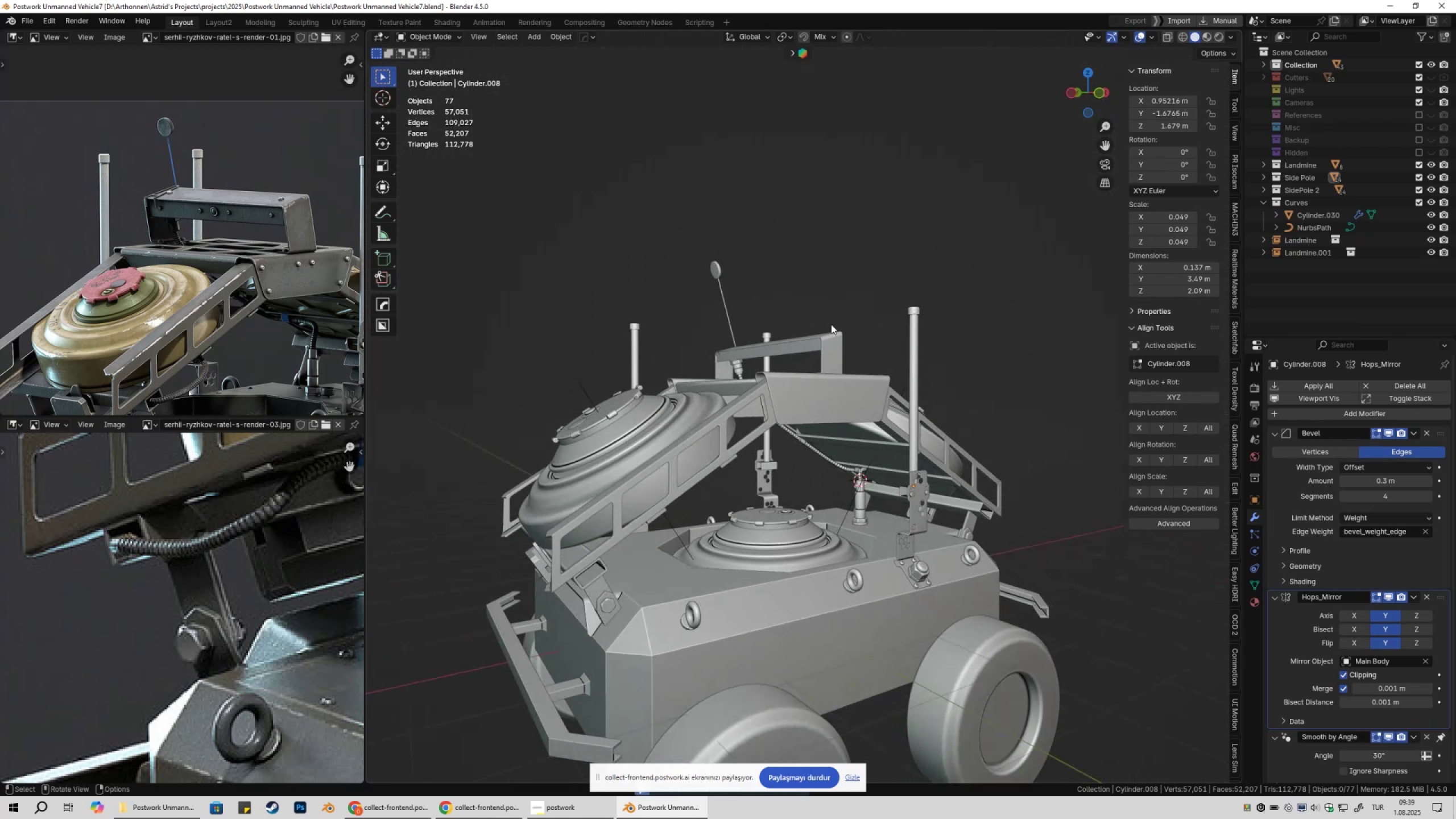 
key(Shift+ShiftLeft)
 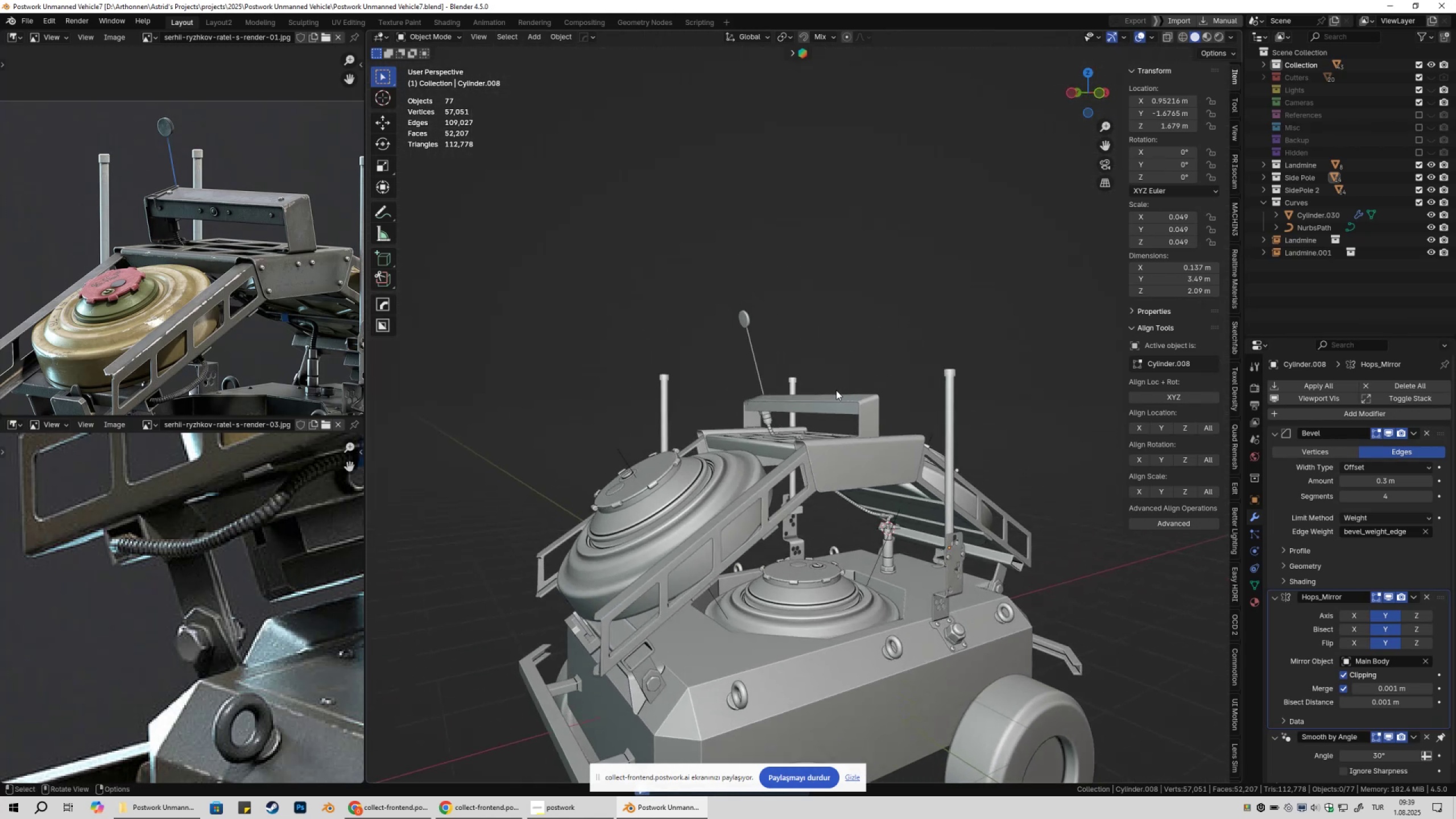 
scroll: coordinate [832, 376], scroll_direction: up, amount: 6.0
 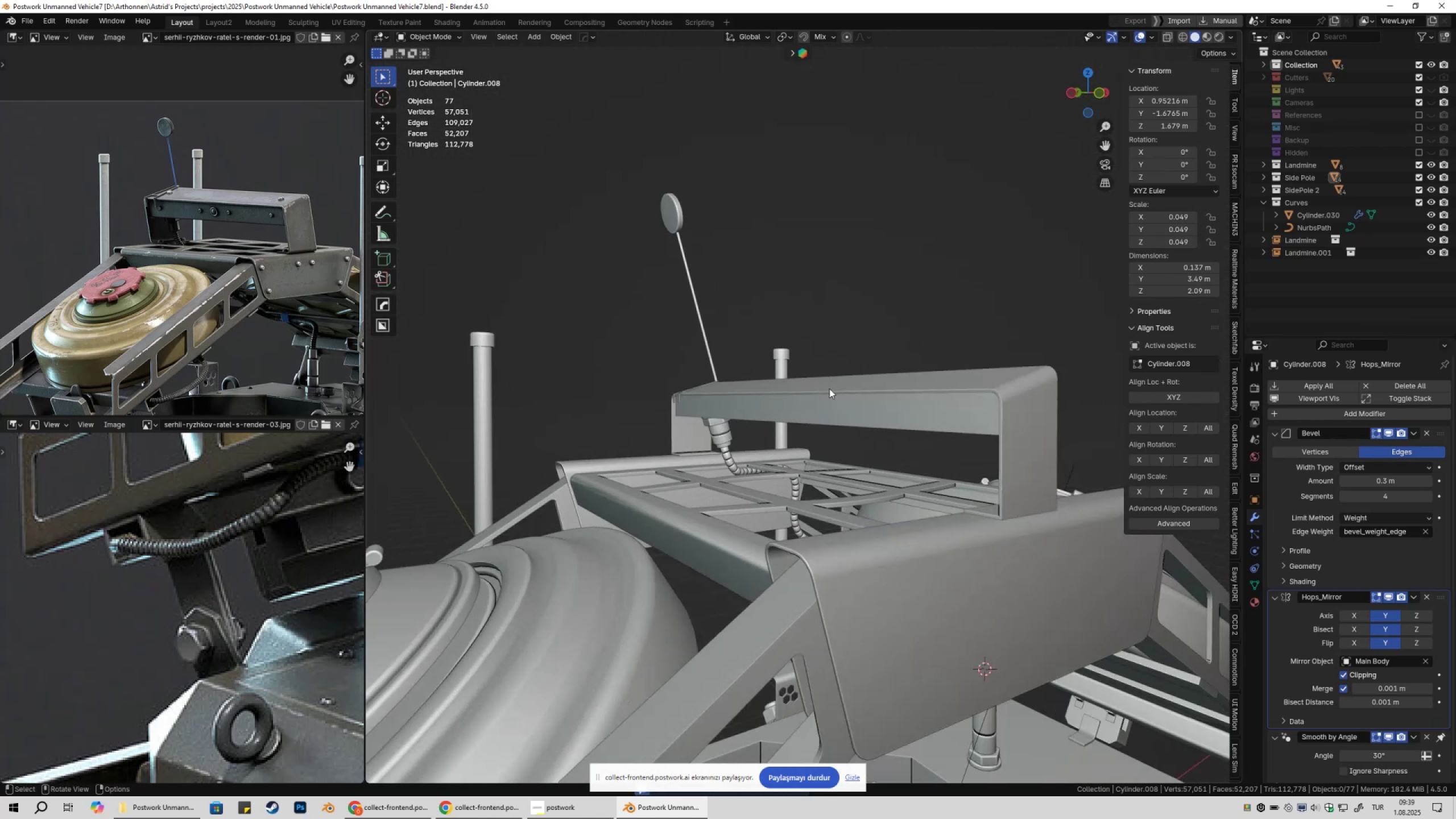 
key(Shift+ShiftLeft)
 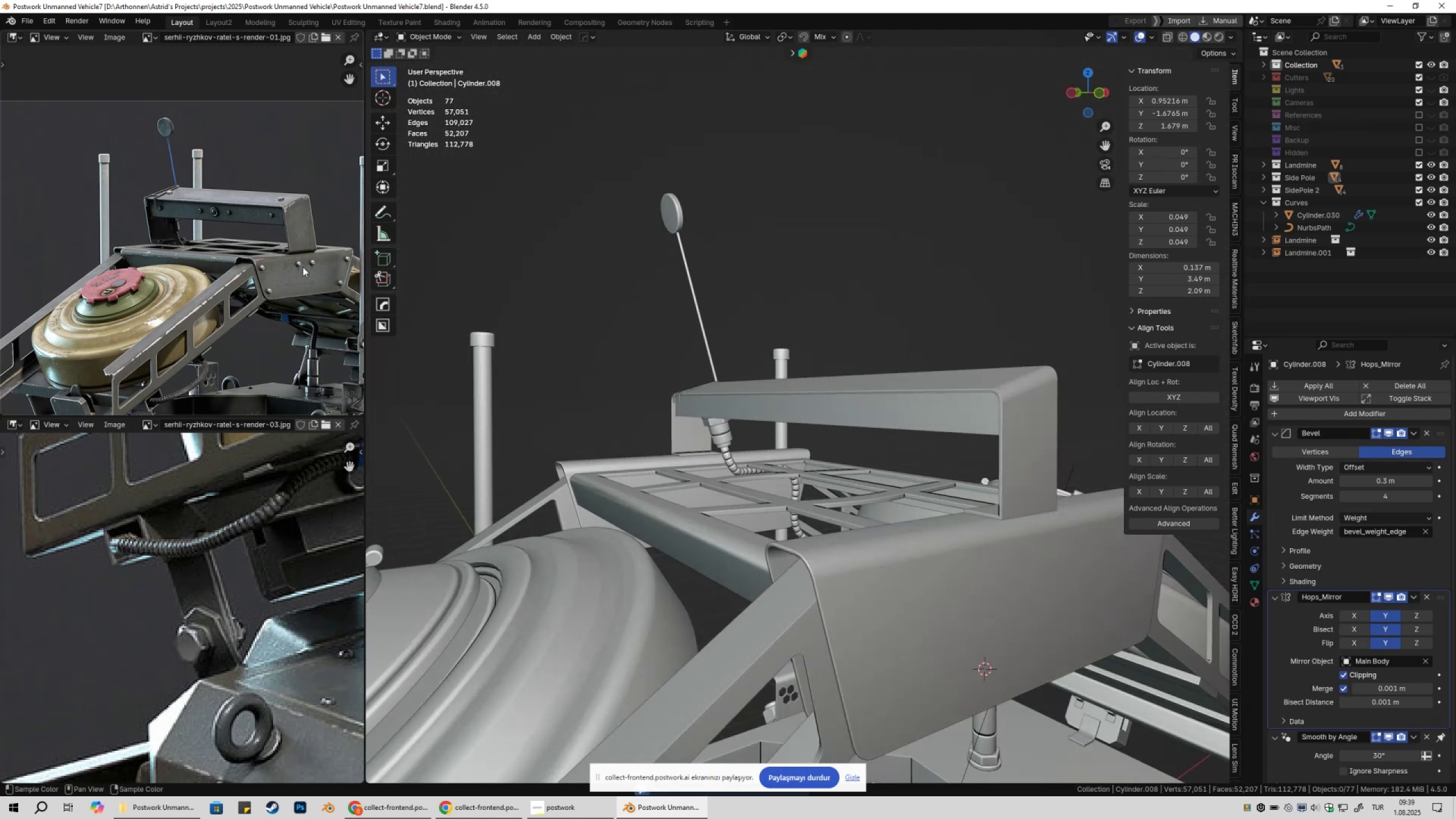 
hold_key(key=ShiftLeft, duration=0.94)
 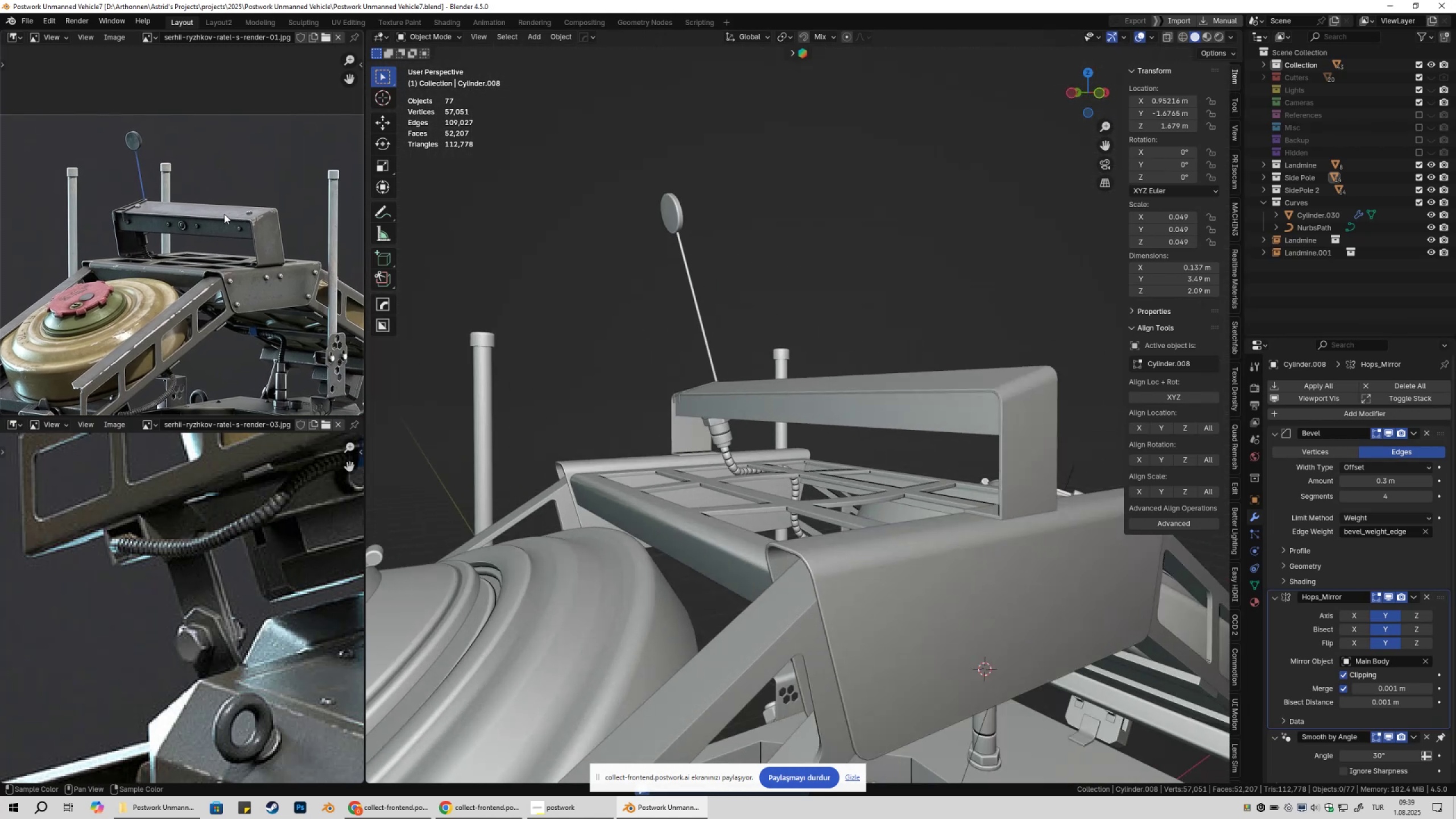 
scroll: coordinate [210, 225], scroll_direction: up, amount: 8.0
 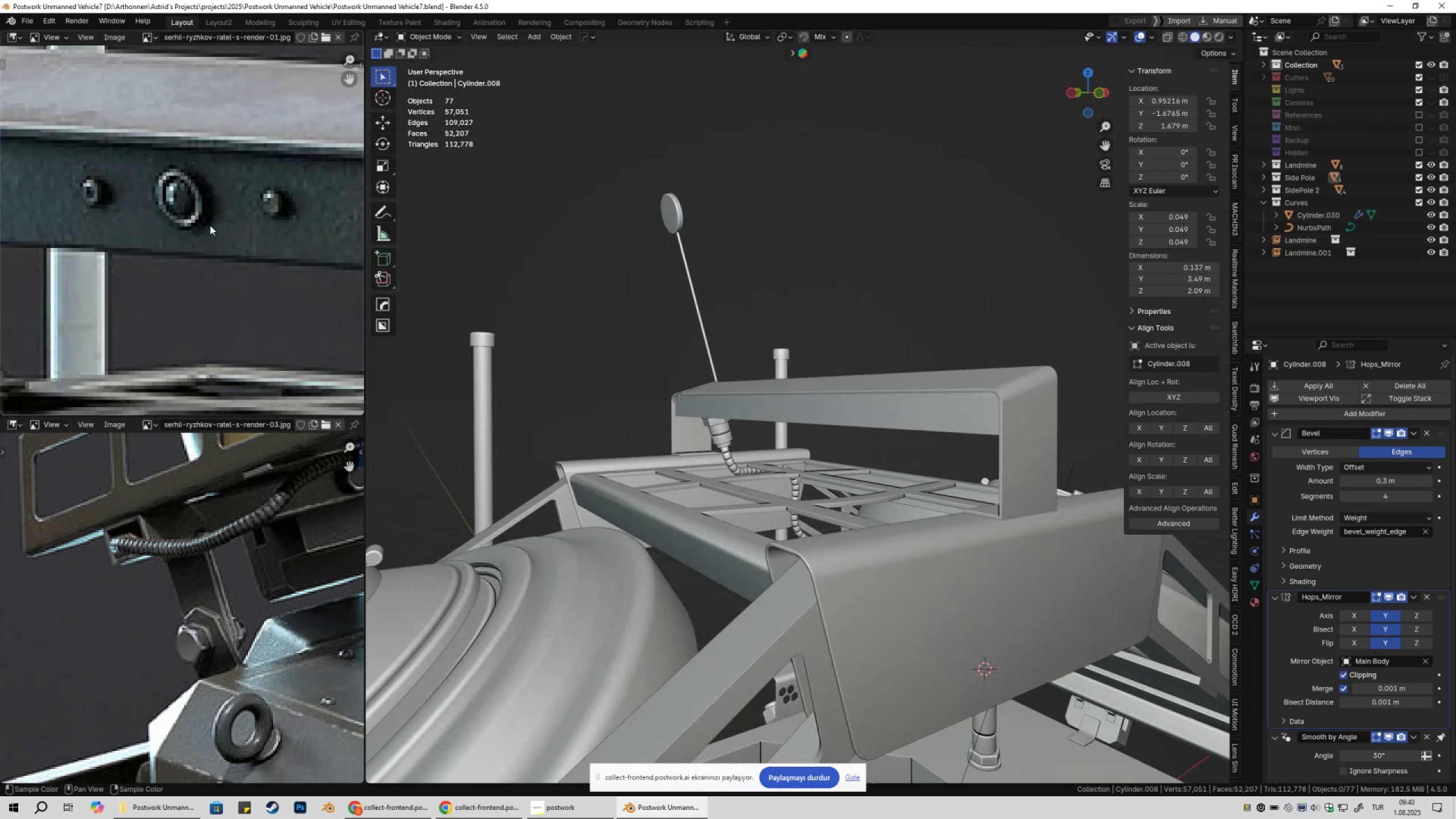 
hold_key(key=ShiftLeft, duration=0.6)
 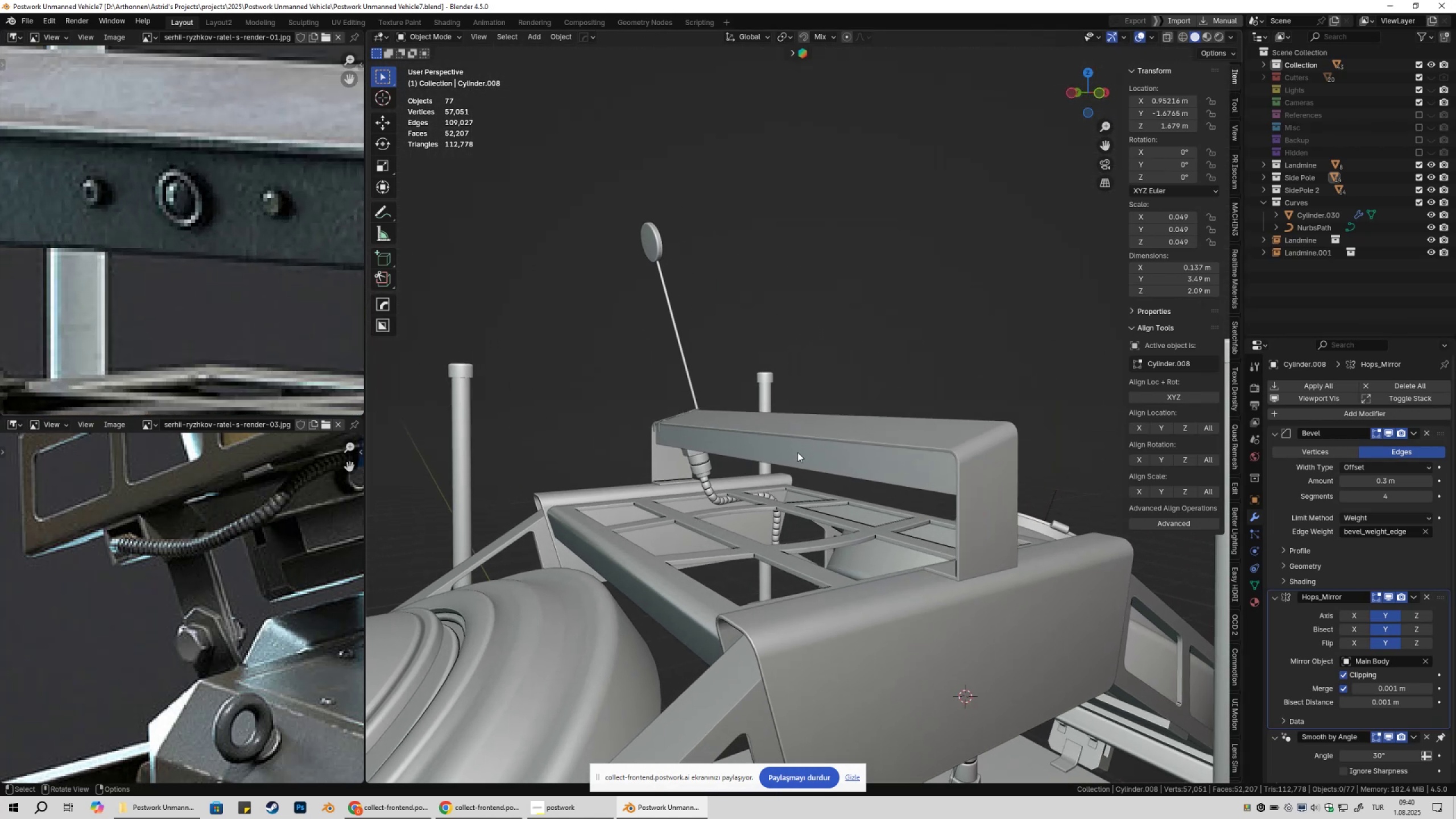 
left_click([797, 452])
 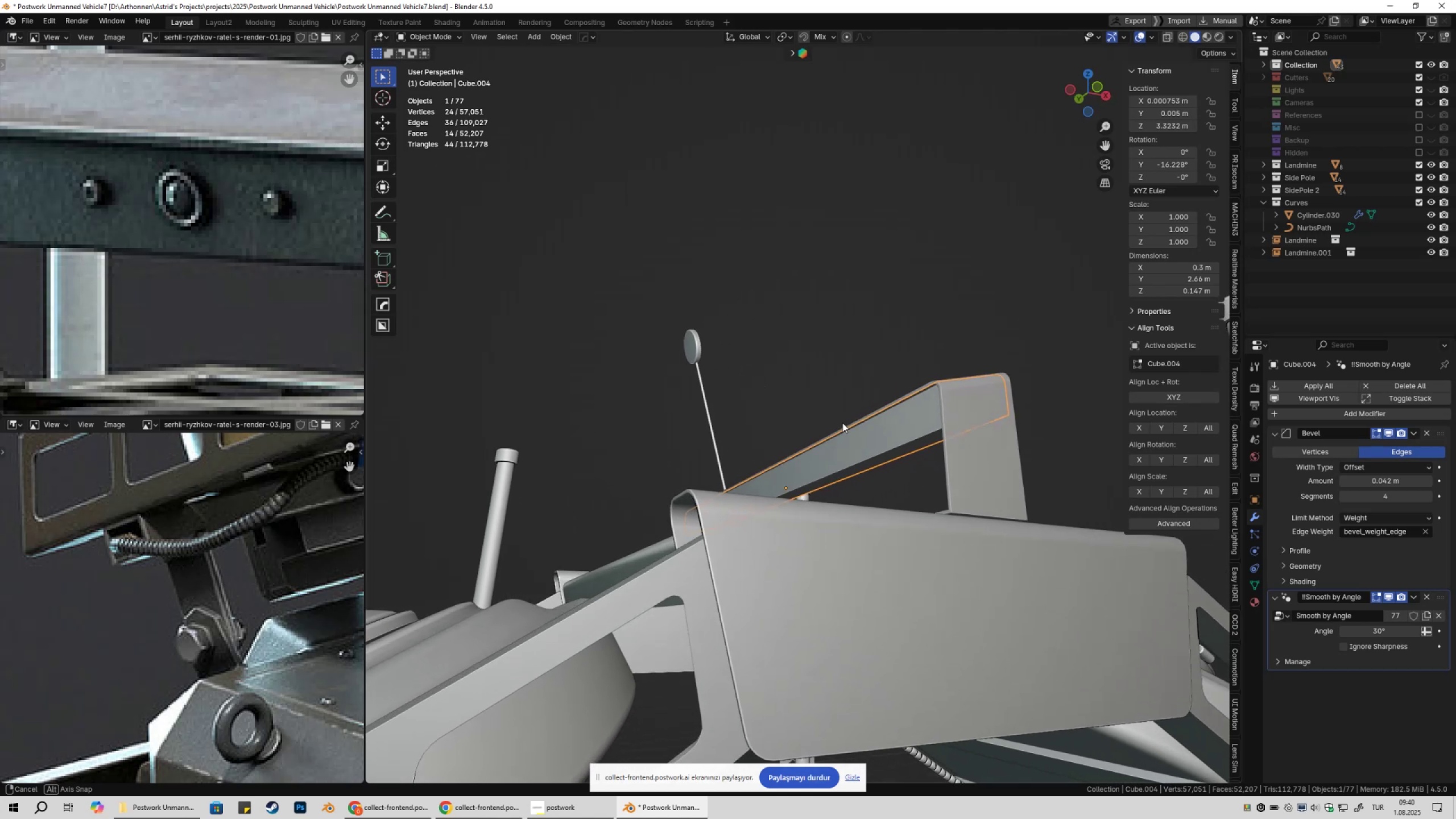 
scroll: coordinate [246, 325], scroll_direction: down, amount: 7.0
 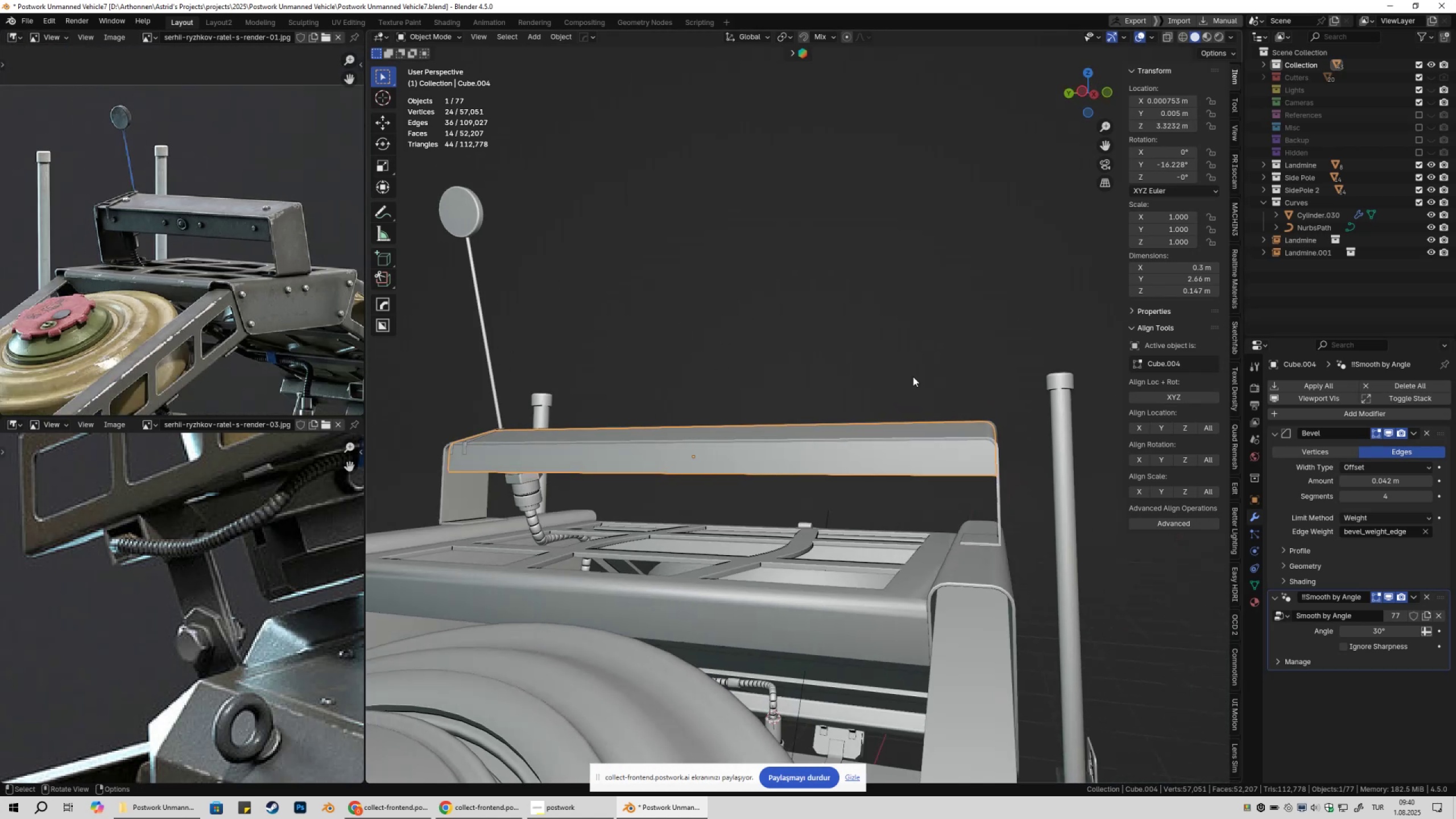 
left_click([941, 367])
 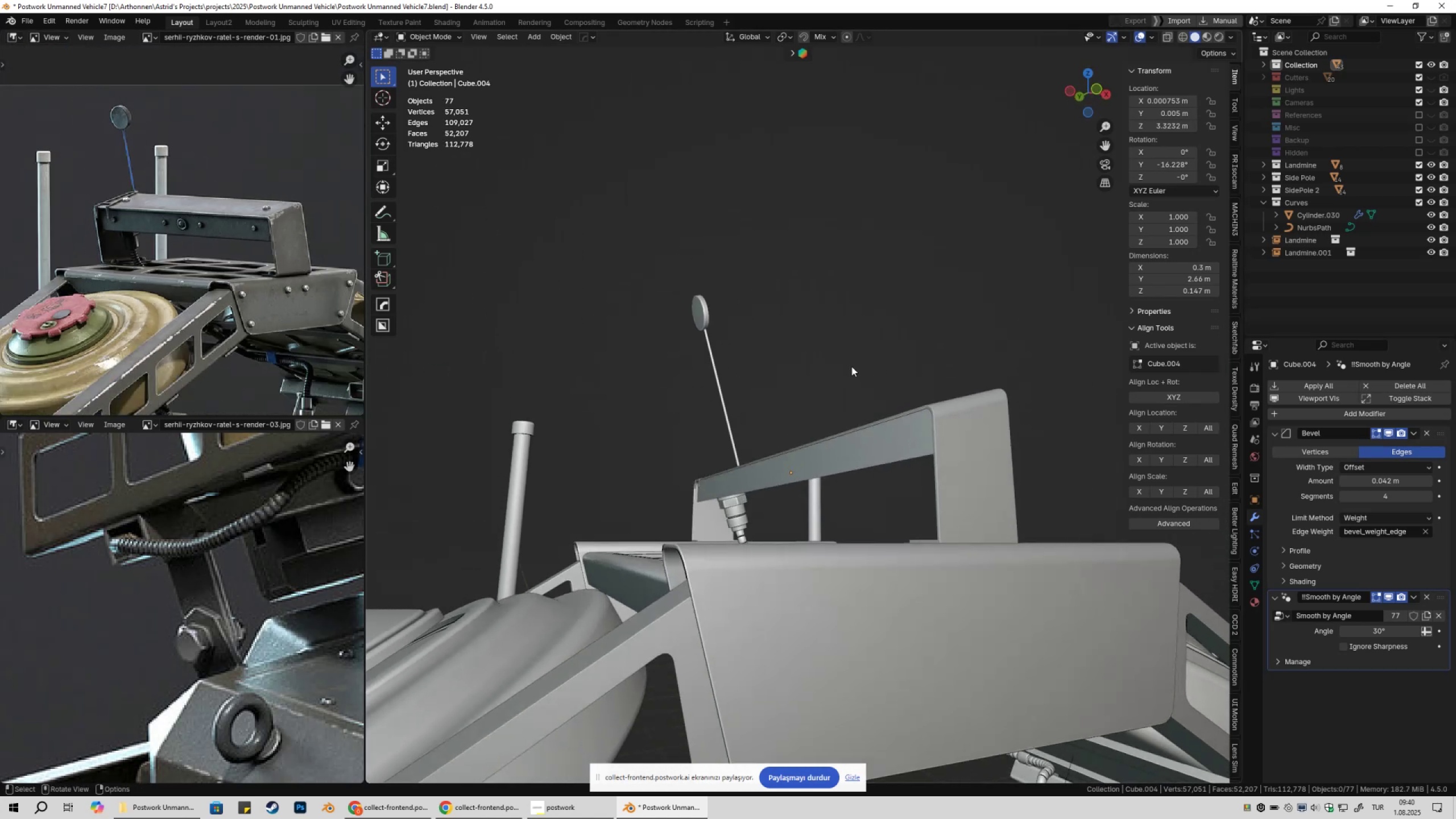 
left_click([859, 456])
 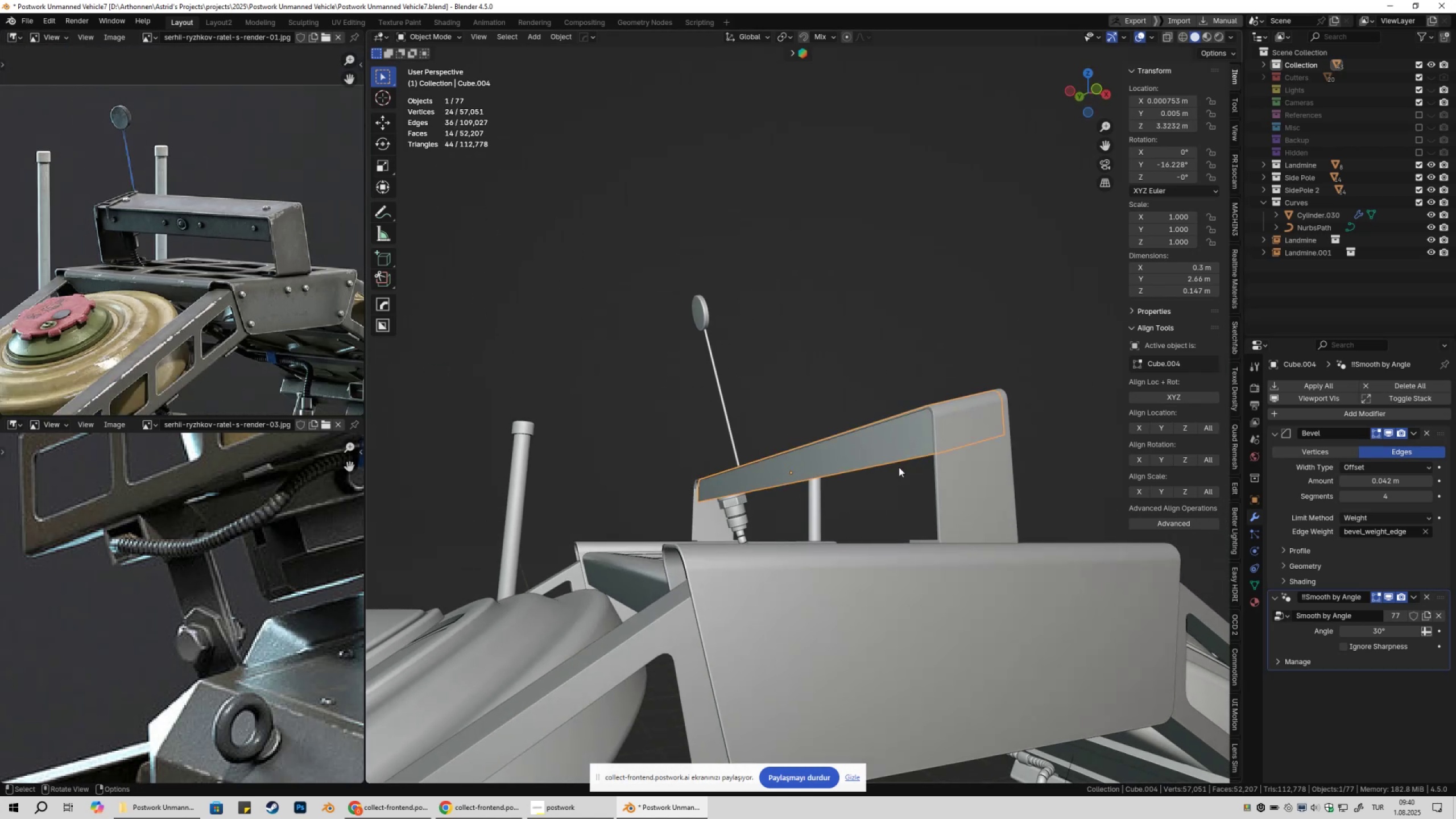 
key(Tab)
 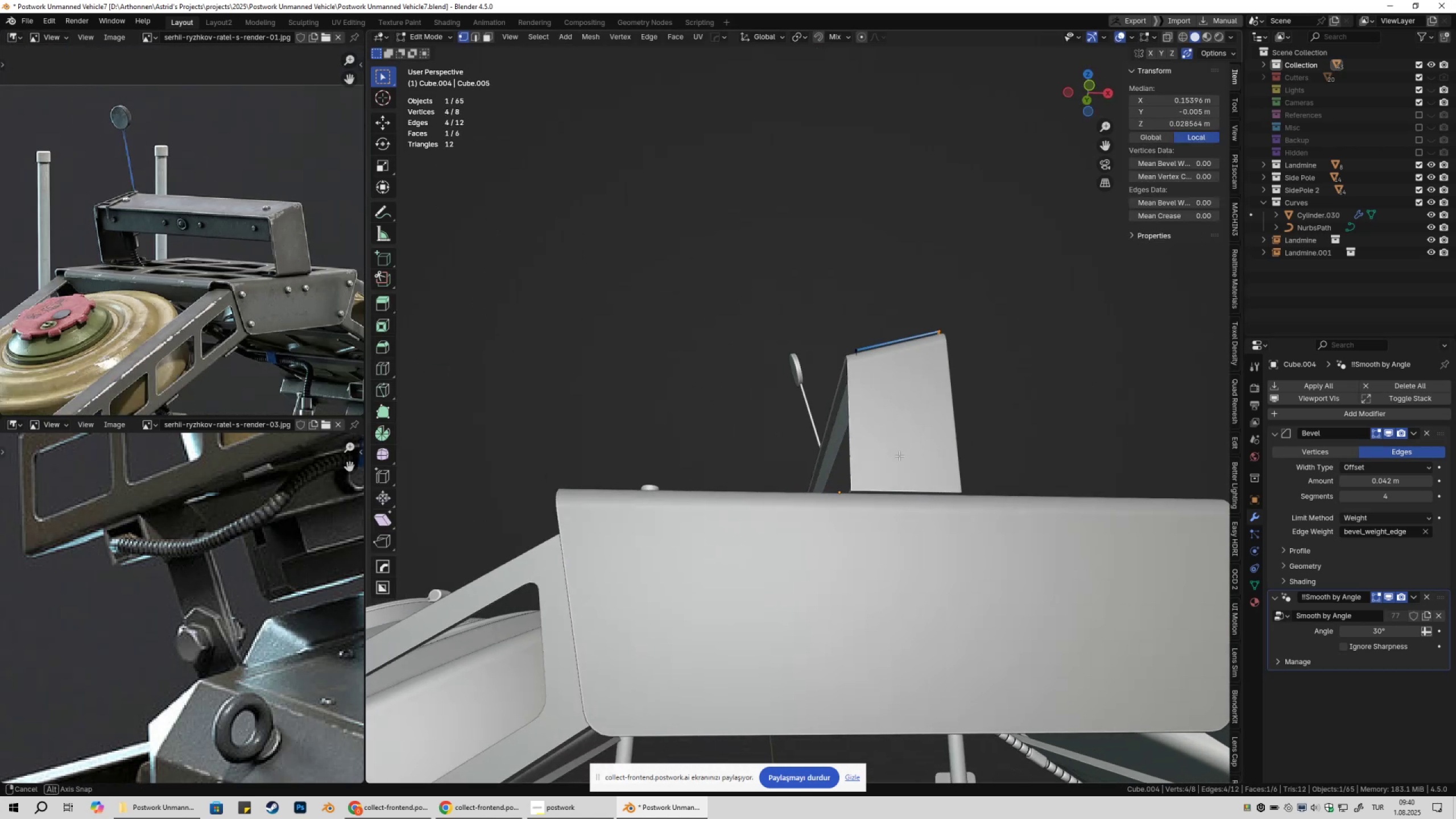 
key(3)
 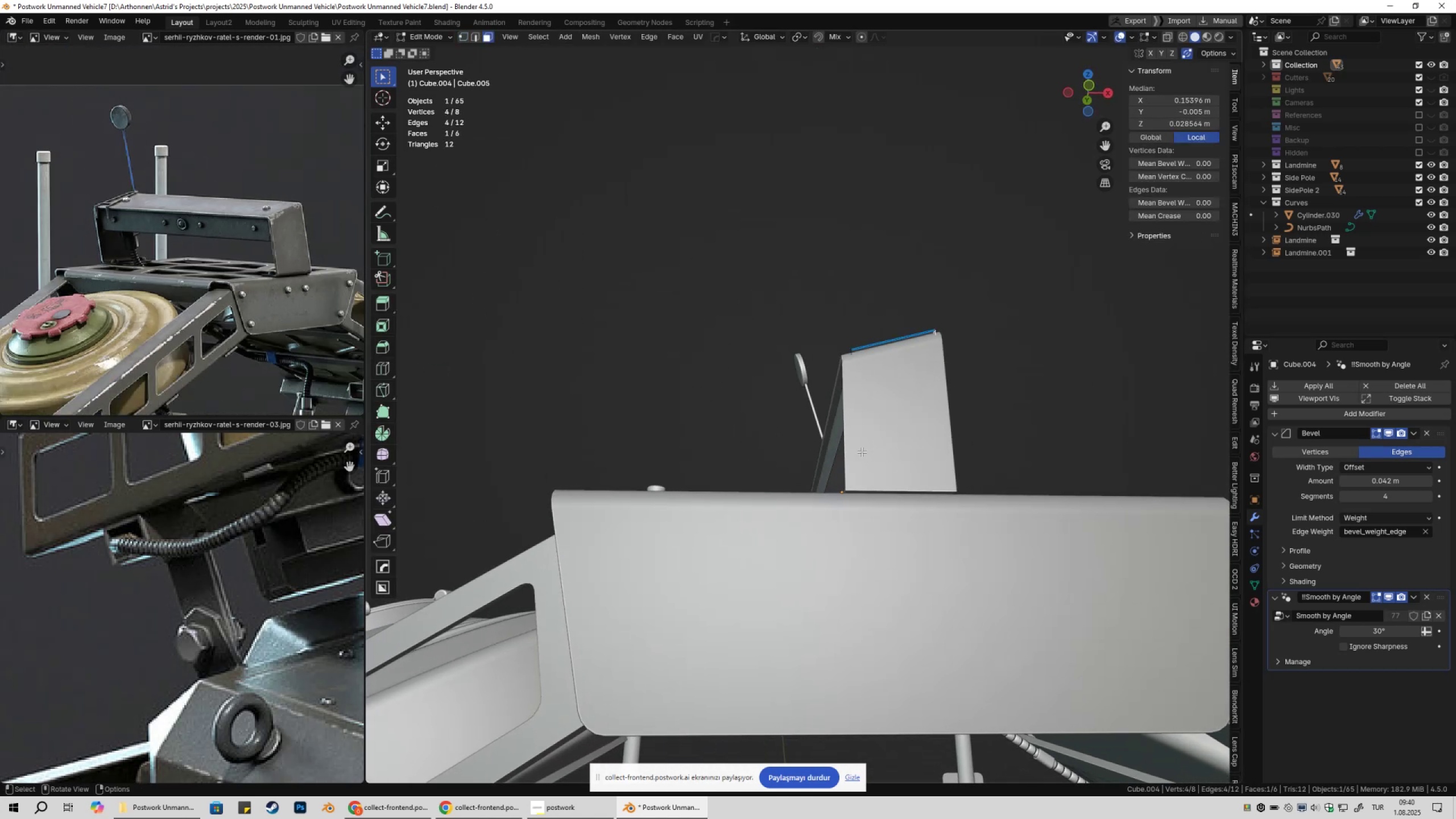 
left_click([862, 452])
 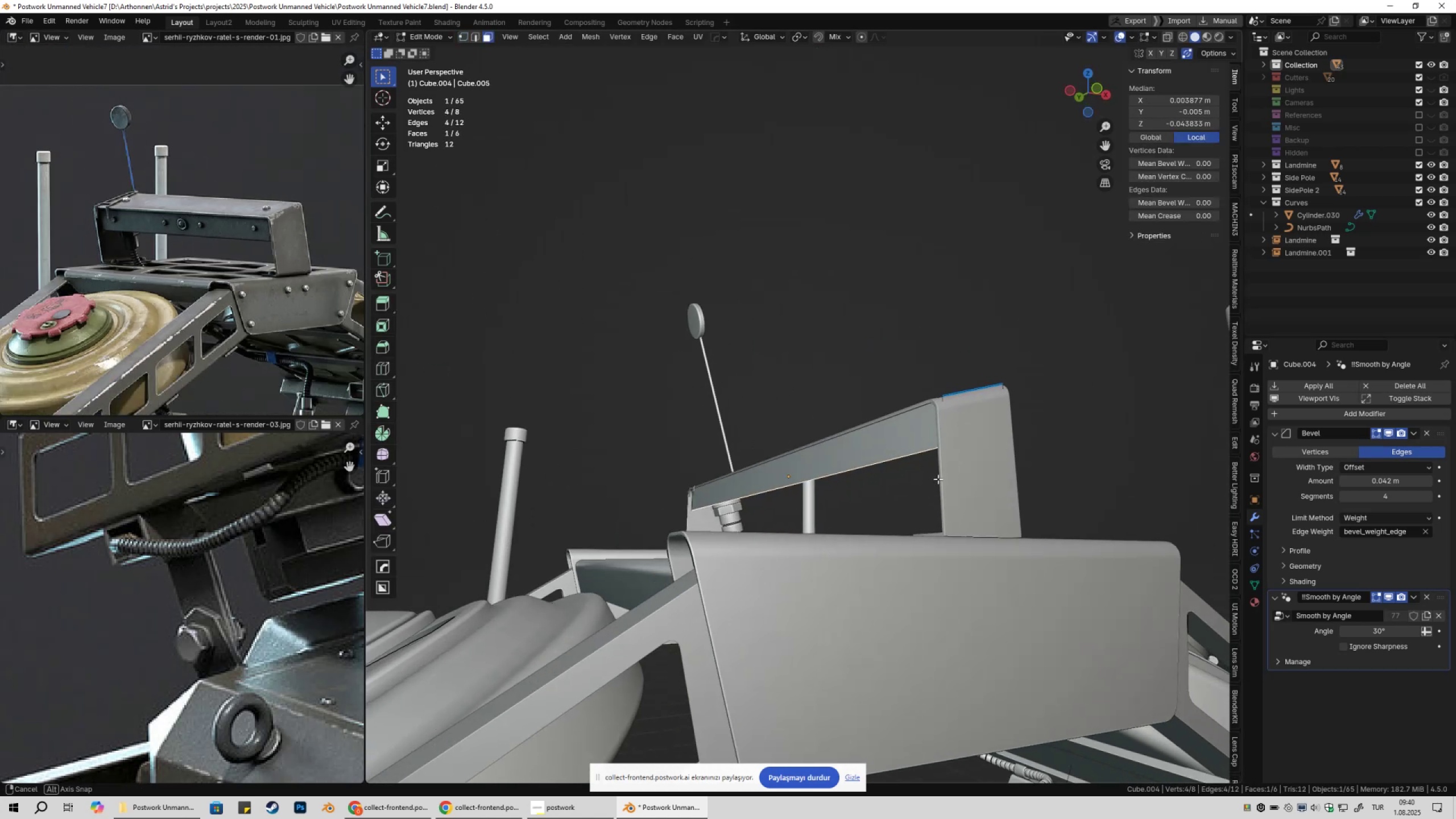 
scroll: coordinate [961, 486], scroll_direction: up, amount: 2.0
 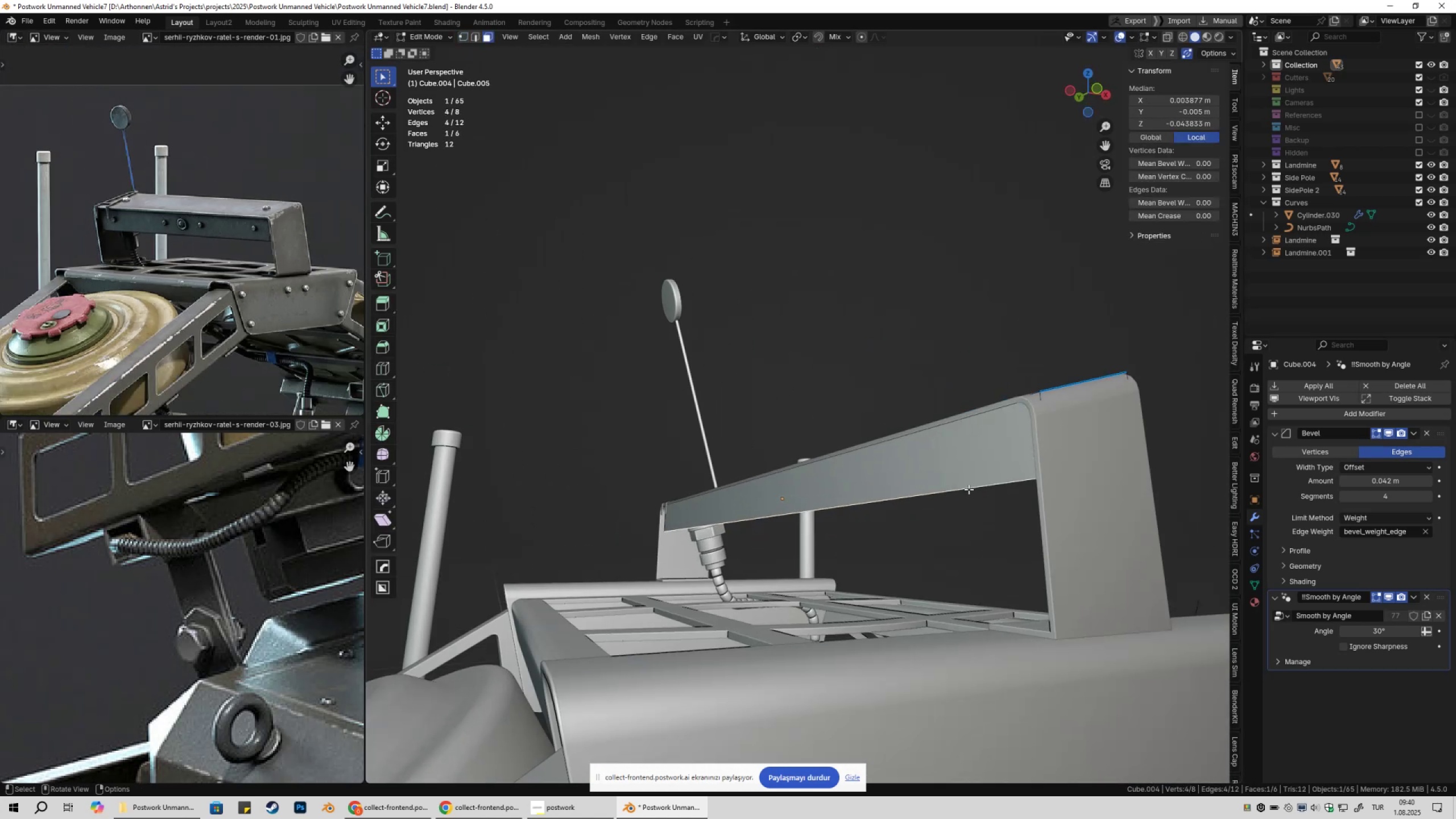 
type(gz)
 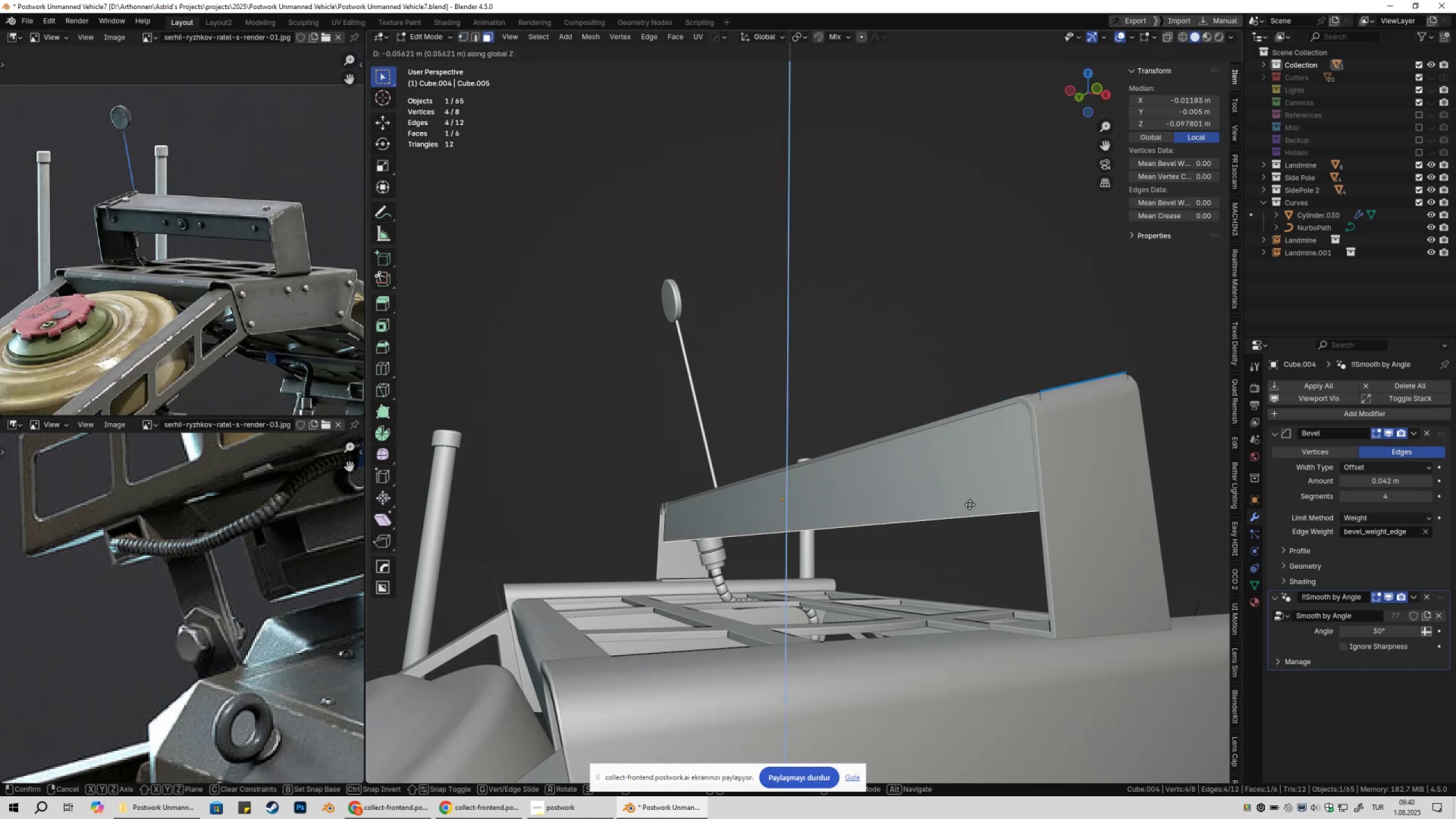 
hold_key(key=ShiftLeft, duration=1.53)
 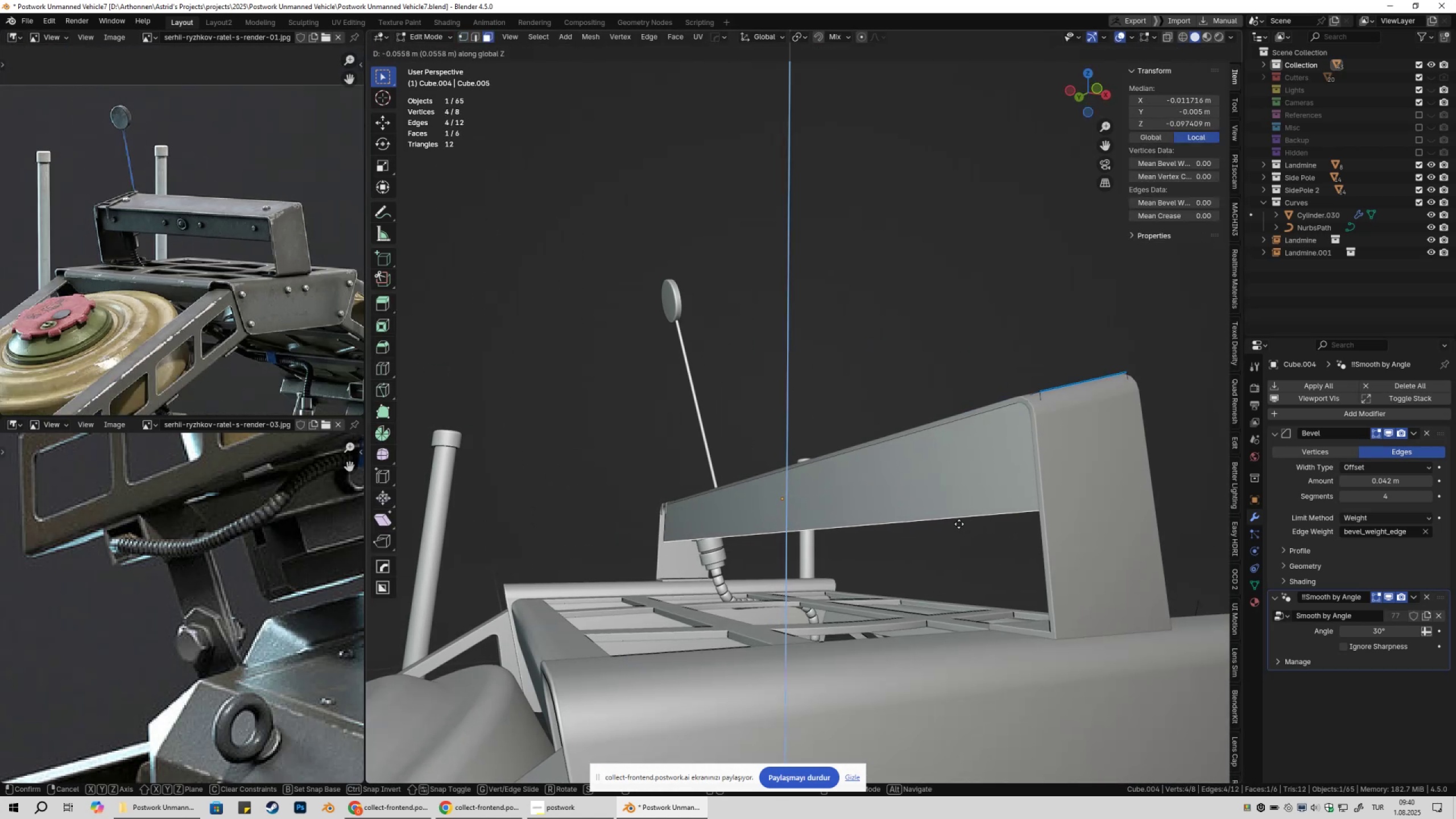 
hold_key(key=ShiftLeft, duration=1.51)
 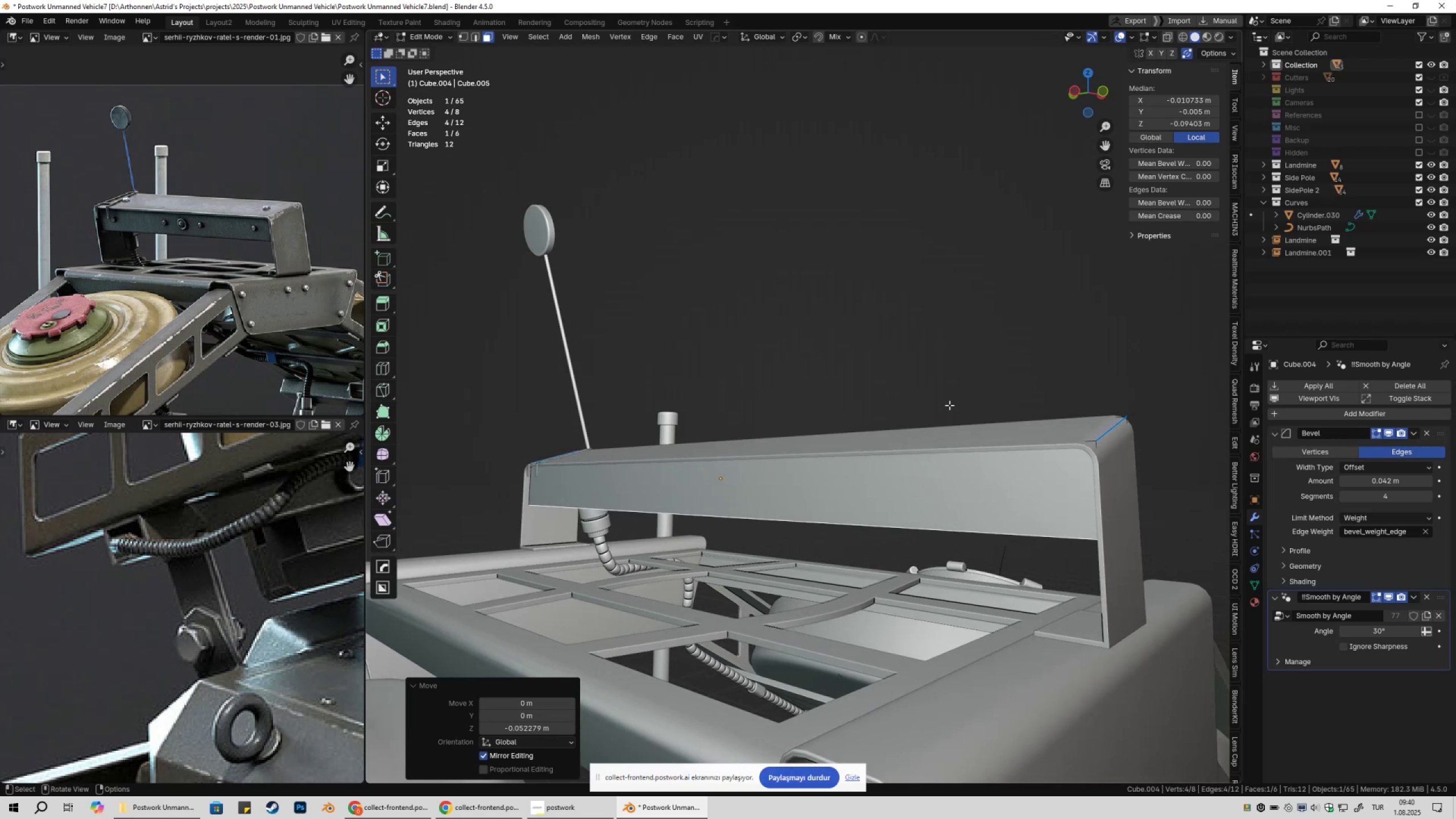 
scroll: coordinate [925, 386], scroll_direction: down, amount: 7.0
 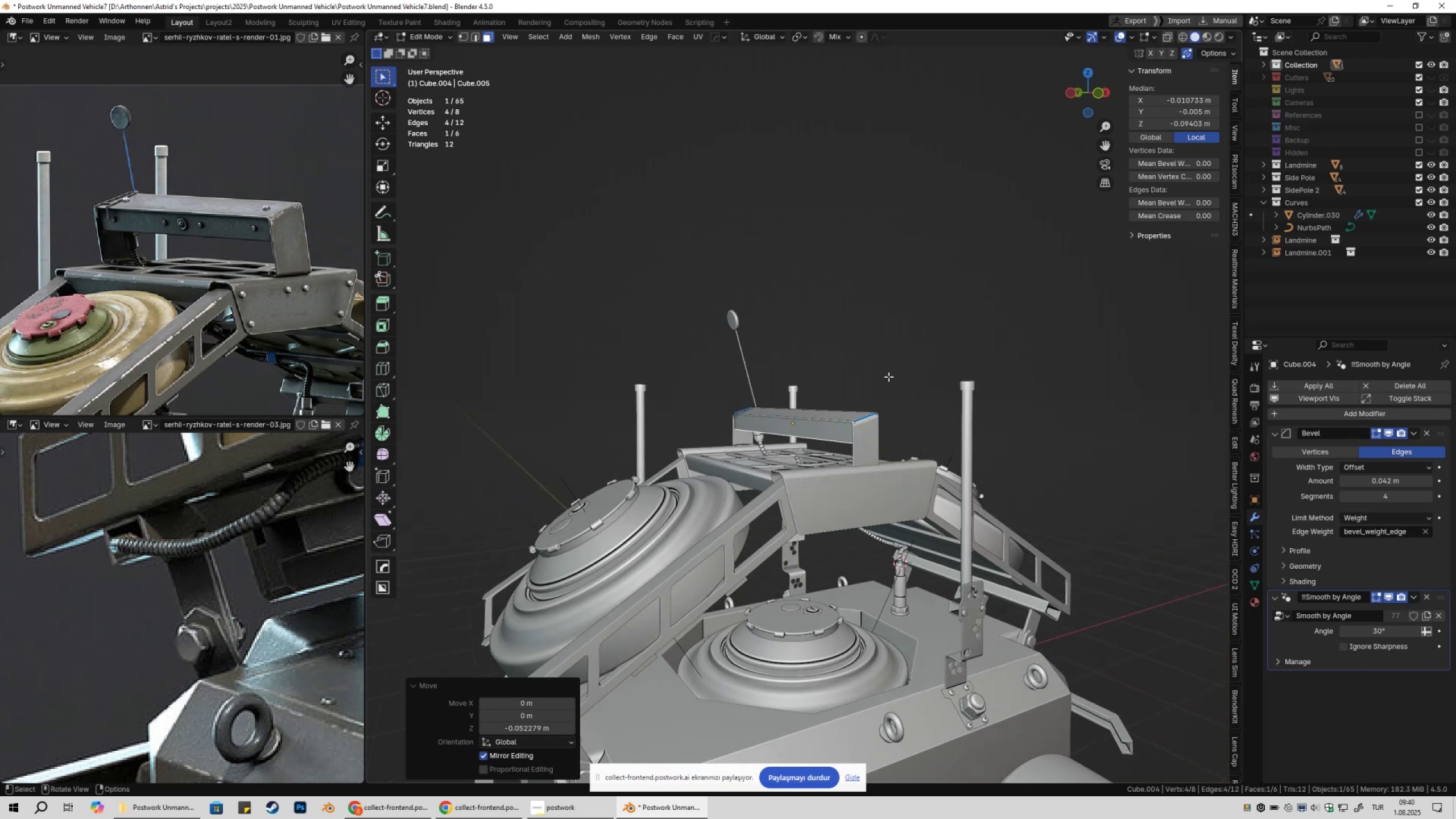 
type(gz)
 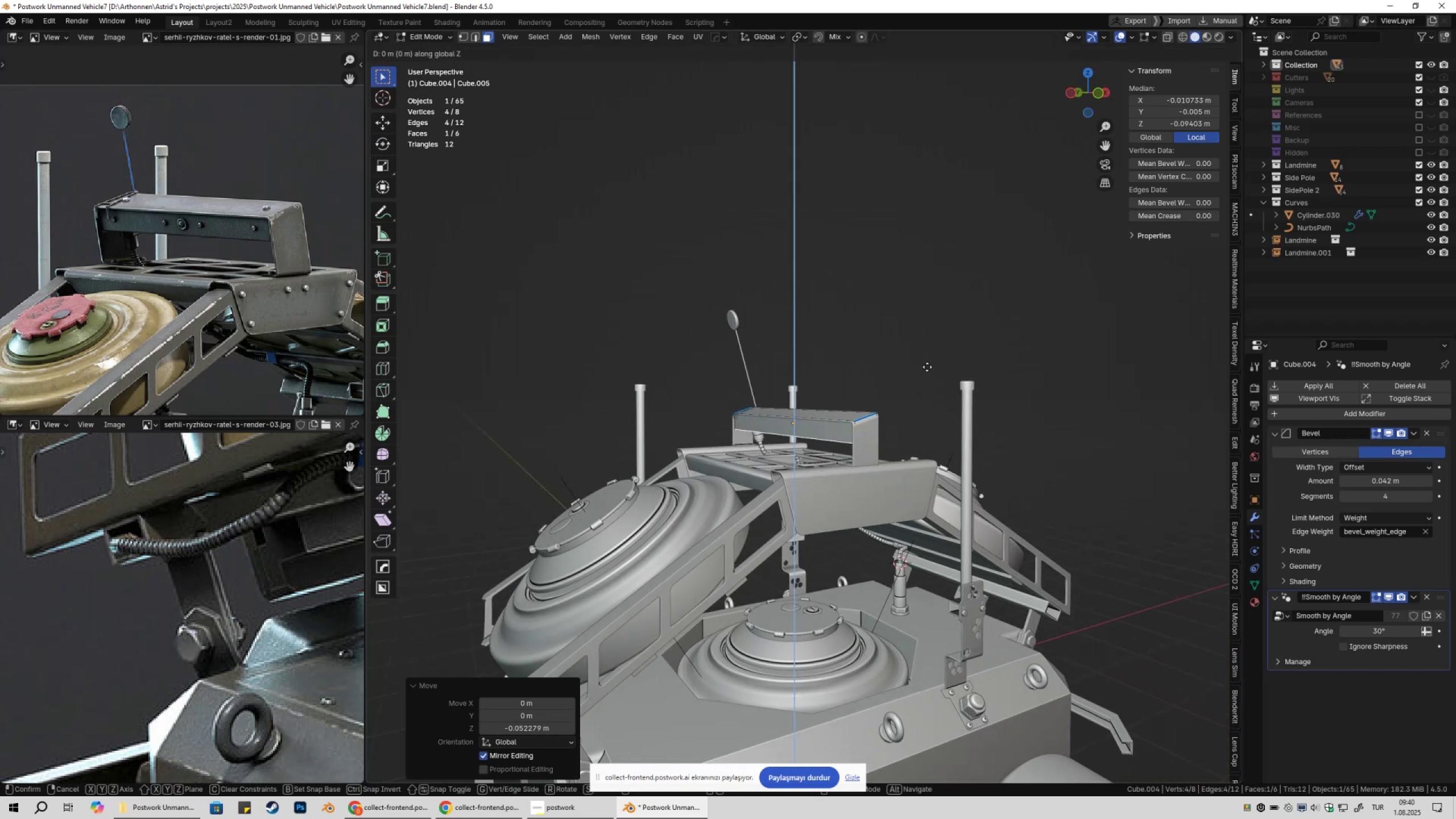 
hold_key(key=ShiftLeft, duration=0.64)
left_click([932, 365])
 